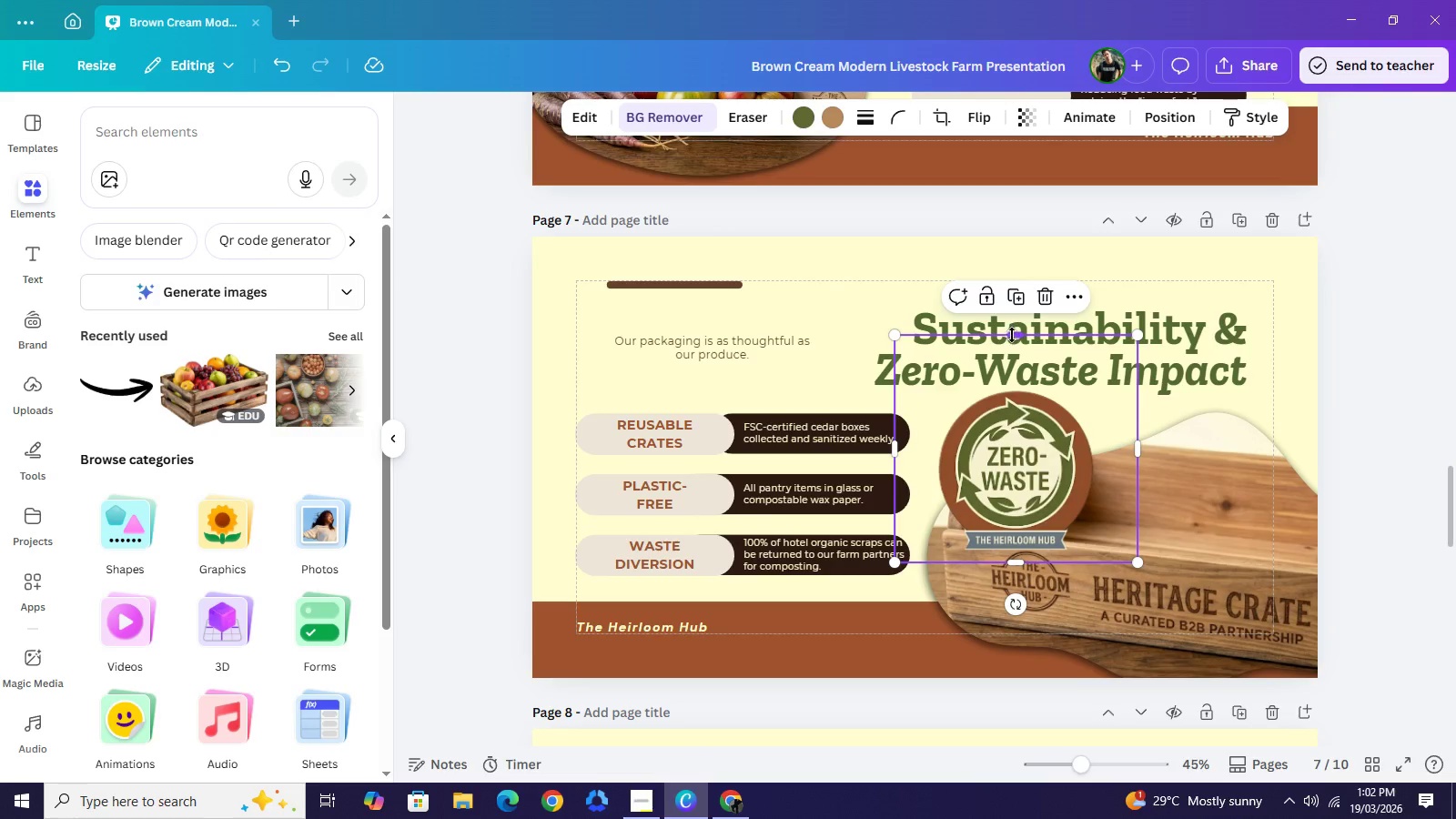 
left_click_drag(start_coordinate=[1012, 333], to_coordinate=[1013, 362])
 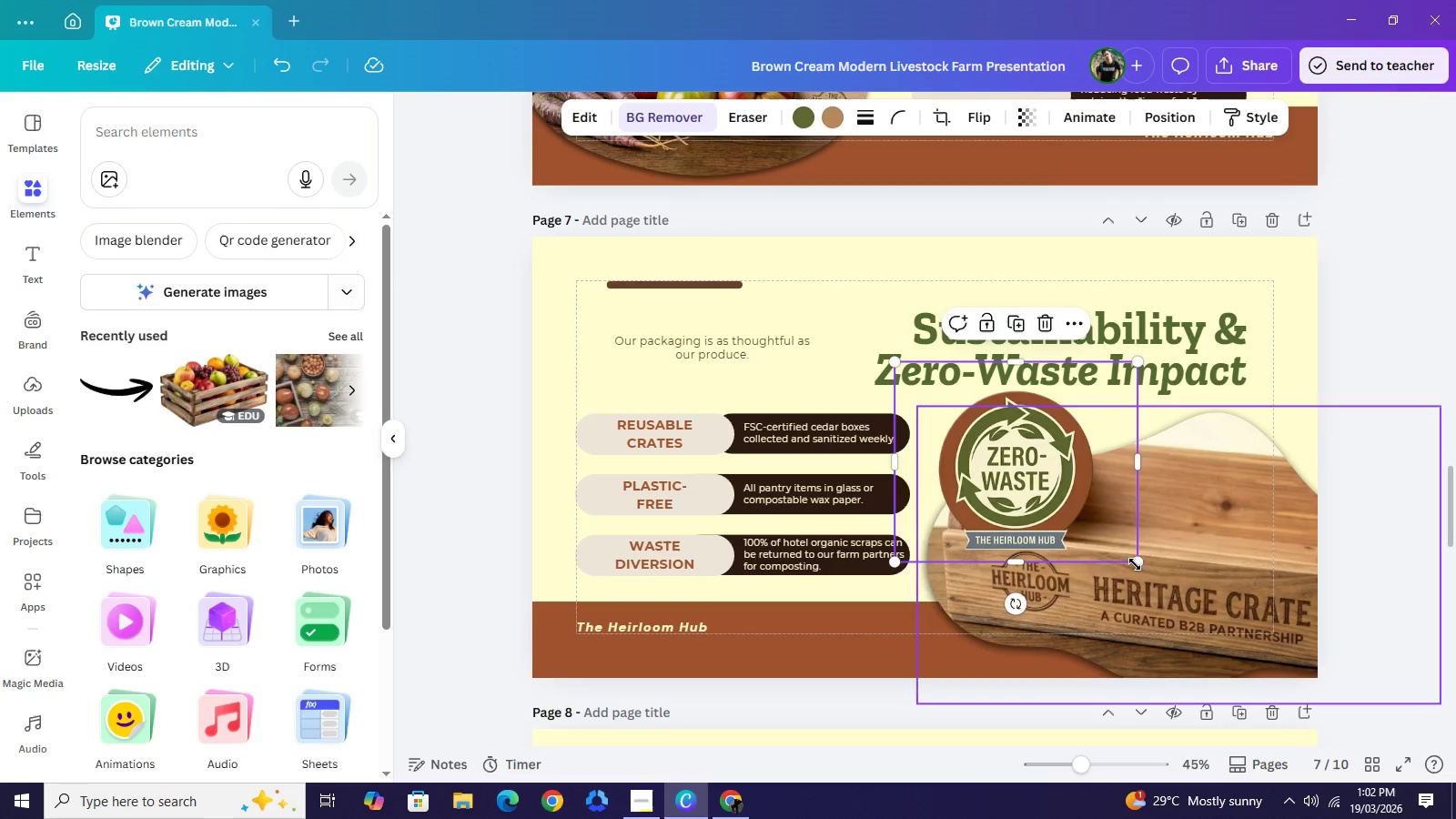 
left_click_drag(start_coordinate=[1135, 563], to_coordinate=[1034, 507])
 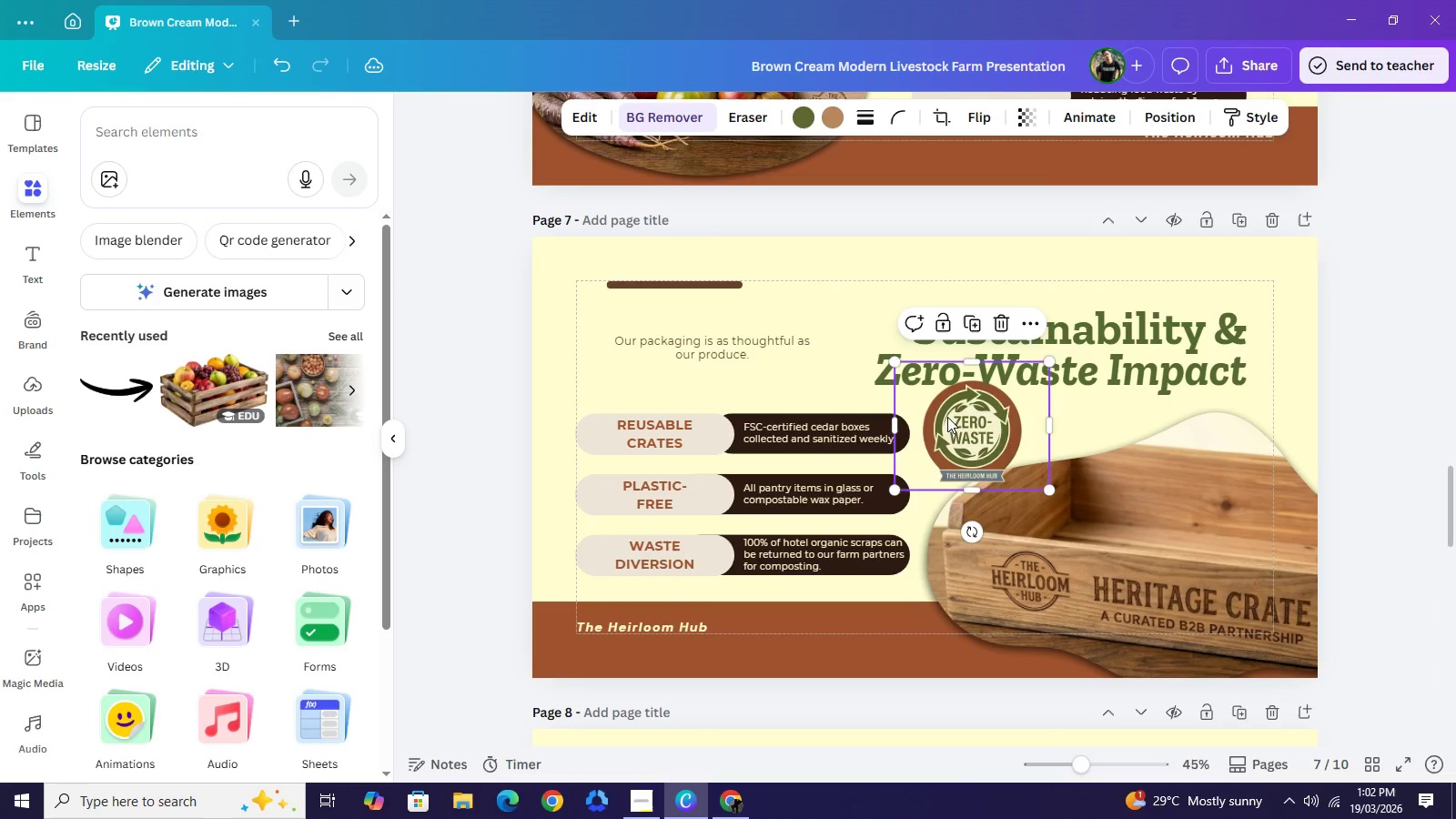 
left_click_drag(start_coordinate=[986, 439], to_coordinate=[652, 402])
 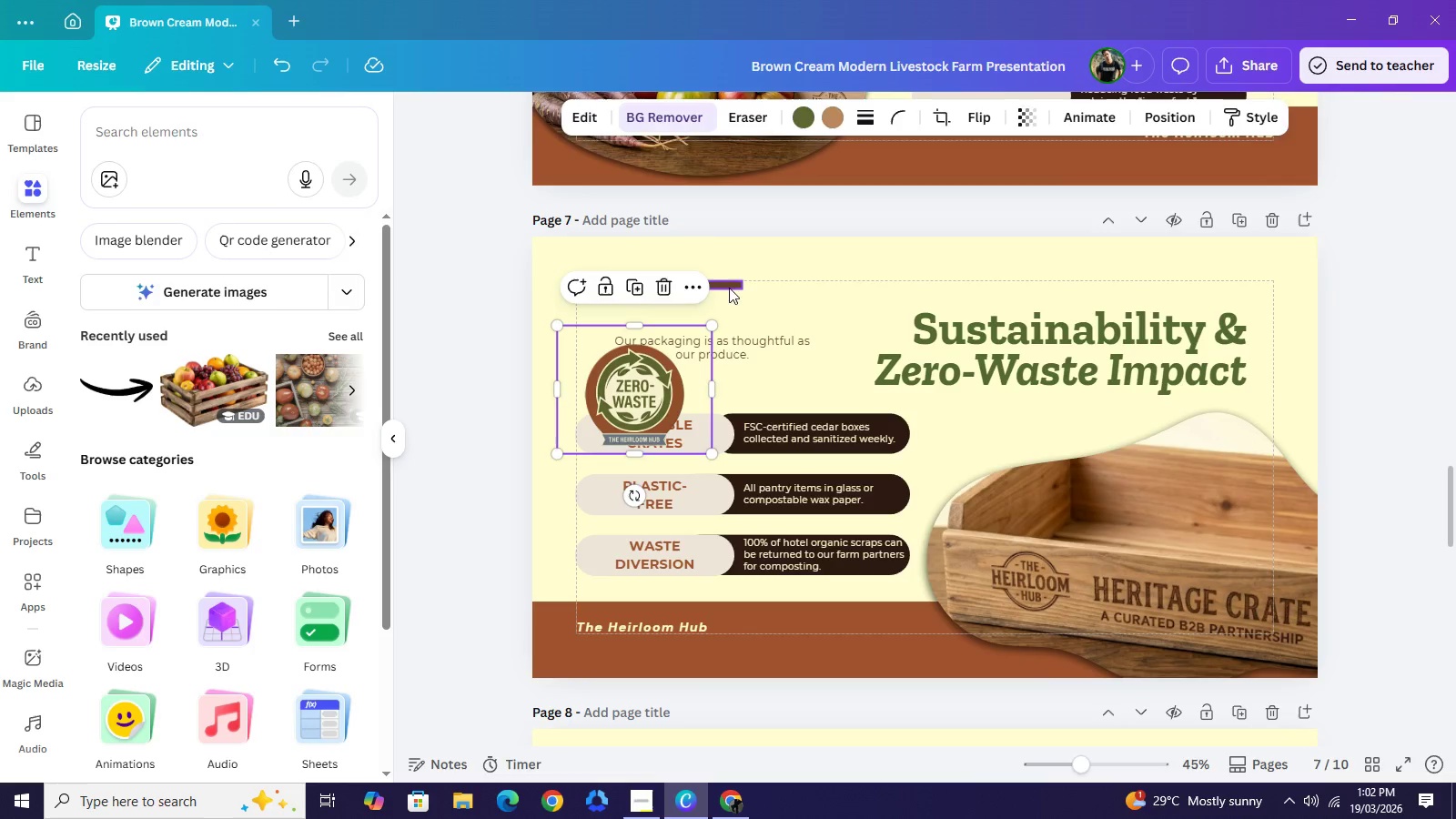 
left_click_drag(start_coordinate=[727, 288], to_coordinate=[1230, 292])
 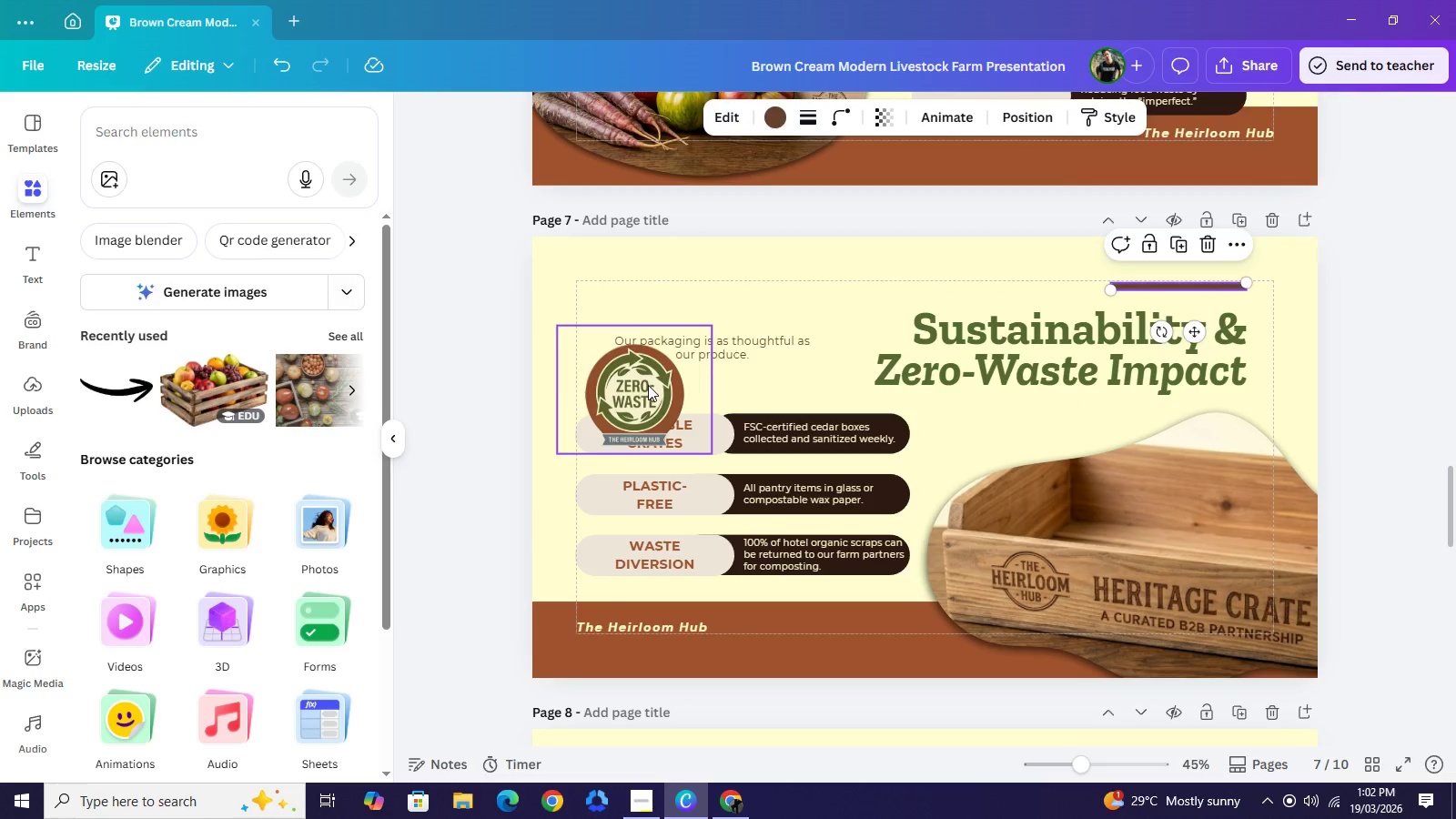 
left_click_drag(start_coordinate=[648, 385], to_coordinate=[665, 326])
 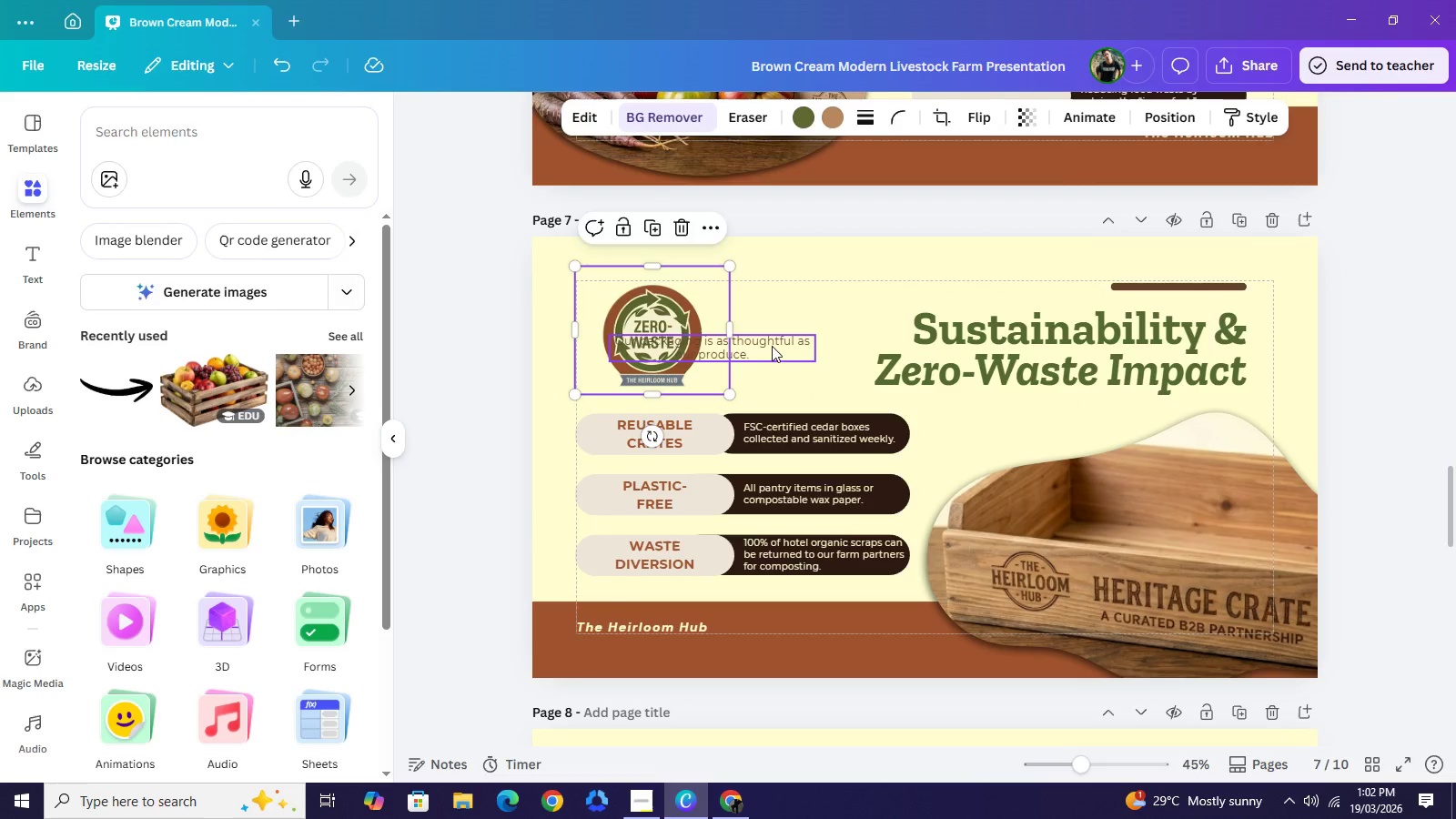 
left_click_drag(start_coordinate=[771, 345], to_coordinate=[740, 370])
 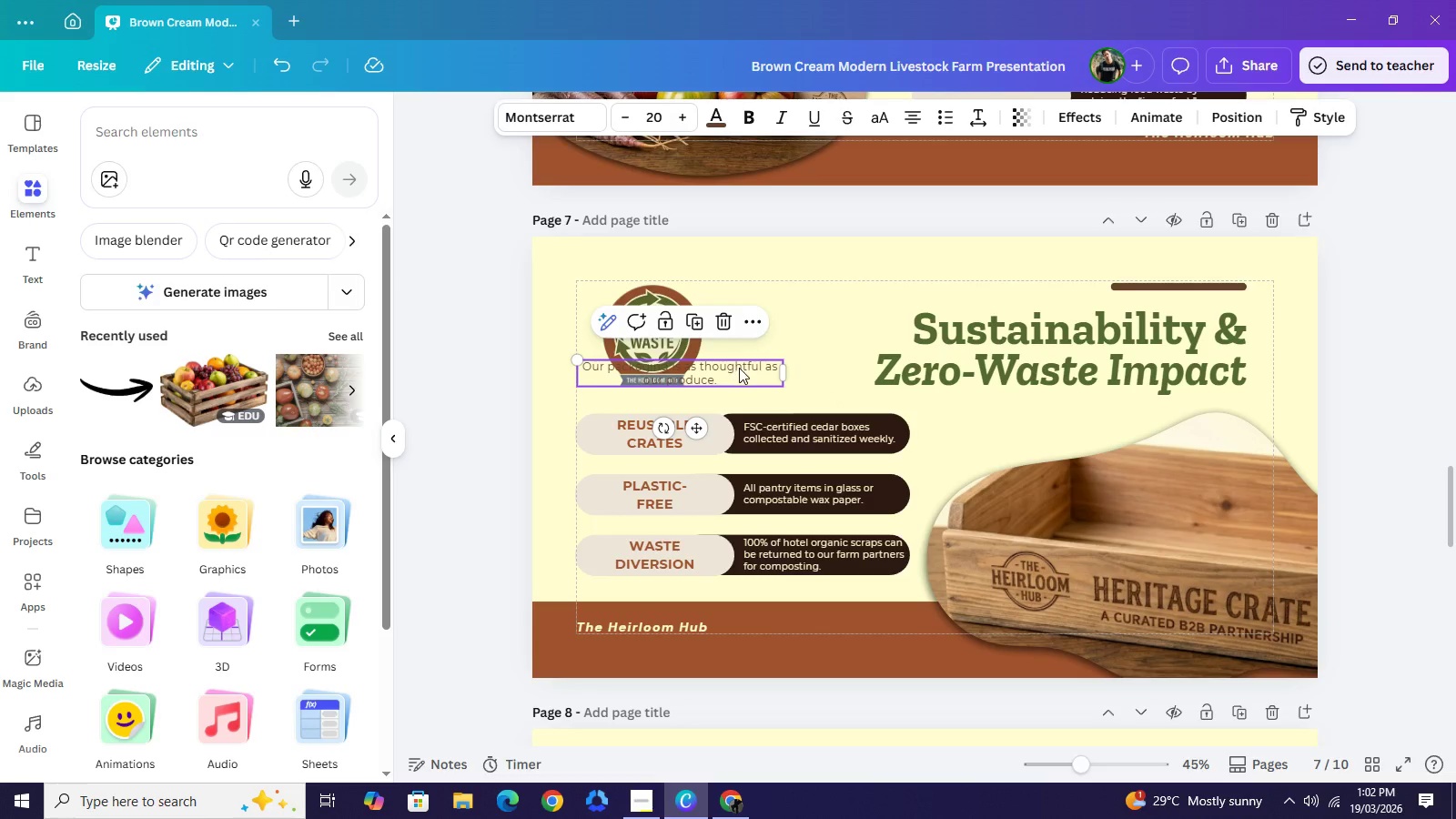 
left_click_drag(start_coordinate=[734, 366], to_coordinate=[756, 369])
 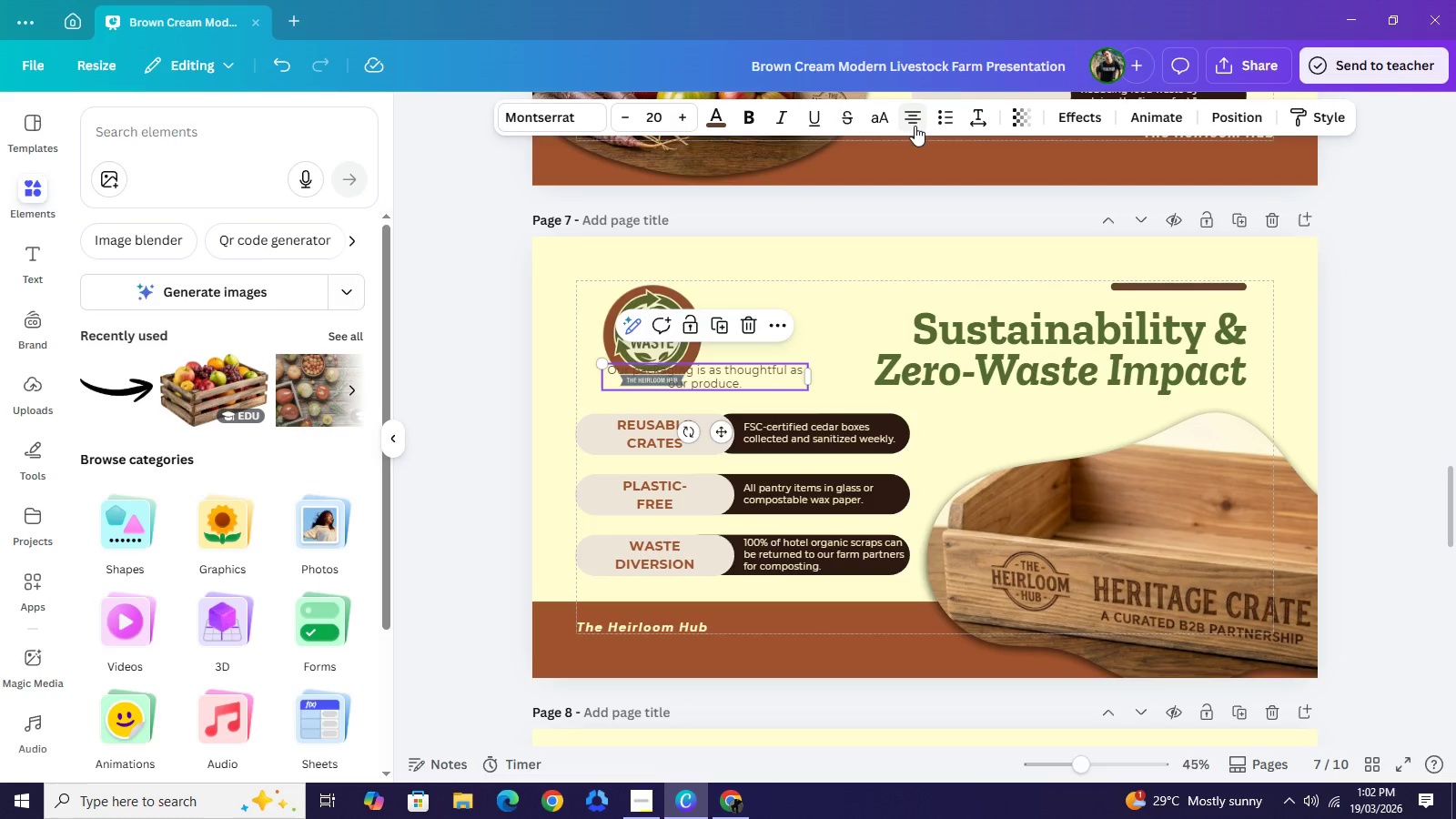 
left_click([915, 126])
 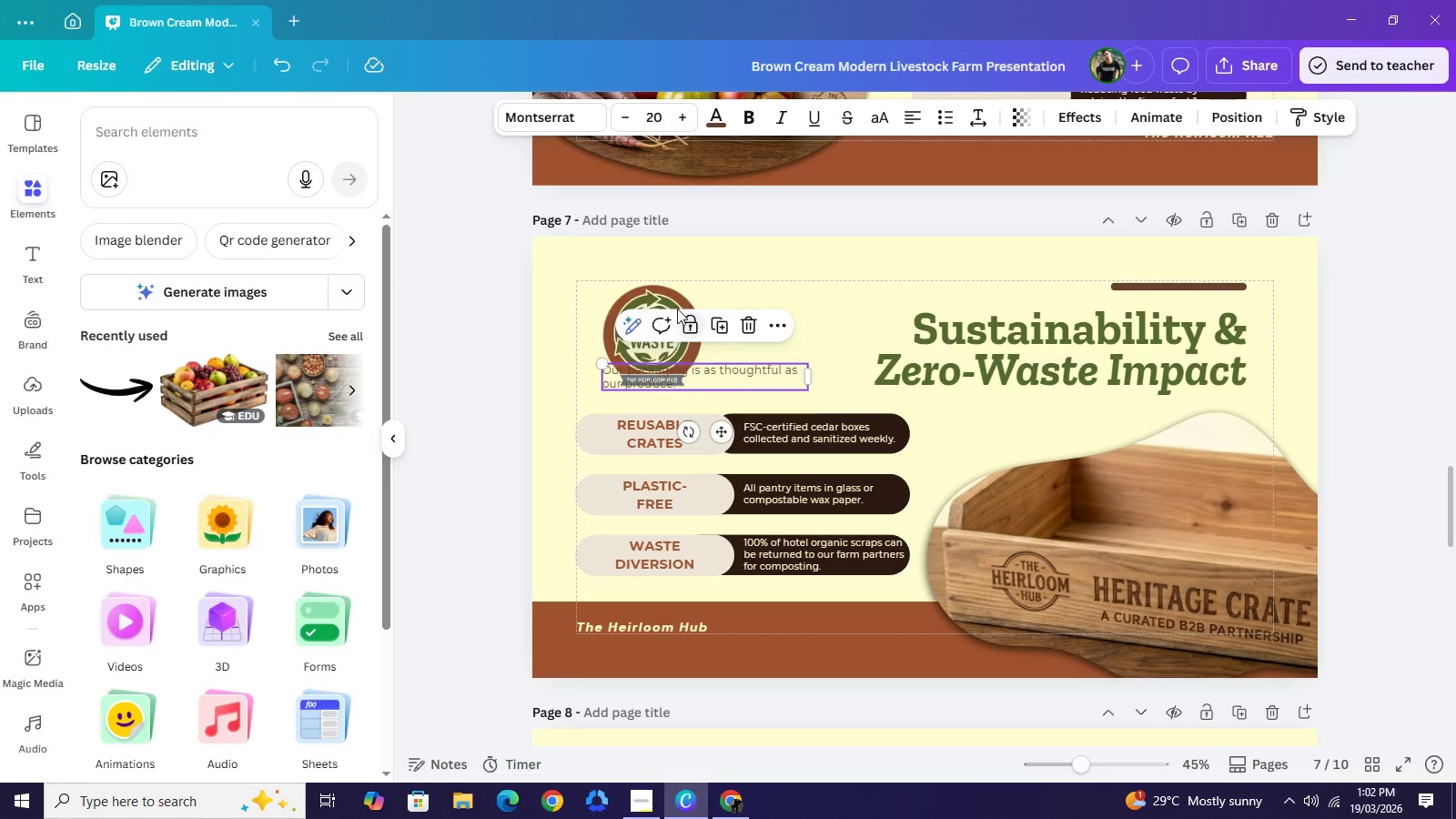 
left_click_drag(start_coordinate=[671, 296], to_coordinate=[760, 268])
 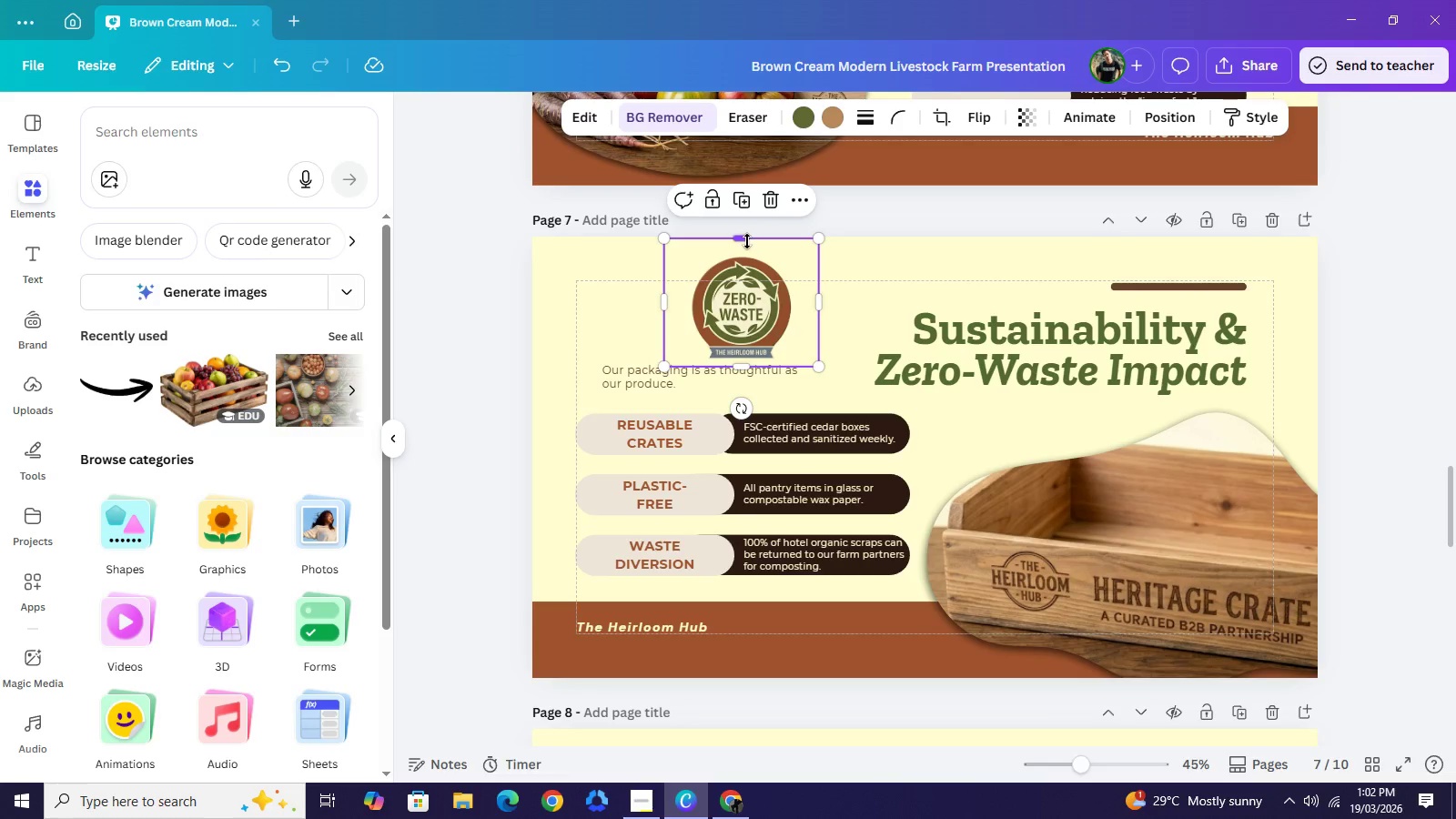 
left_click_drag(start_coordinate=[747, 241], to_coordinate=[760, 250])
 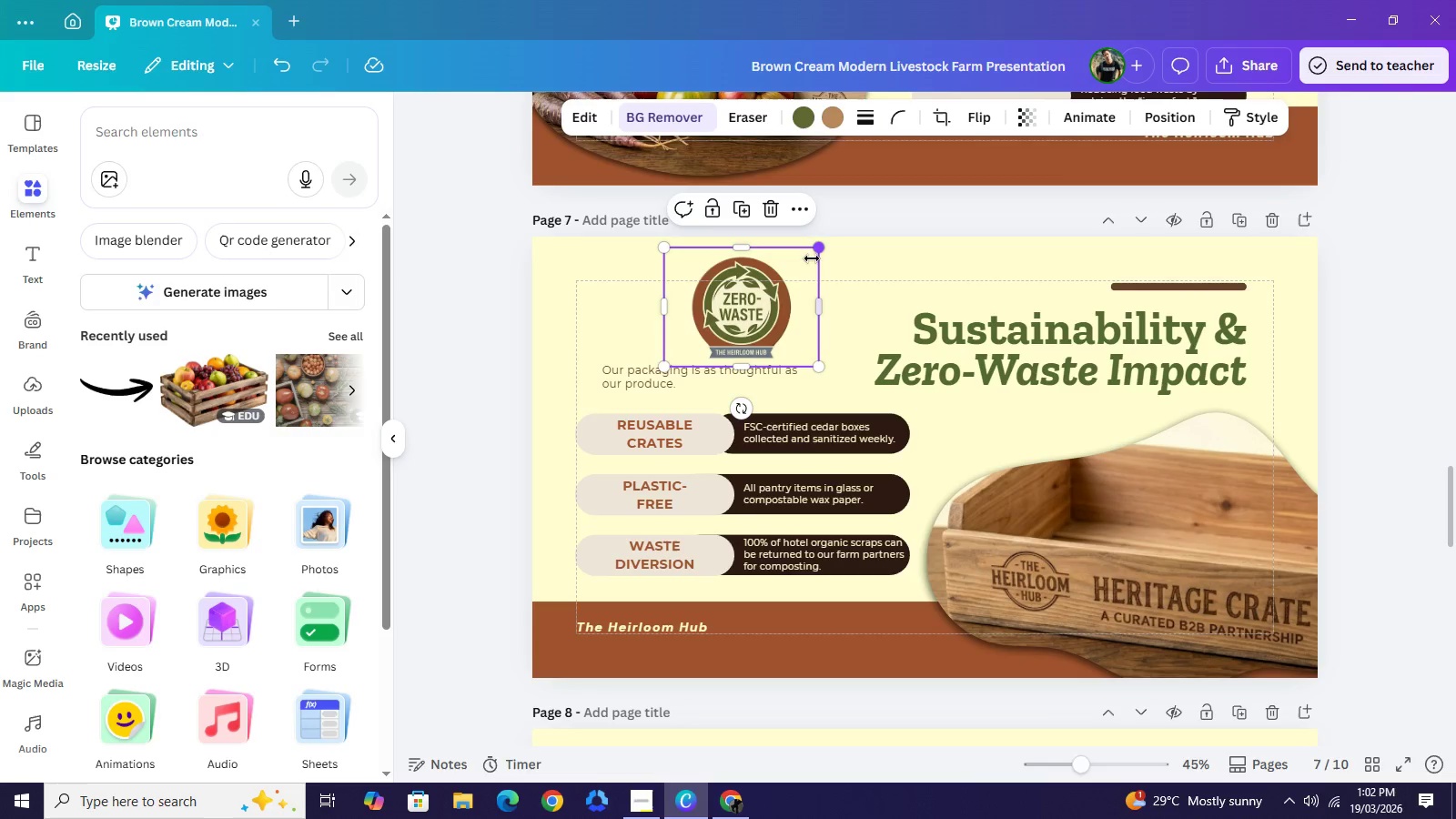 
left_click_drag(start_coordinate=[817, 253], to_coordinate=[782, 273])
 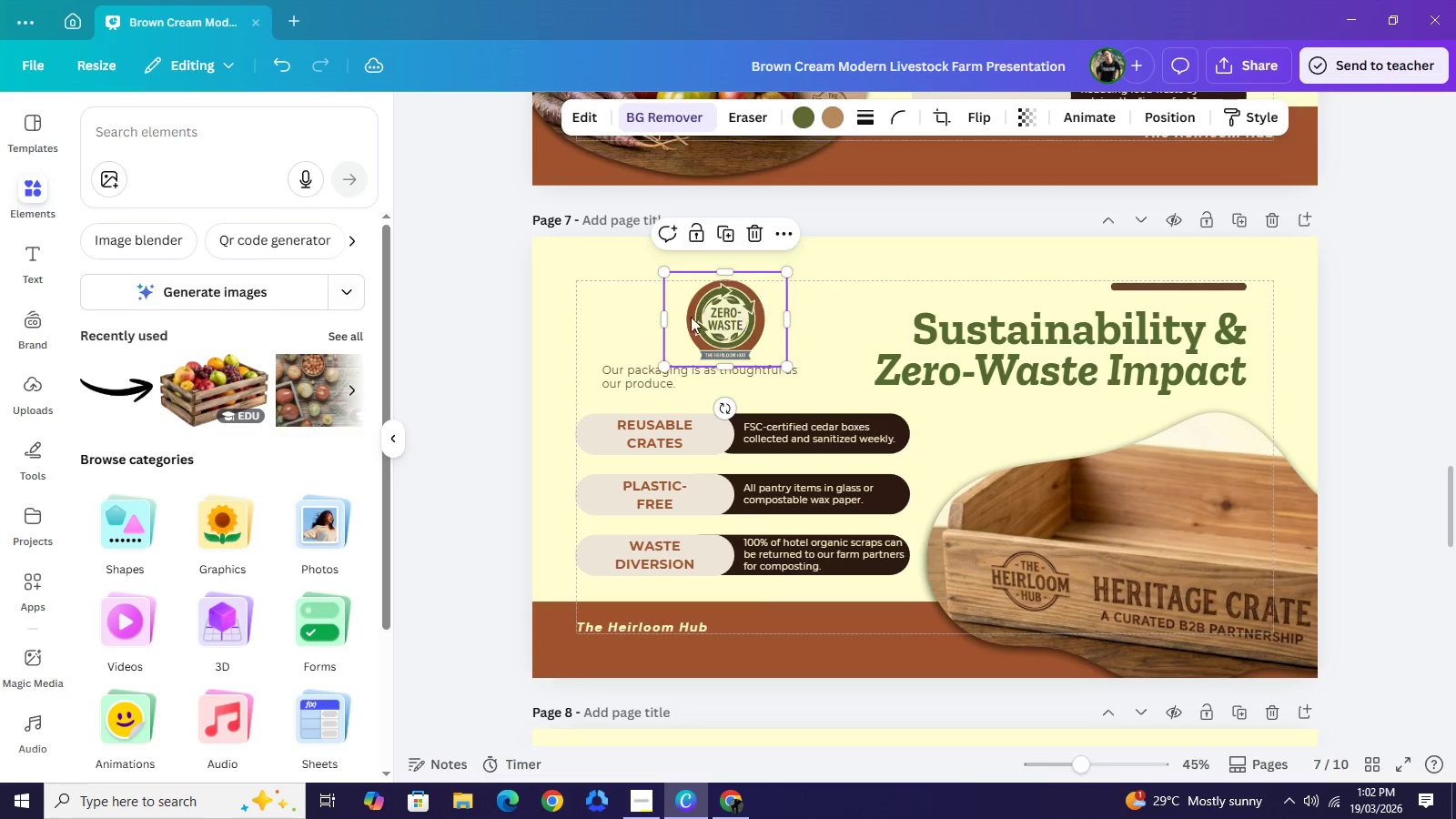 
left_click_drag(start_coordinate=[744, 312], to_coordinate=[652, 314])
 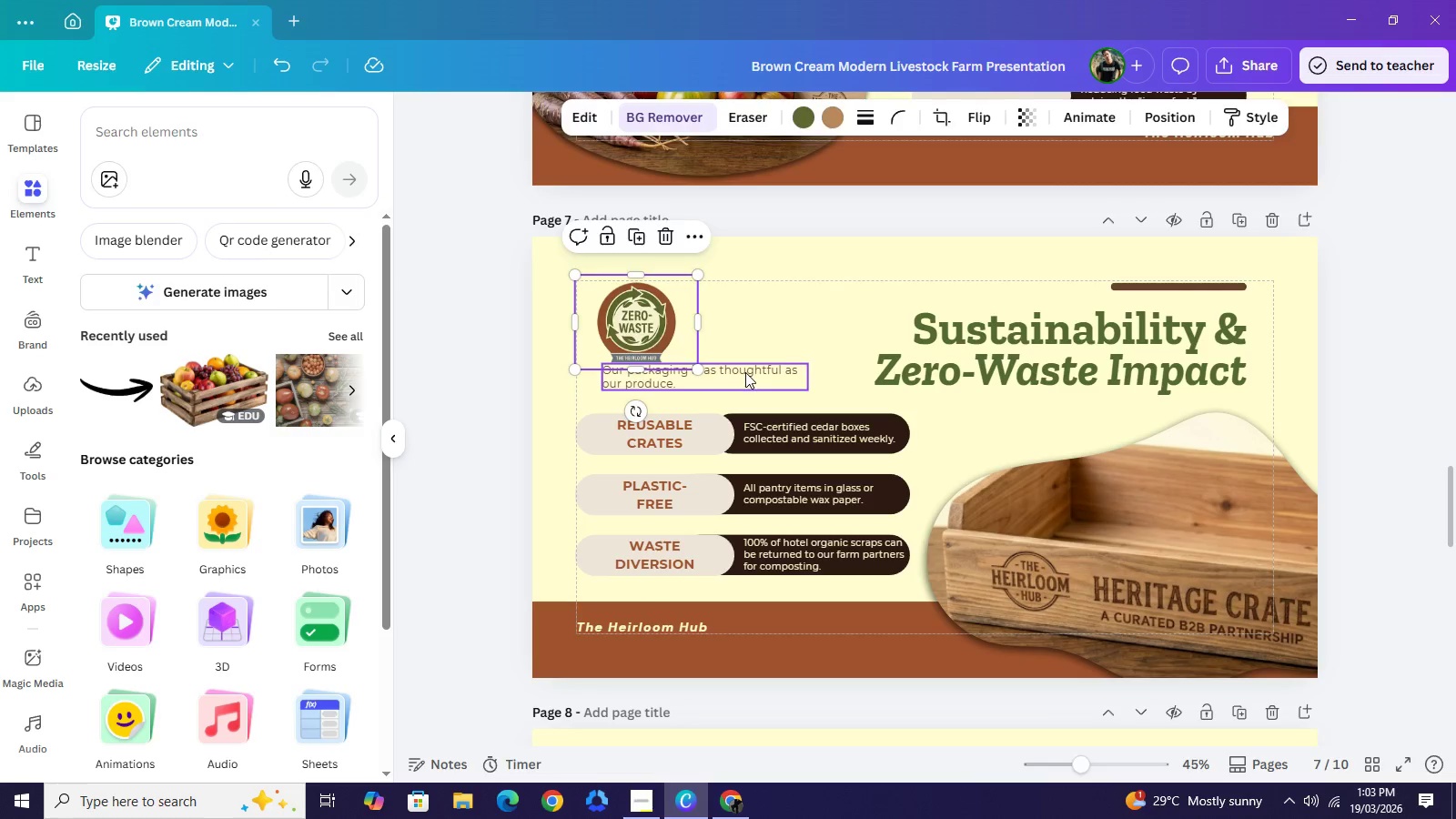 
left_click_drag(start_coordinate=[745, 369], to_coordinate=[743, 379])
 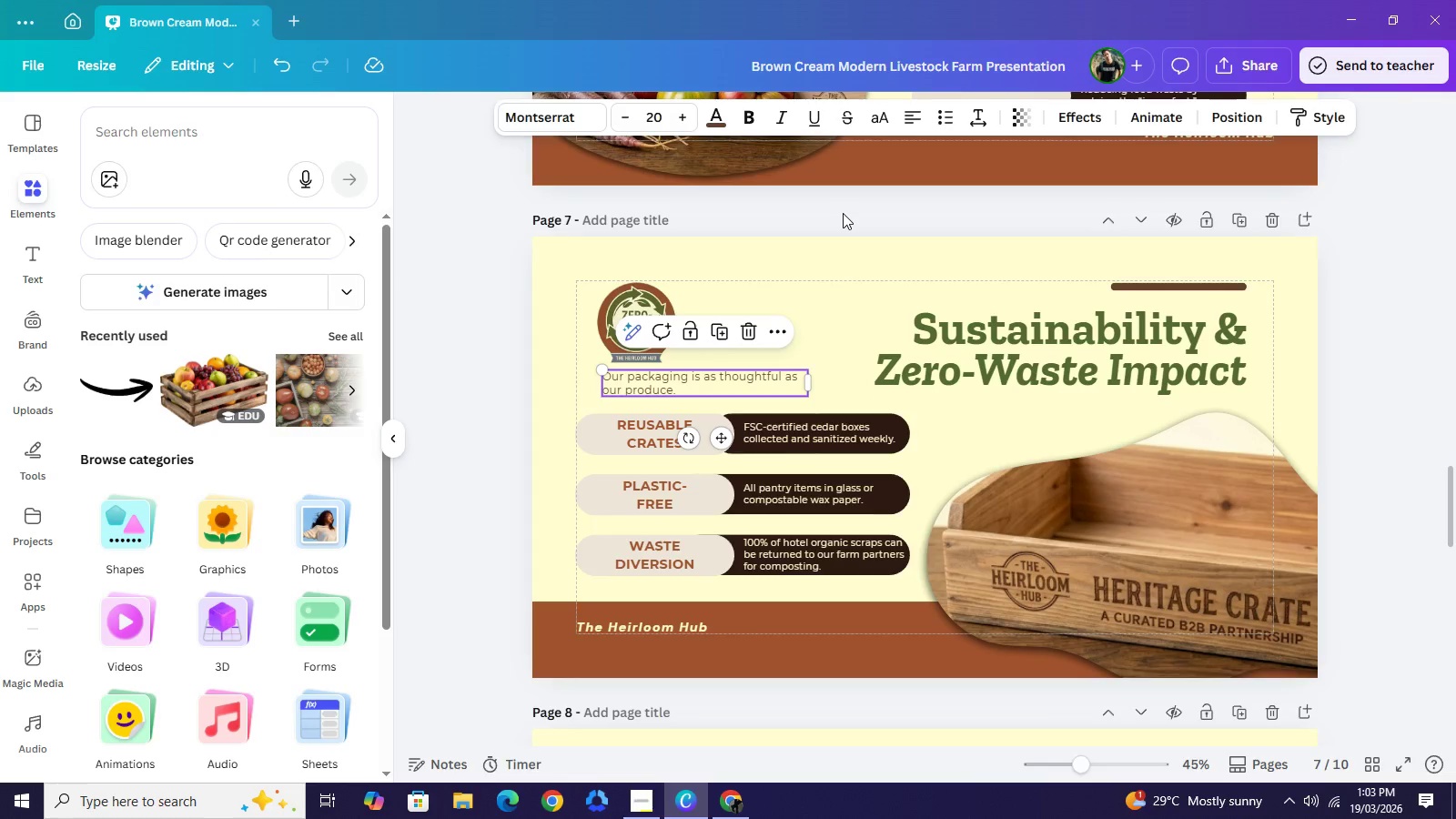 
left_click([843, 213])
 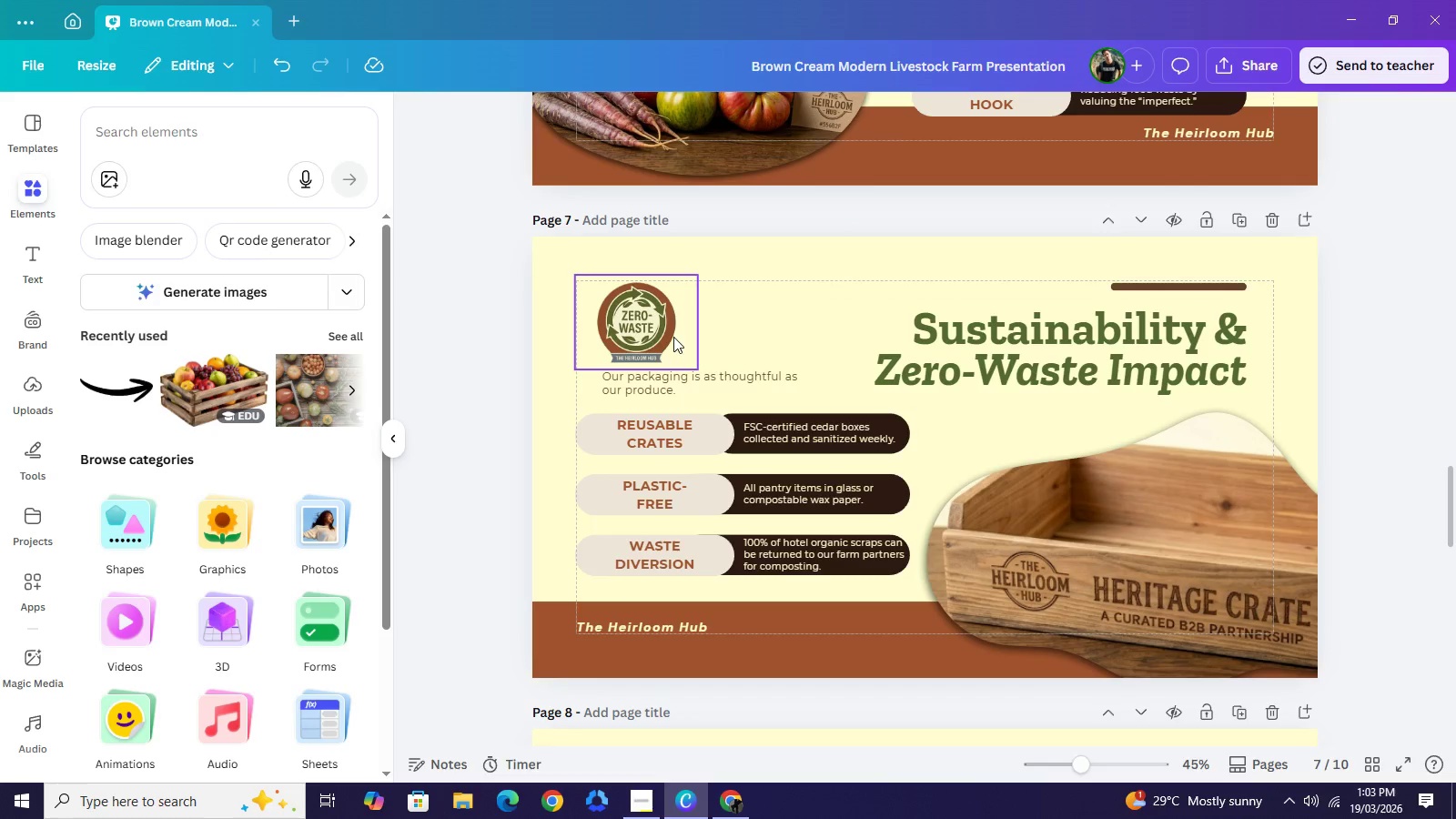 
left_click_drag(start_coordinate=[649, 329], to_coordinate=[753, 332])
 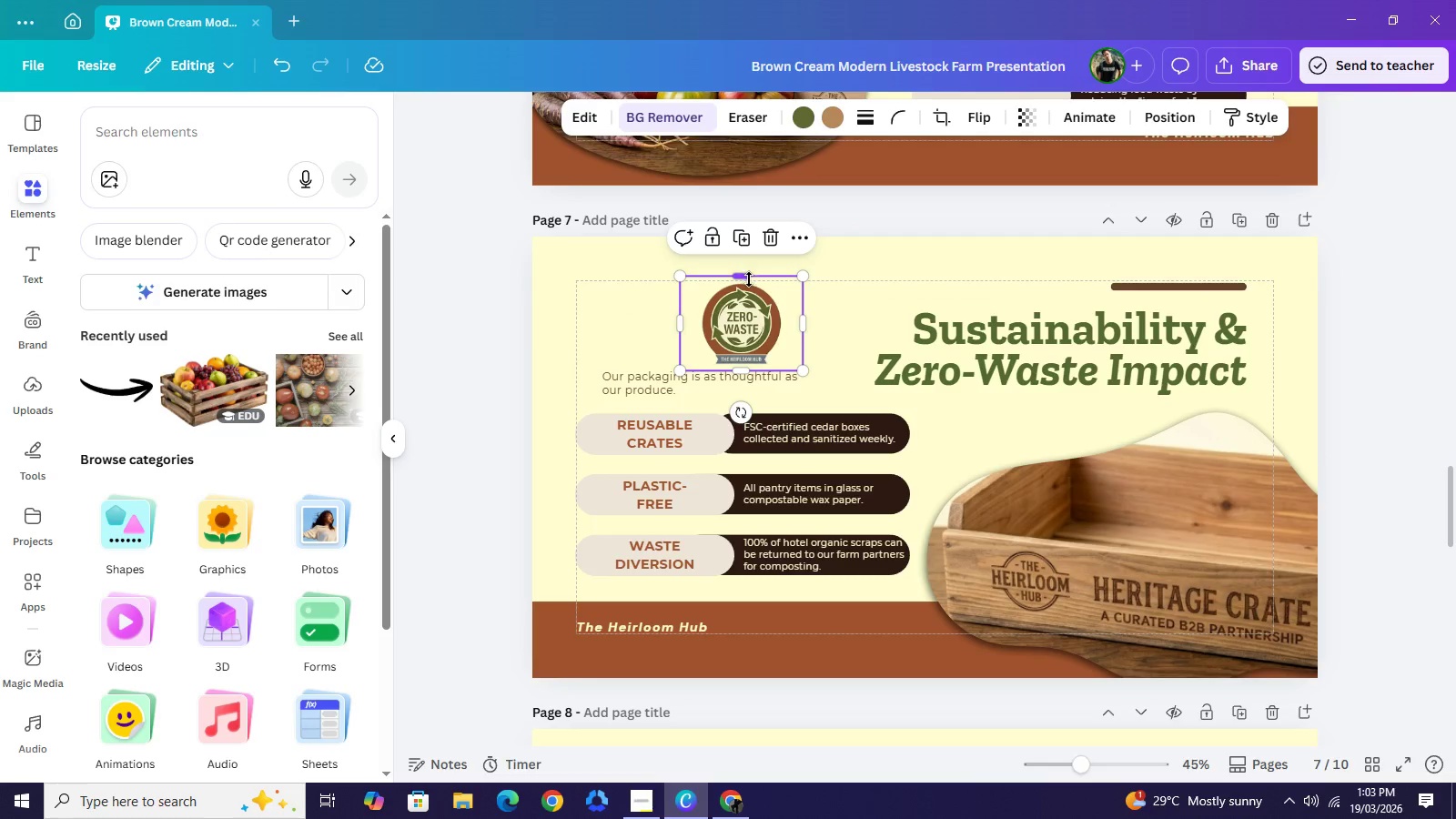 
left_click_drag(start_coordinate=[747, 278], to_coordinate=[751, 283])
 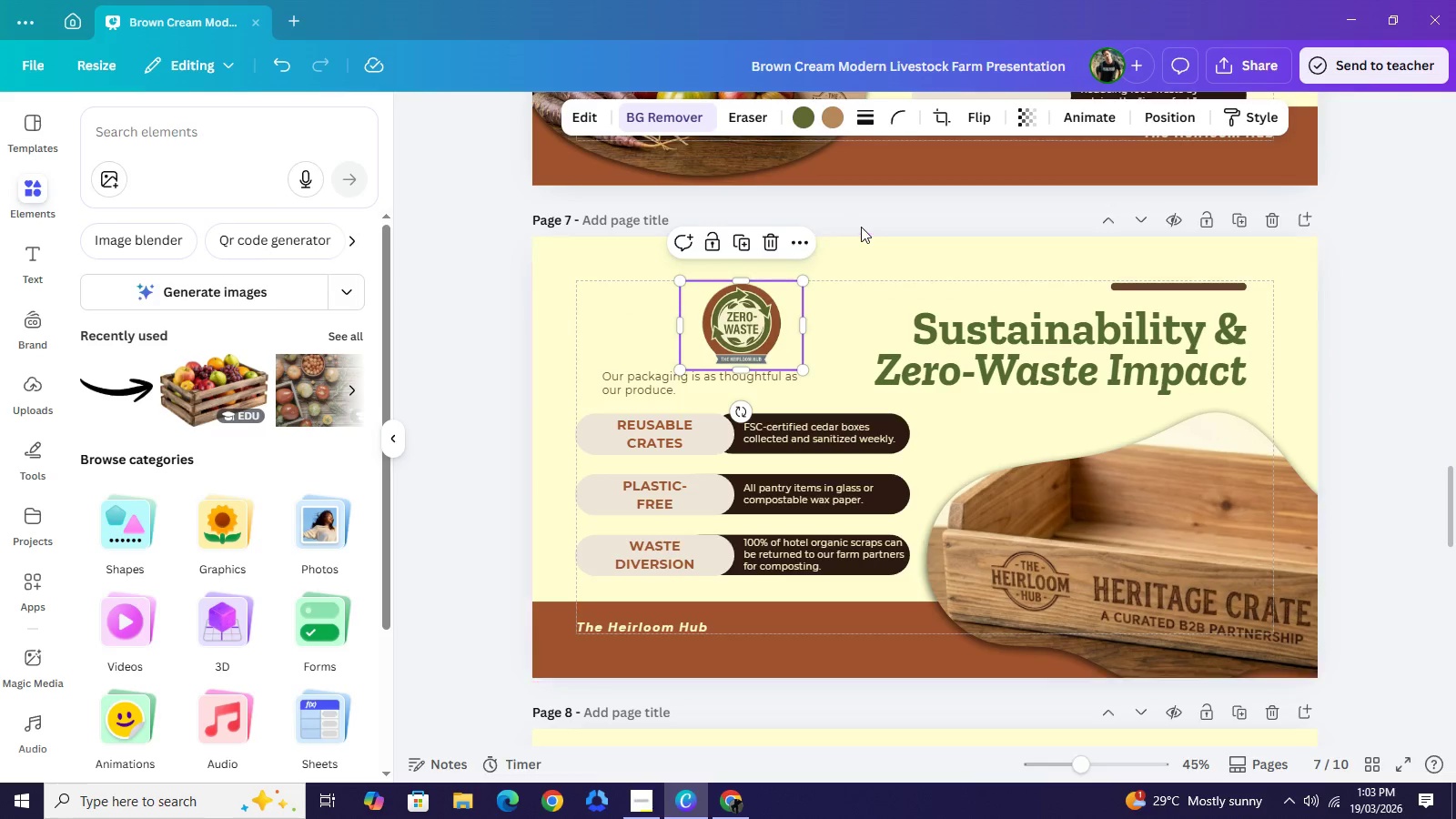 
left_click([861, 227])
 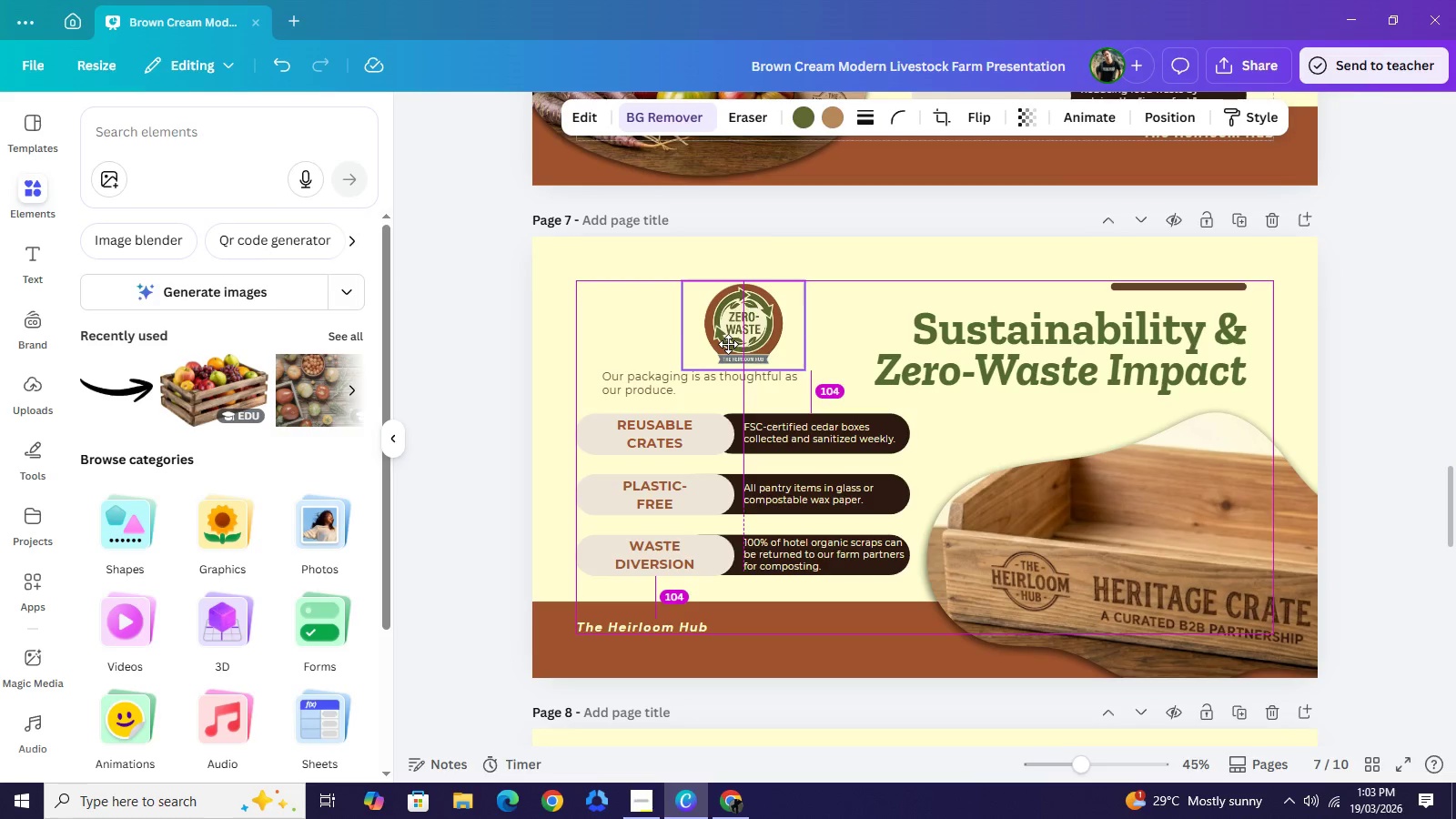 
wait(6.34)
 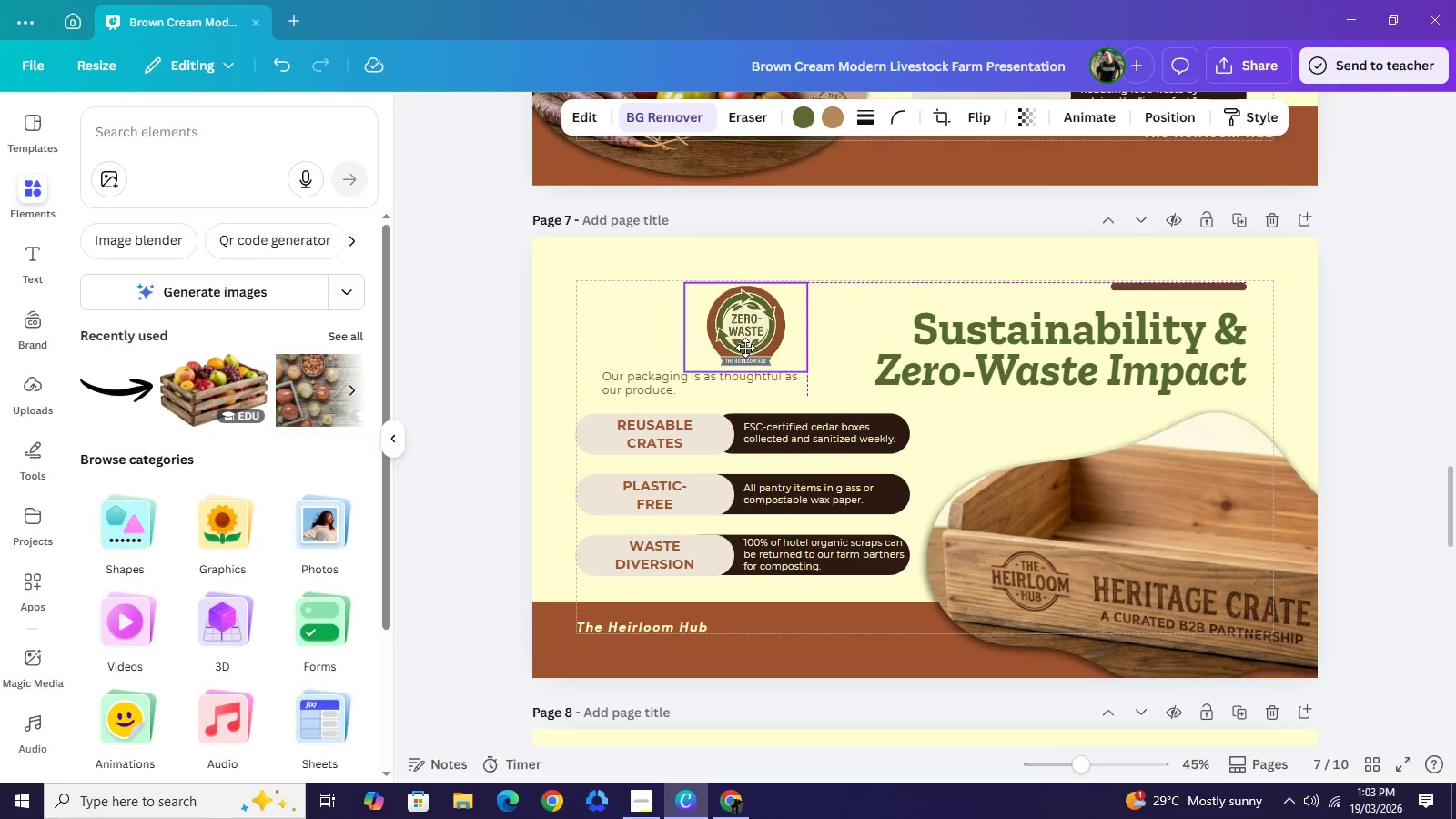 
left_click([1410, 753])
 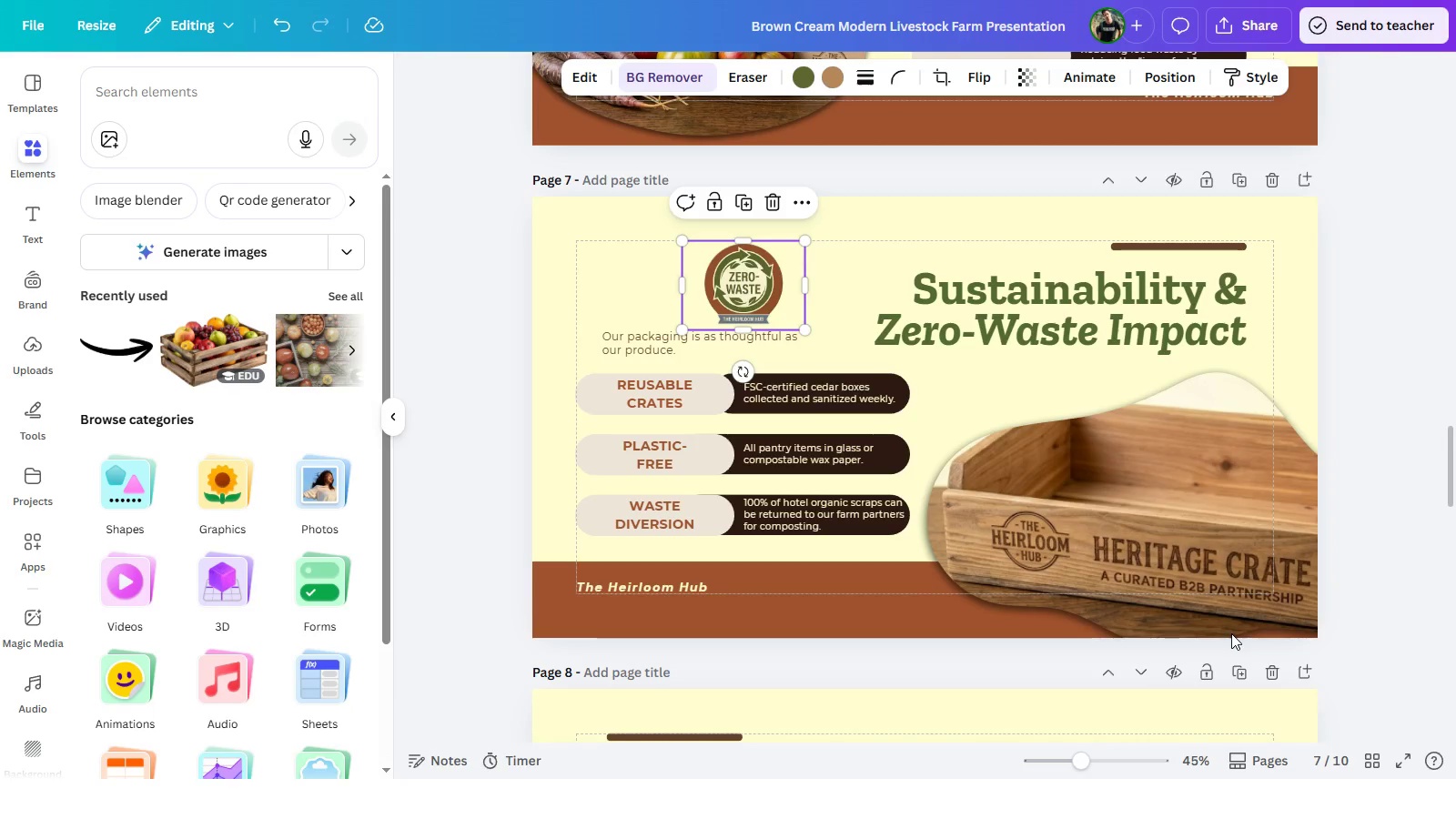 
mouse_move([1263, 647])
 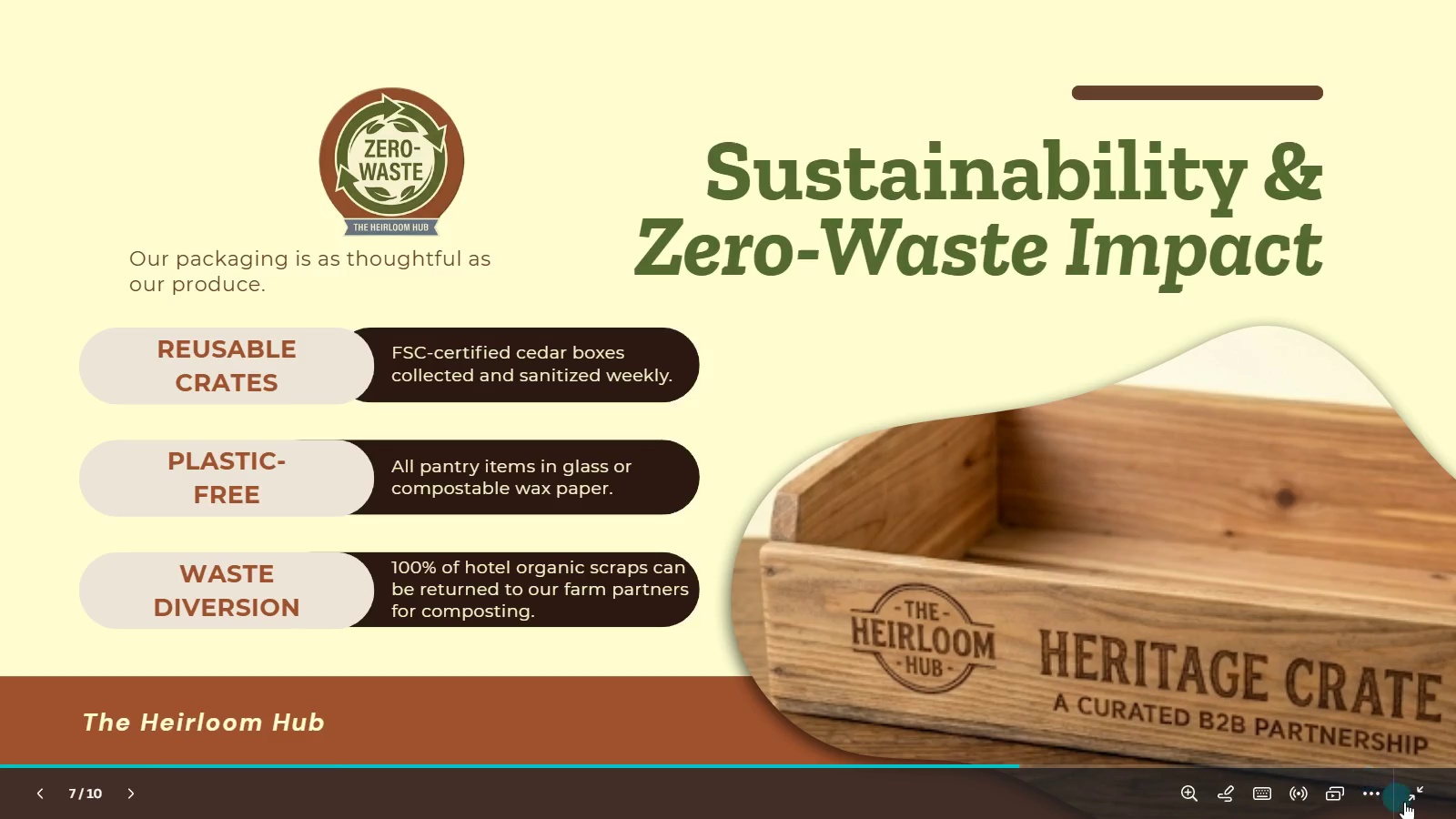 
mouse_move([1399, 773])
 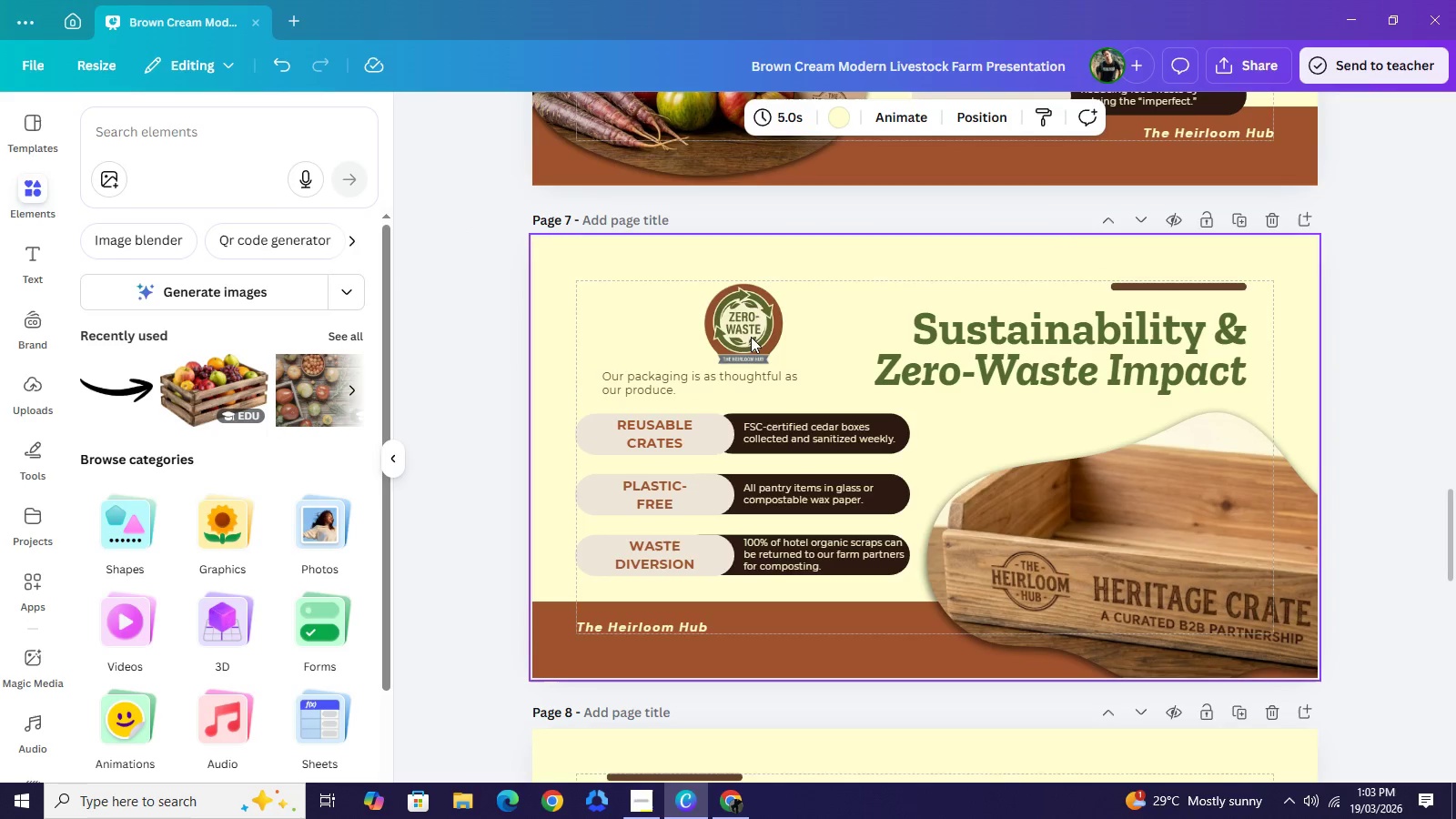 
left_click_drag(start_coordinate=[753, 339], to_coordinate=[644, 308])
 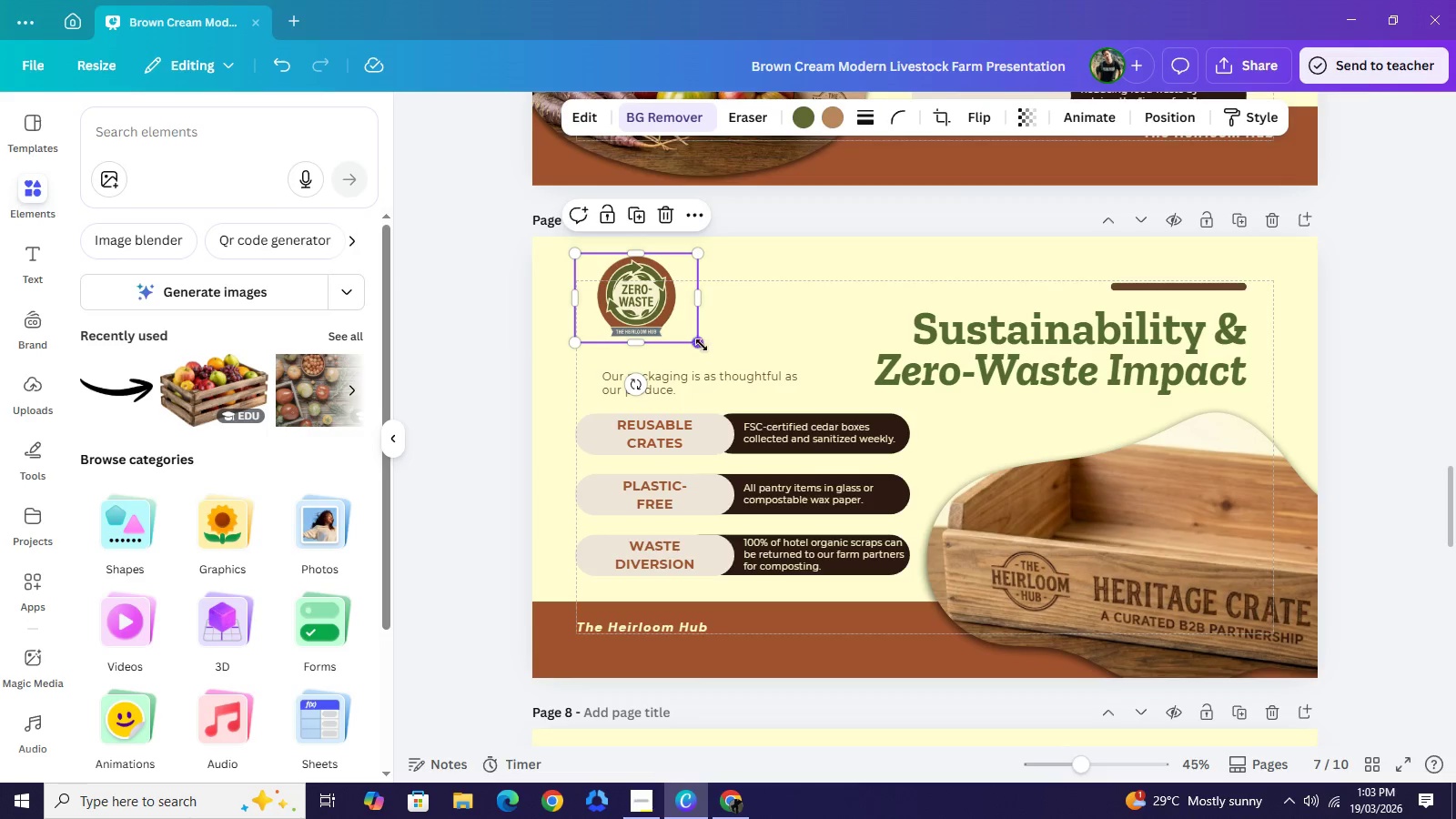 
left_click_drag(start_coordinate=[697, 344], to_coordinate=[723, 358])
 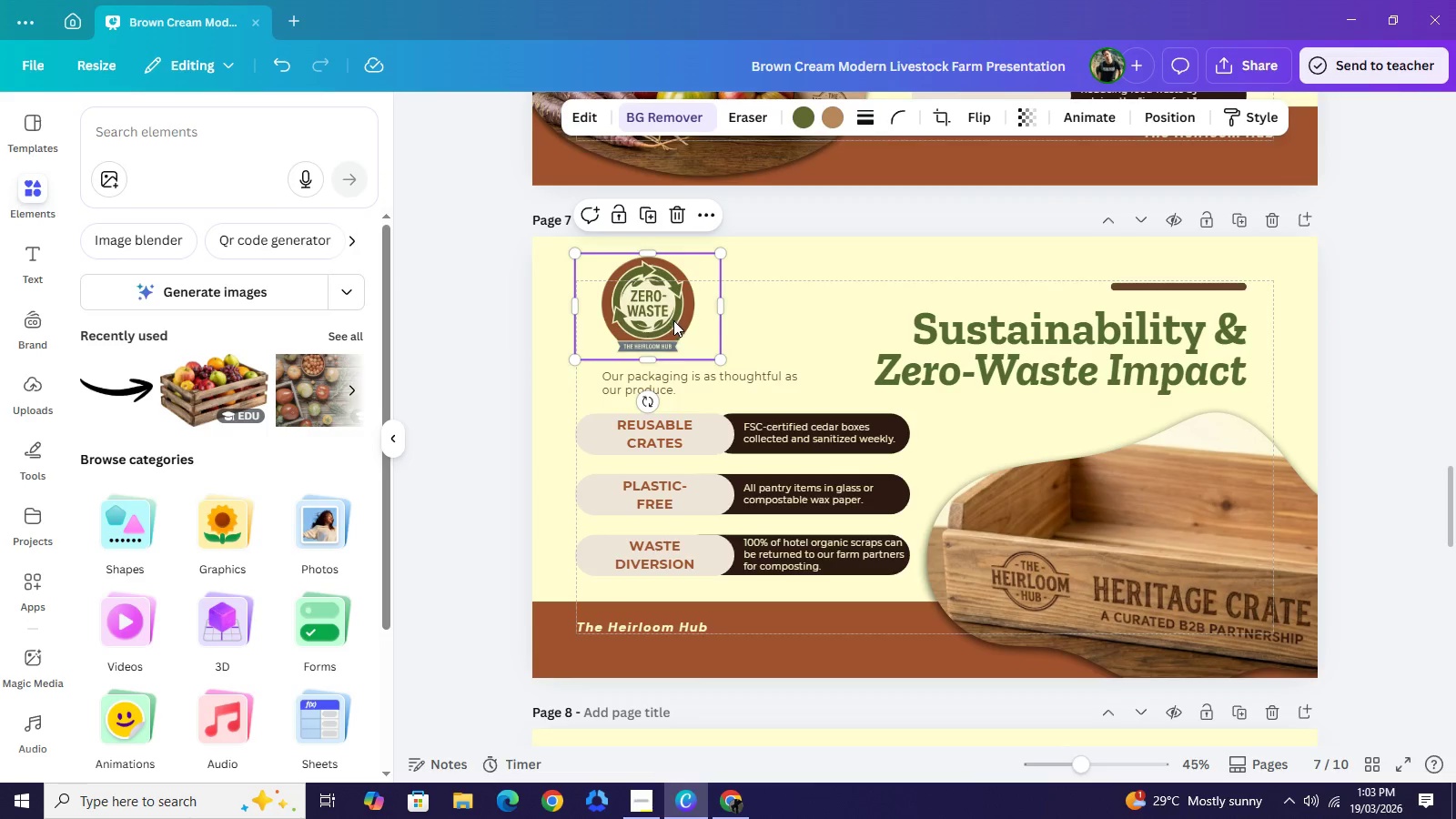 
left_click_drag(start_coordinate=[676, 320], to_coordinate=[667, 319])
 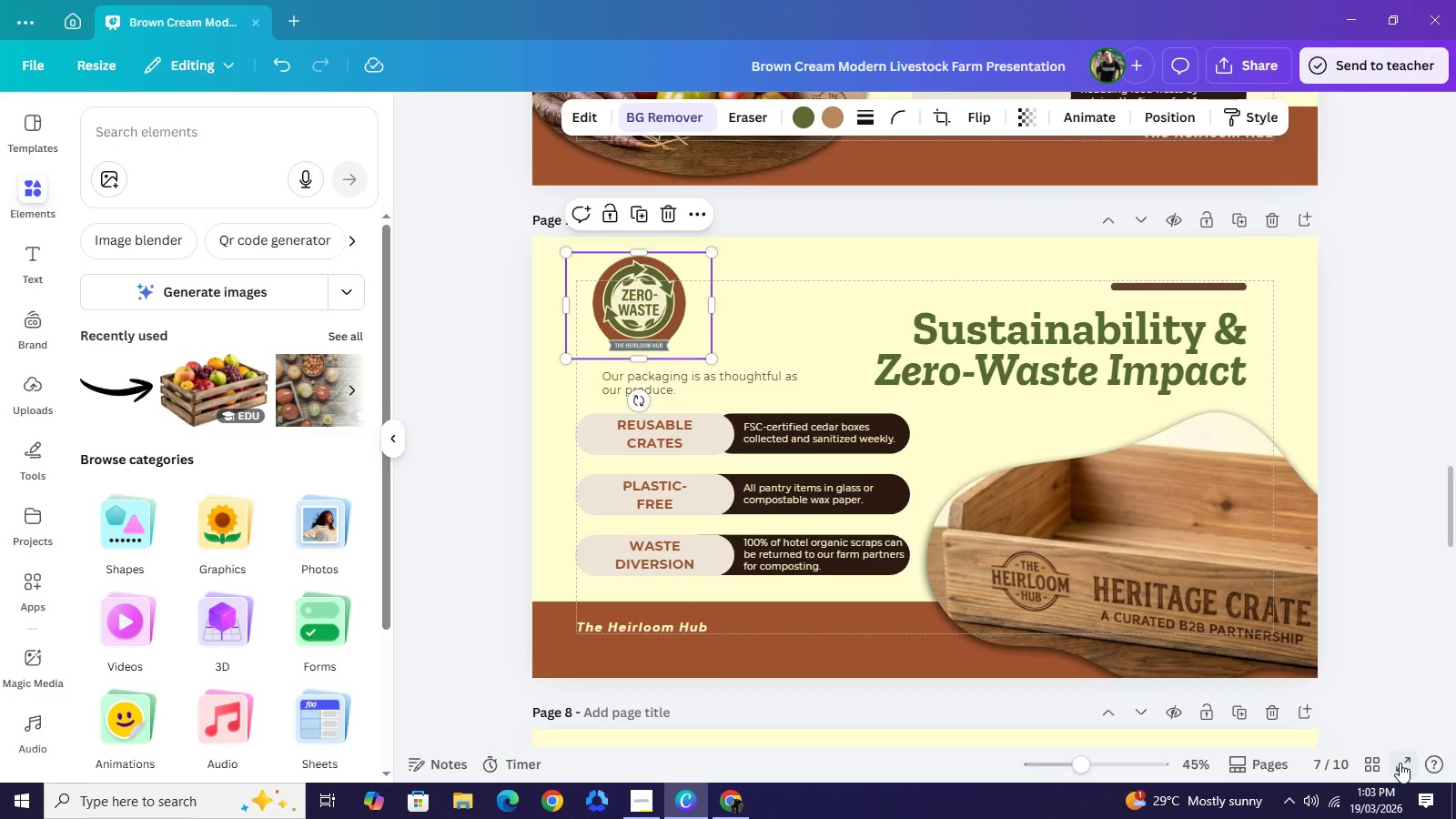 
left_click([1400, 763])
 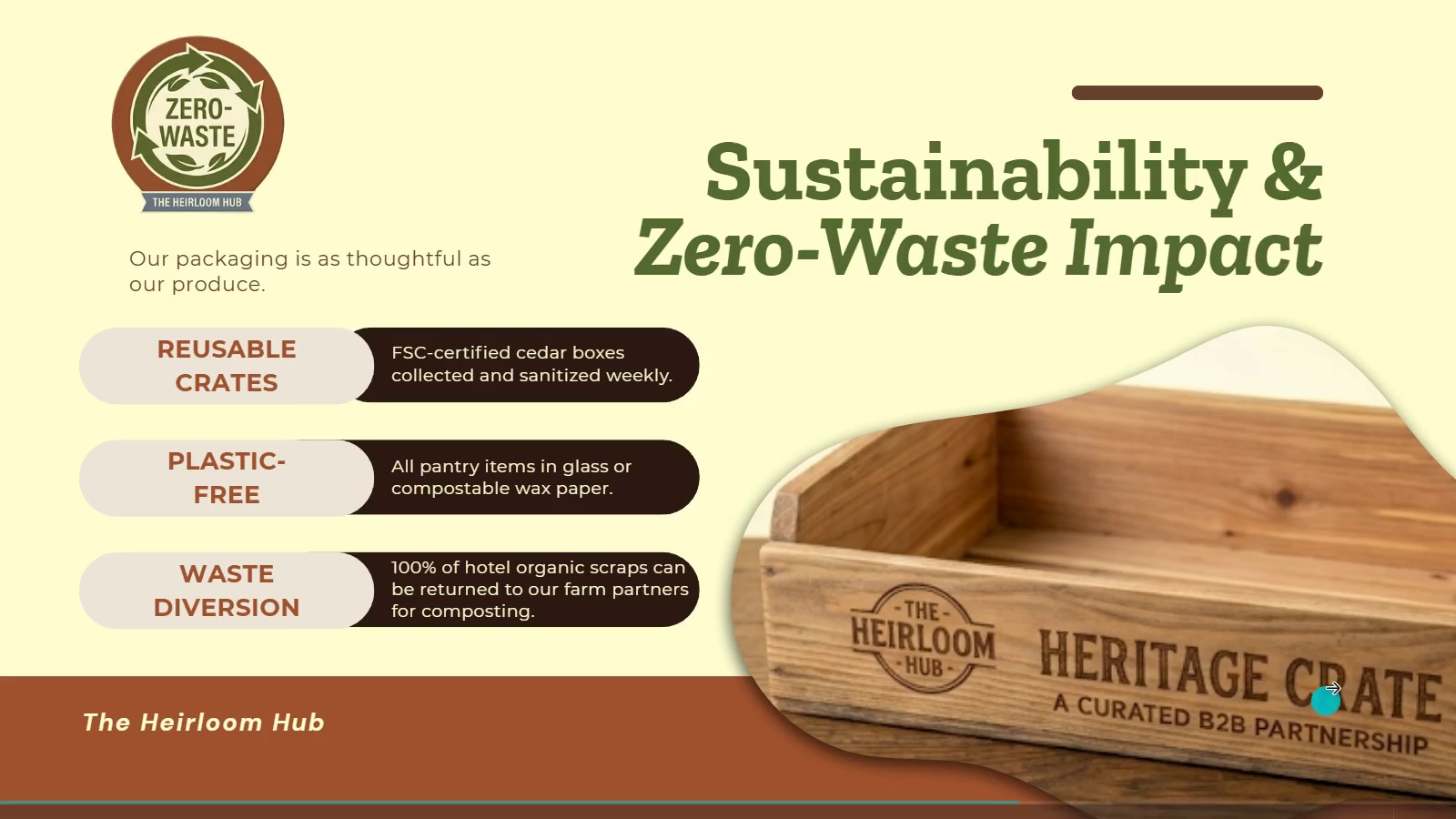 
wait(12.25)
 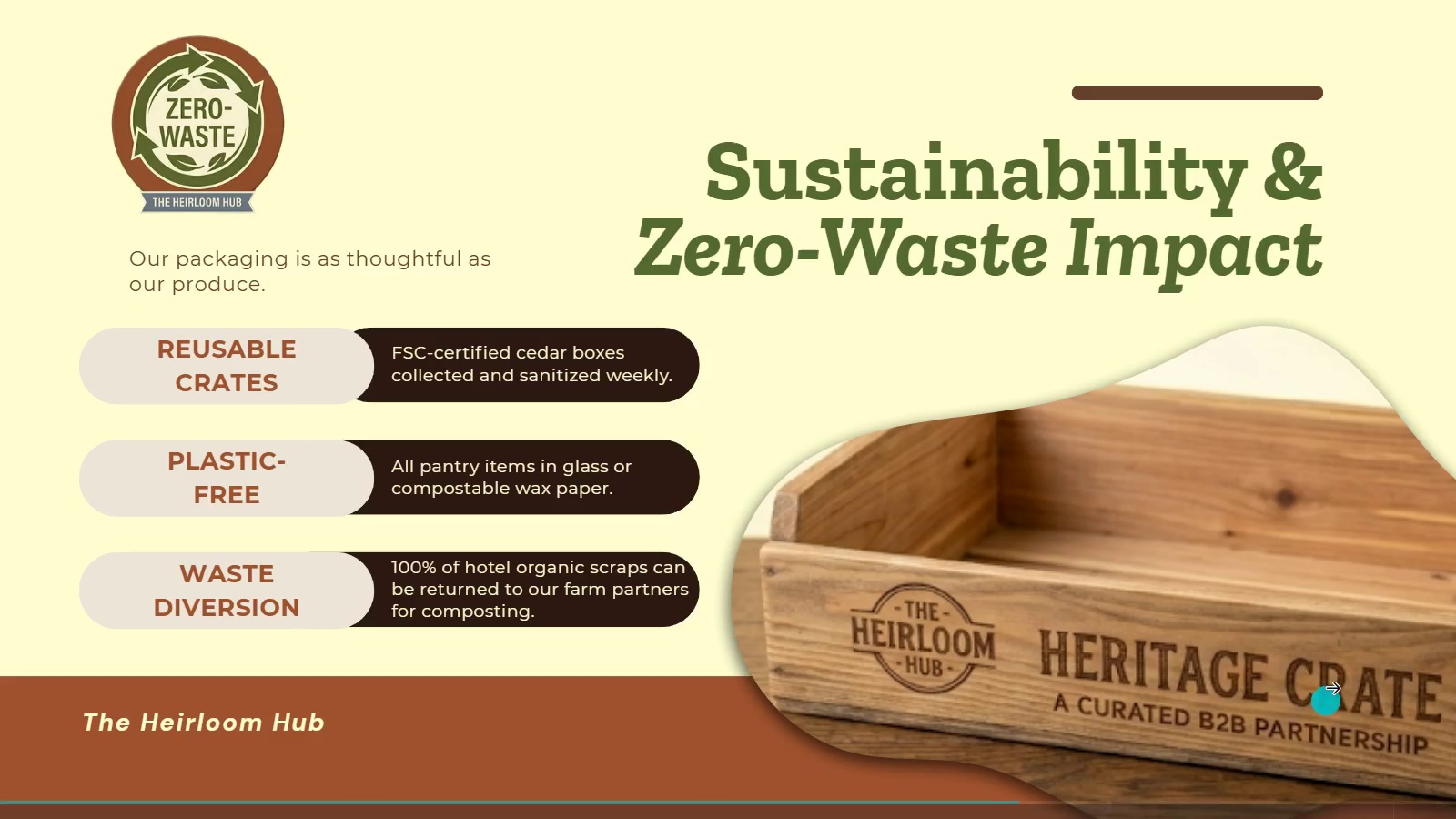 
left_click([1429, 801])
 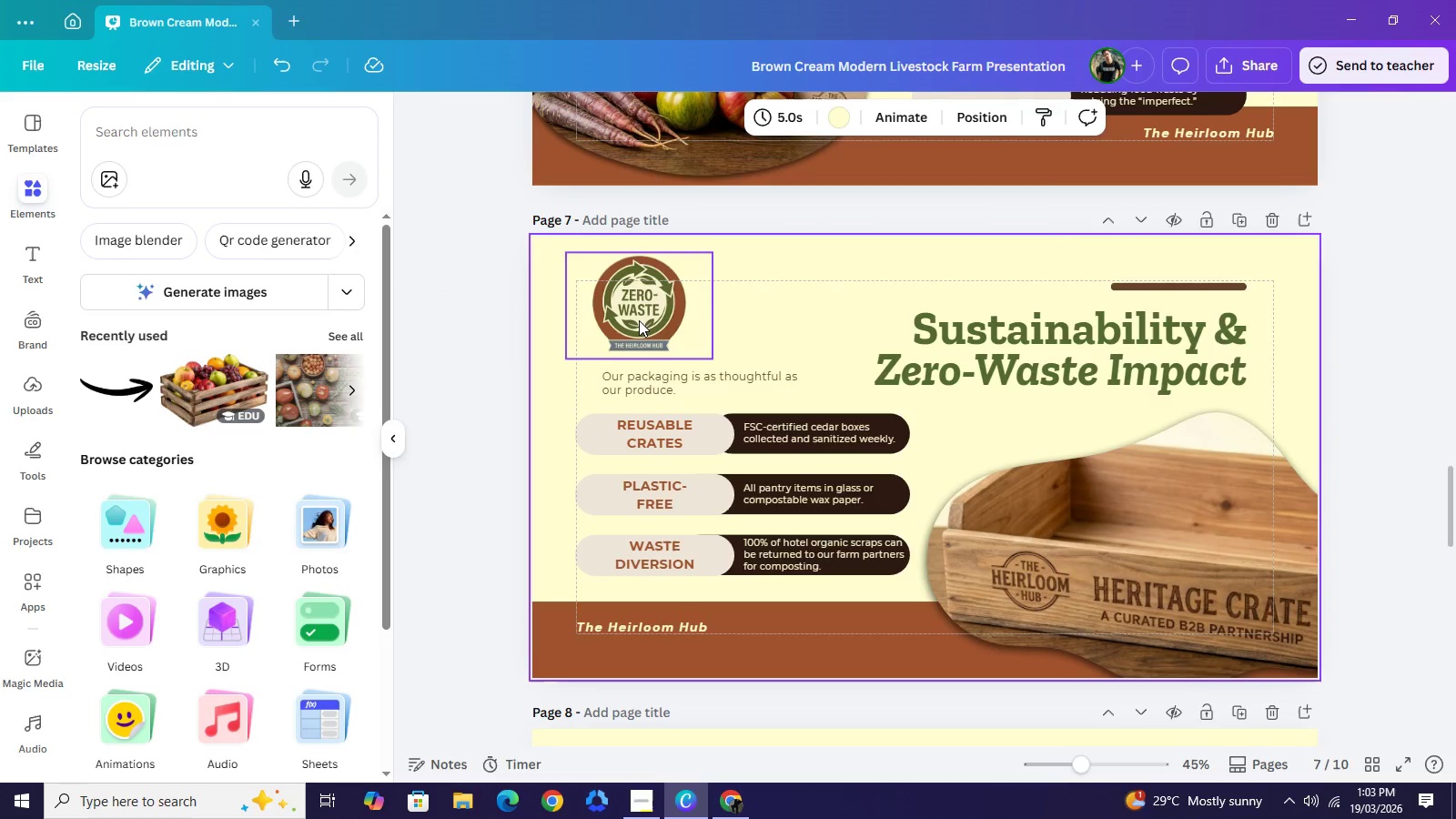 
left_click_drag(start_coordinate=[639, 318], to_coordinate=[653, 318])
 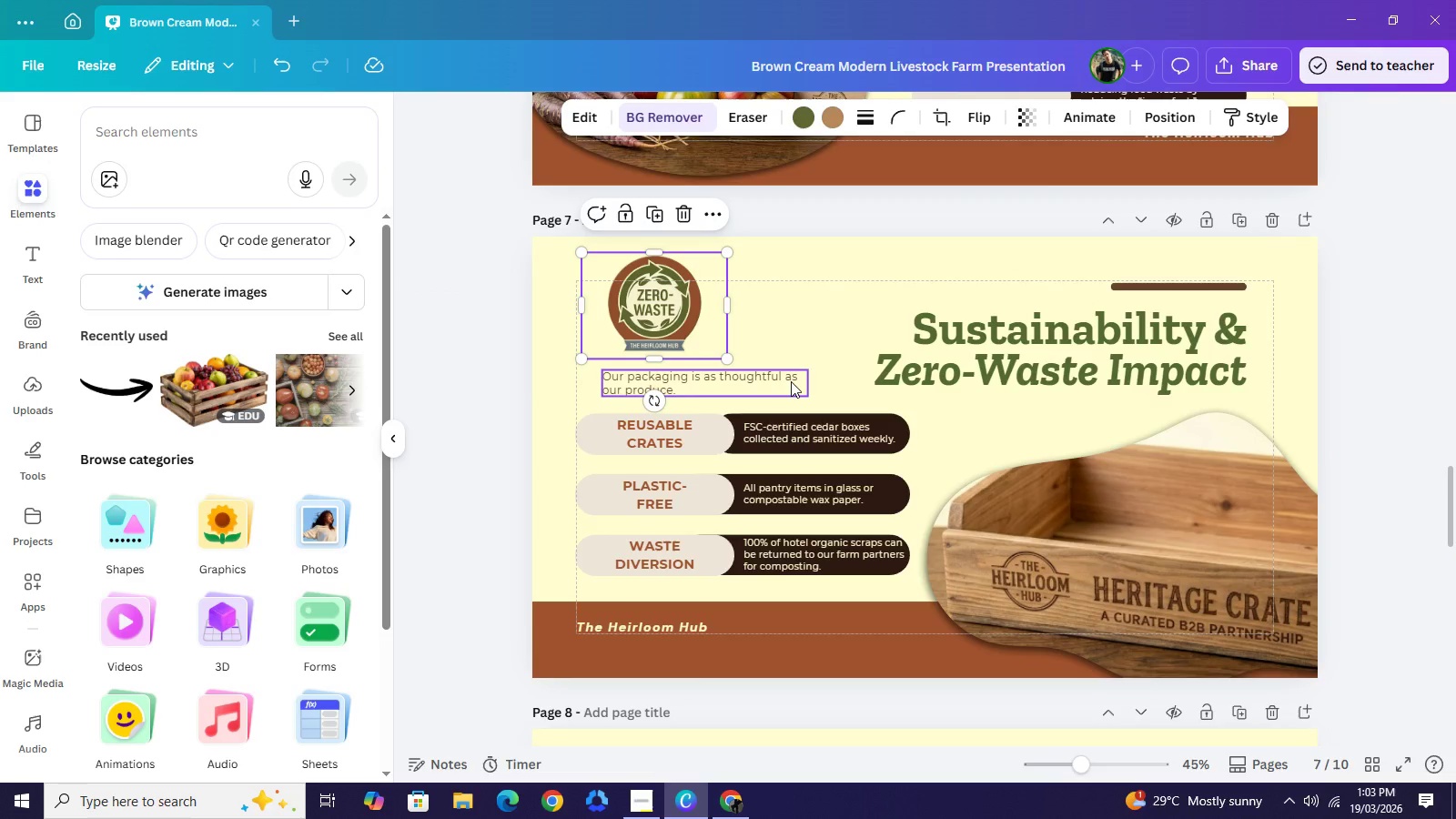 
wait(11.61)
 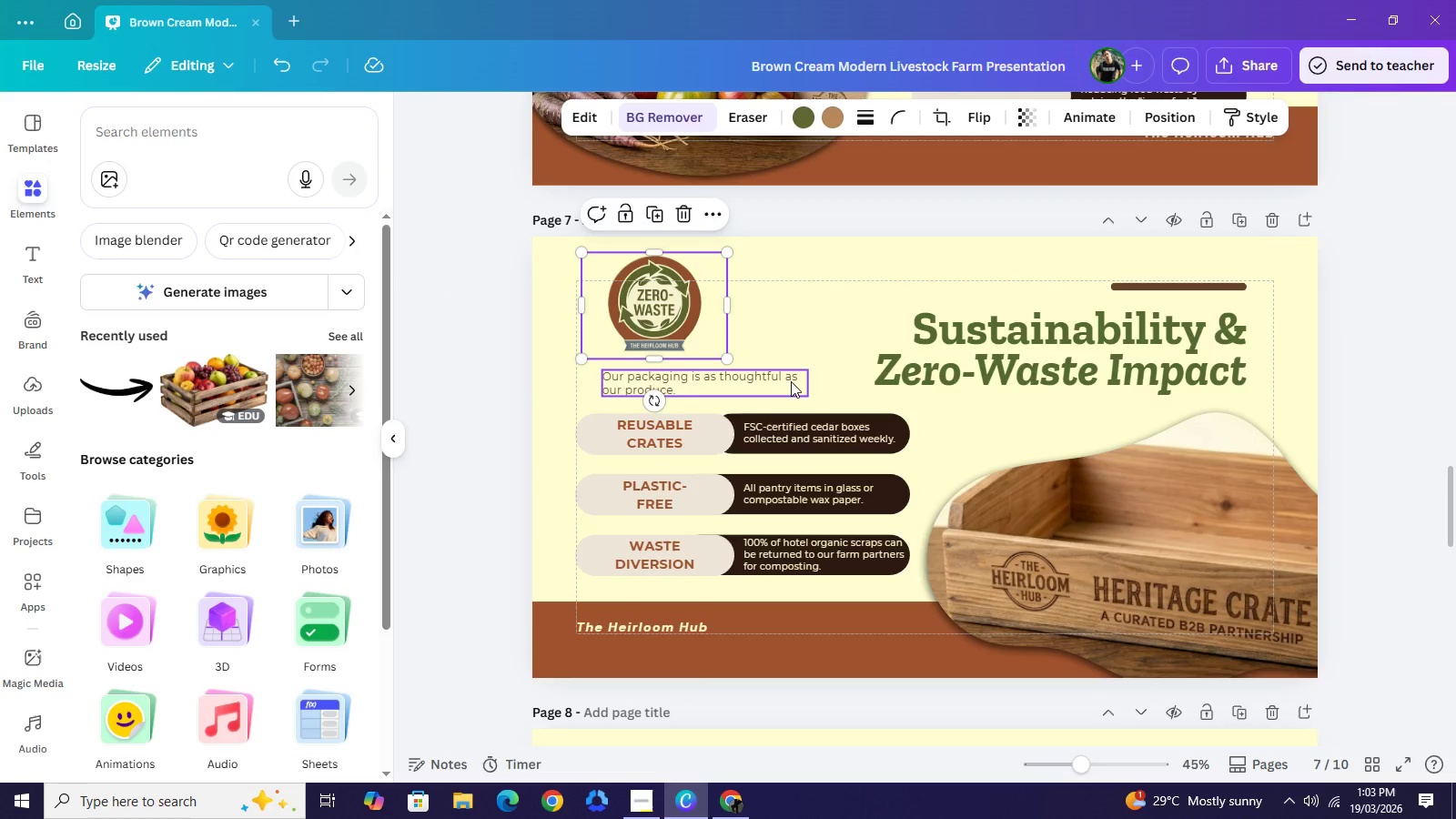 
left_click([1410, 770])
 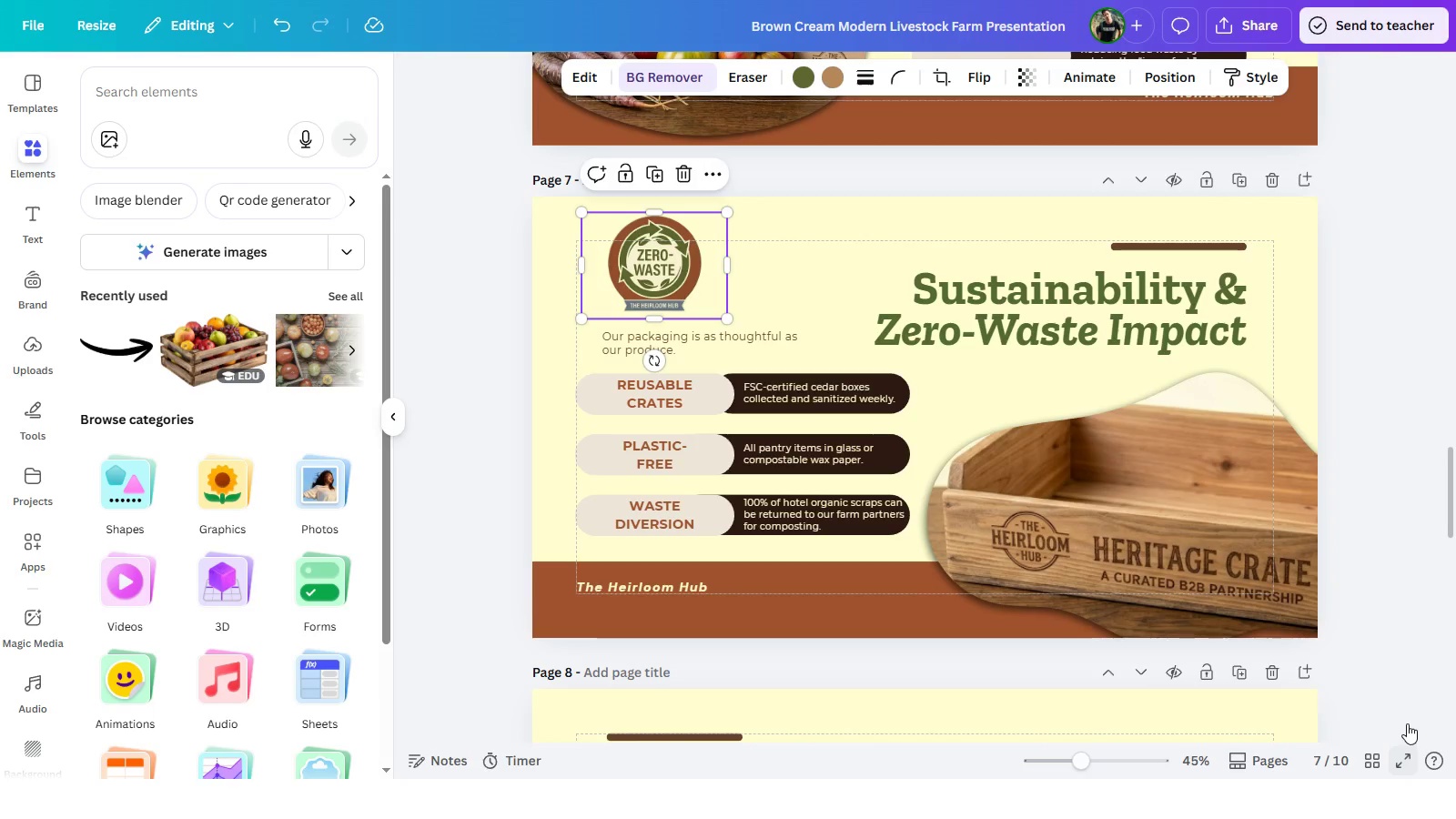 
mouse_move([1415, 743])
 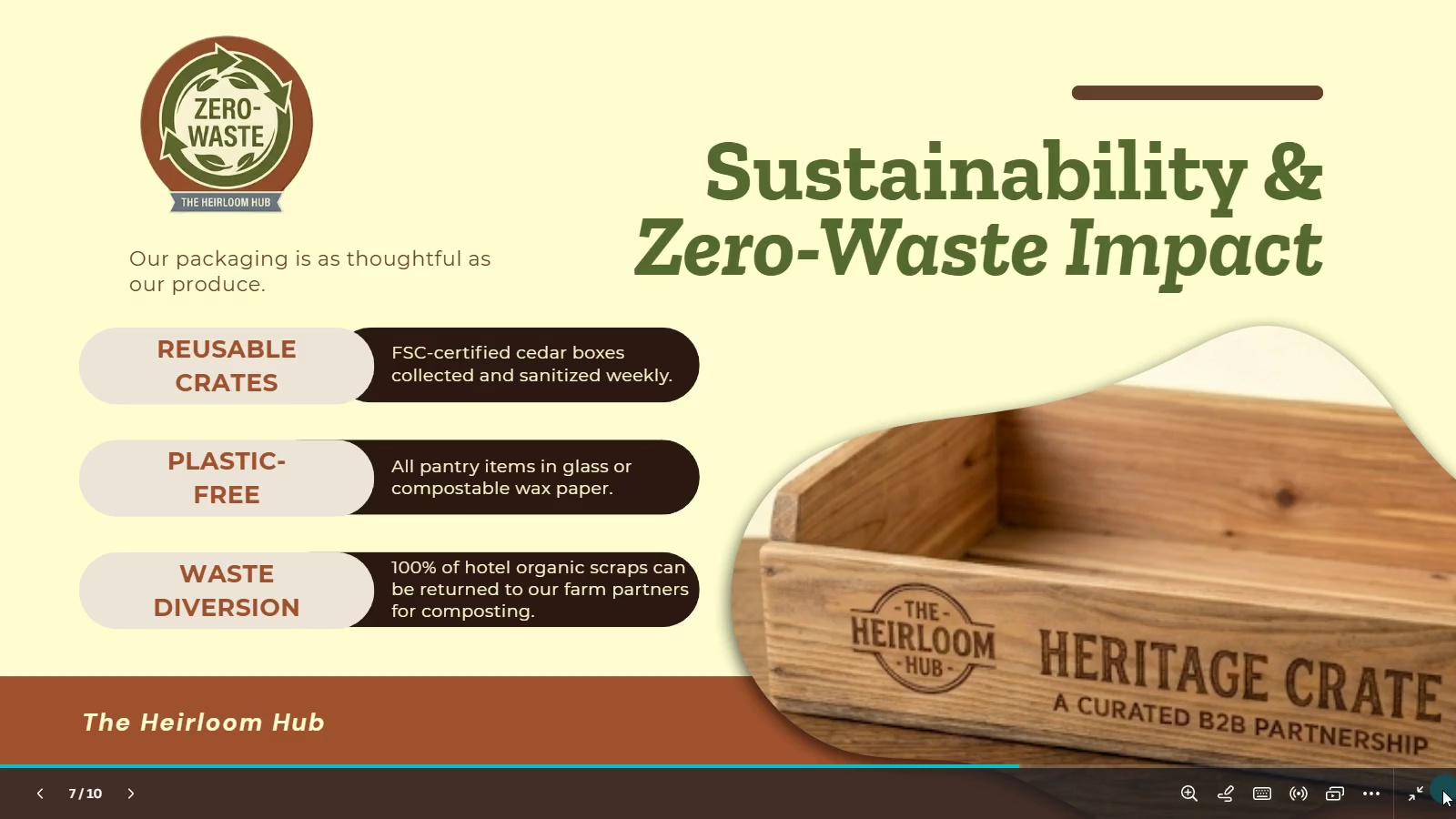 
left_click([1435, 791])
 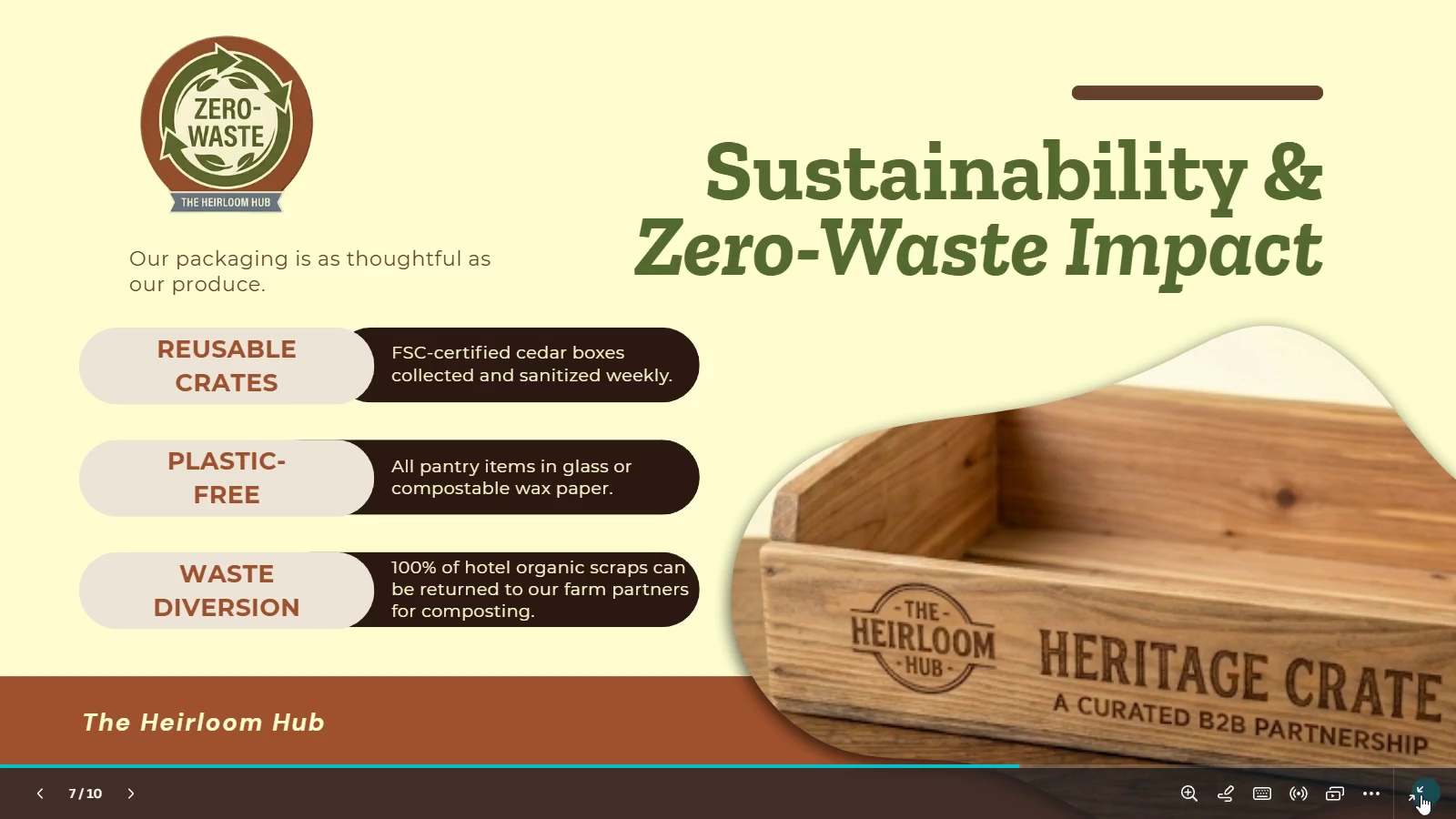 
left_click([1421, 794])
 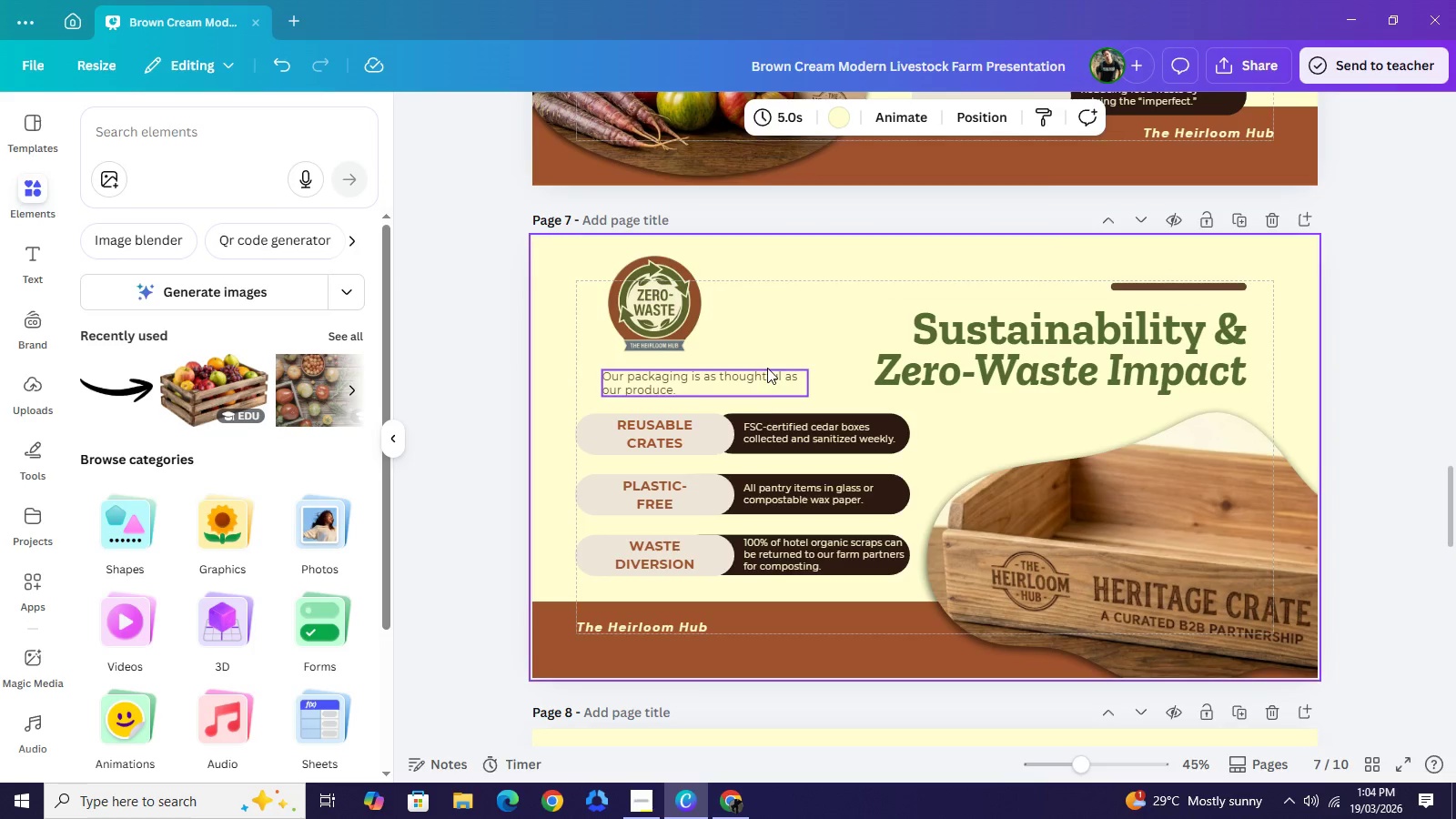 
left_click([675, 305])
 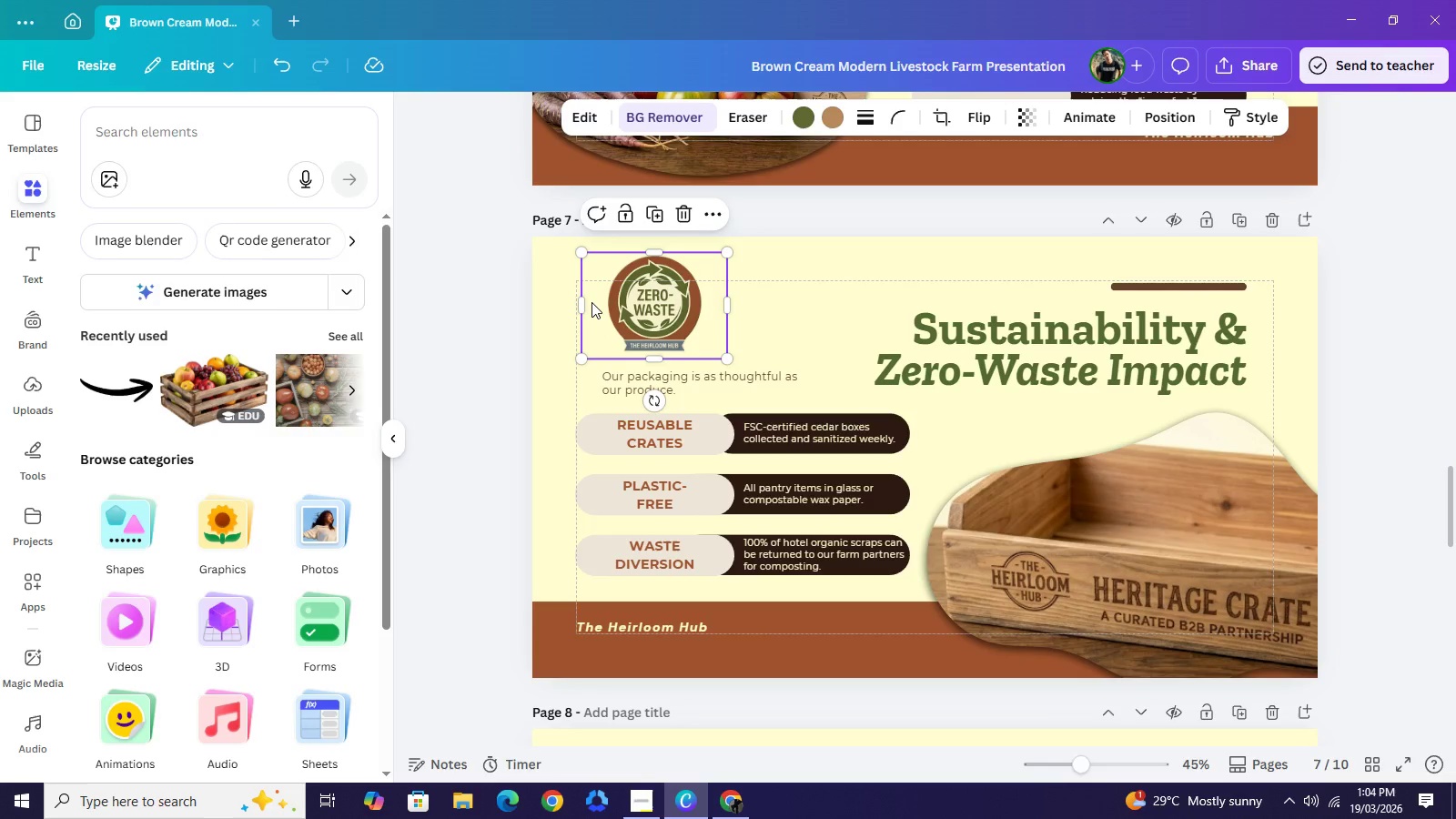 
left_click_drag(start_coordinate=[587, 305], to_coordinate=[601, 315])
 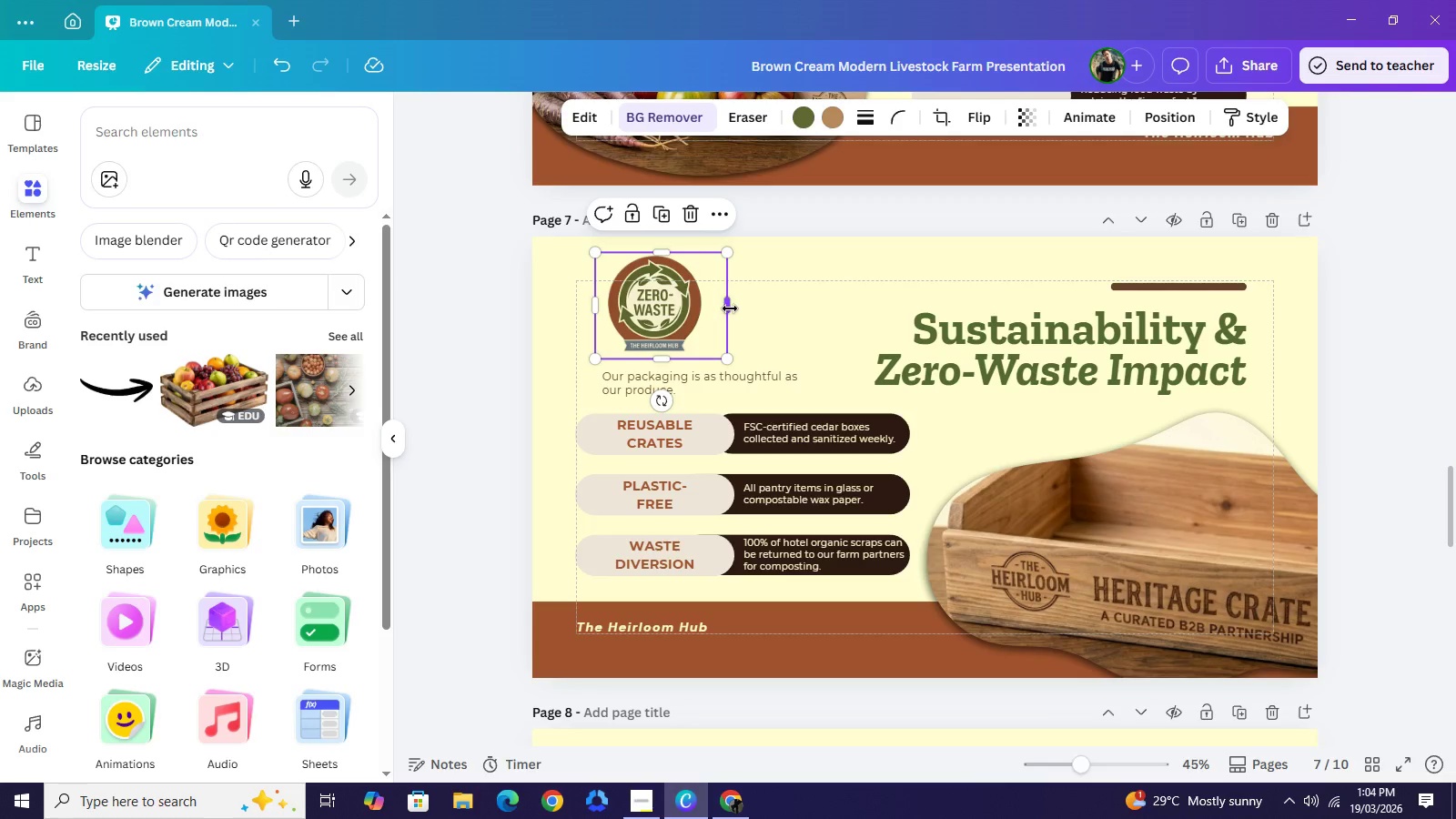 
left_click_drag(start_coordinate=[729, 309], to_coordinate=[717, 307])
 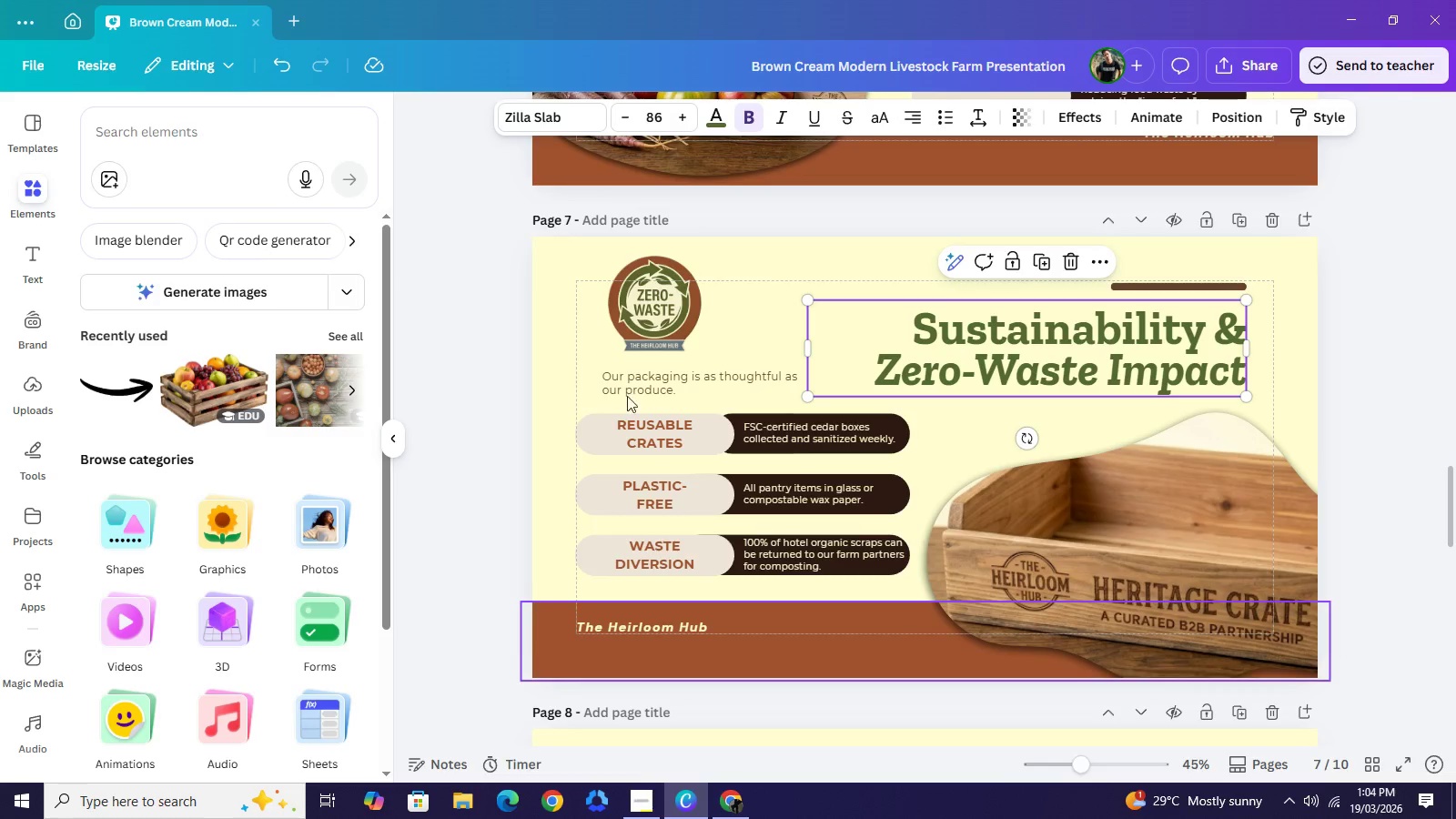 
left_click([530, 342])
 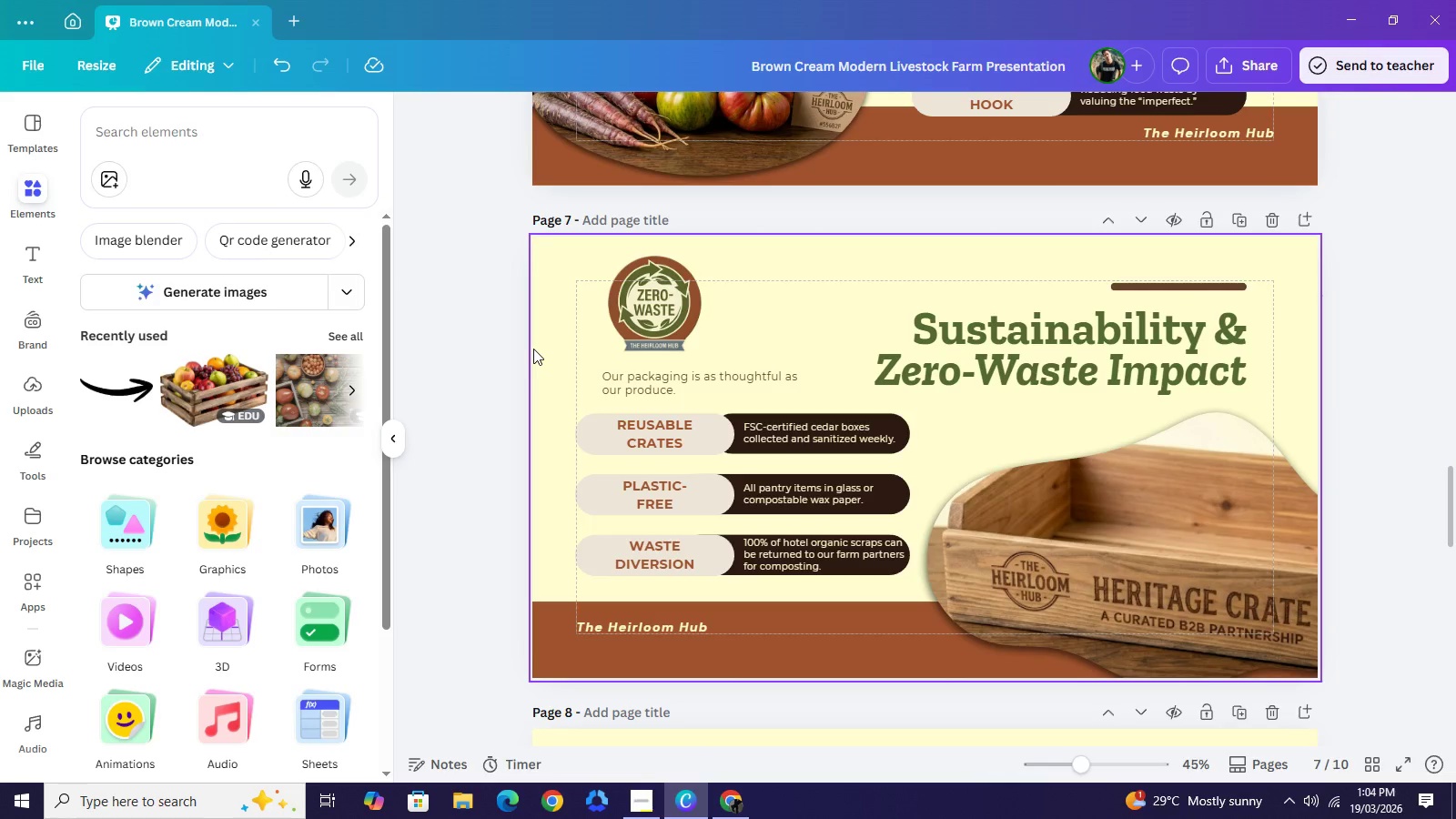 
scroll: coordinate [547, 366], scroll_direction: down, amount: 5.0
 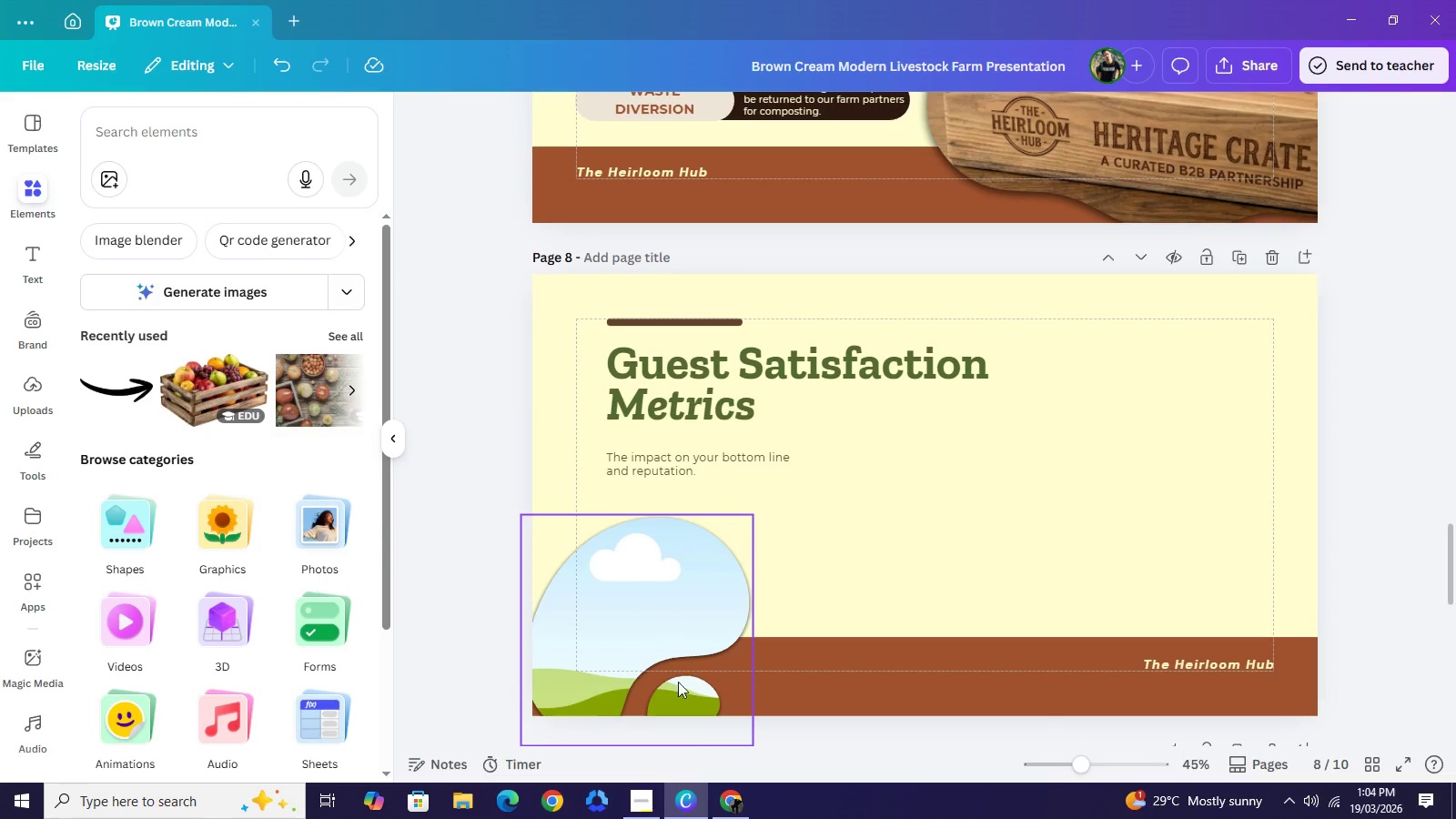 
left_click([729, 810])
 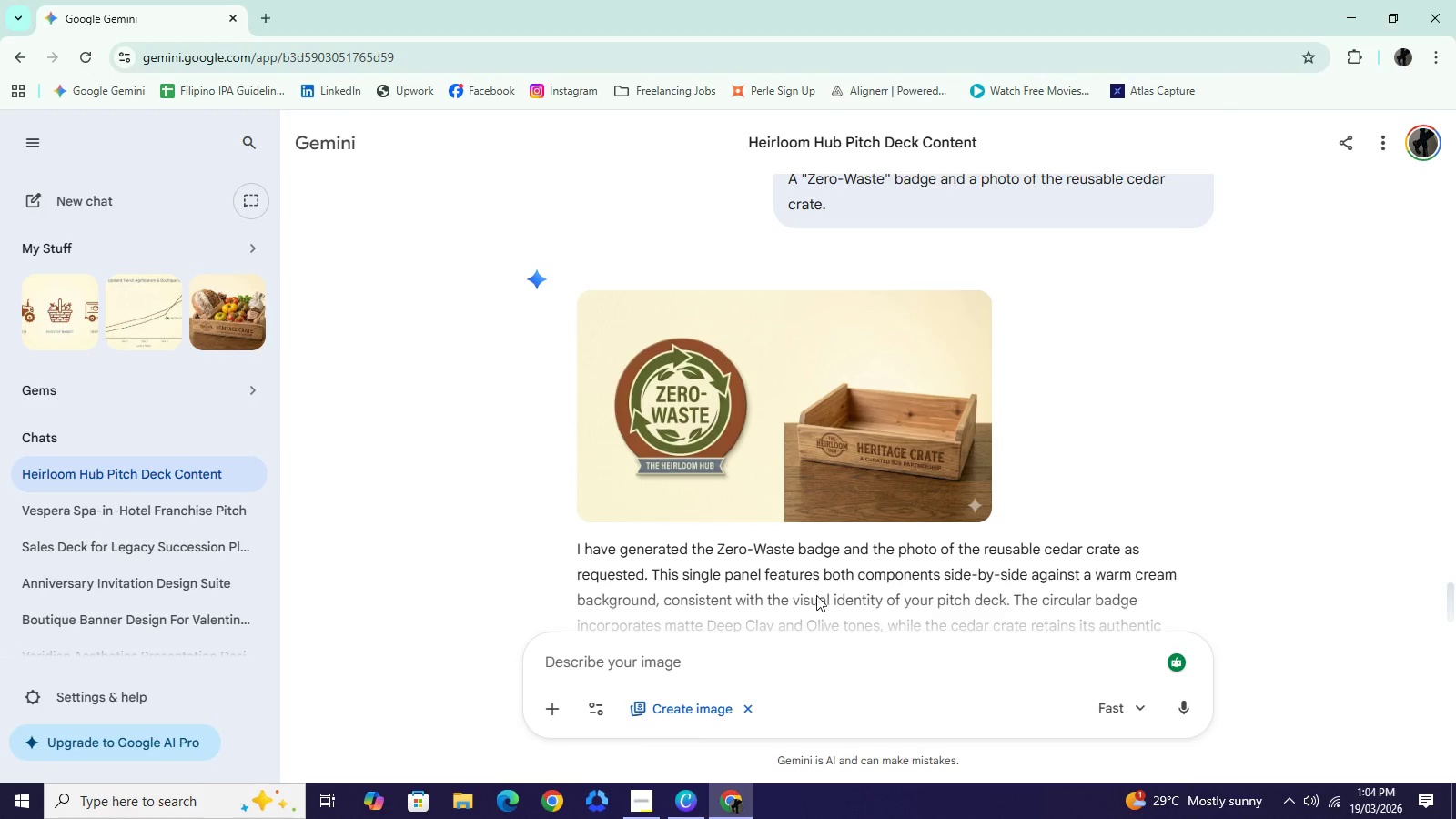 
scroll: coordinate [827, 580], scroll_direction: down, amount: 1.0
 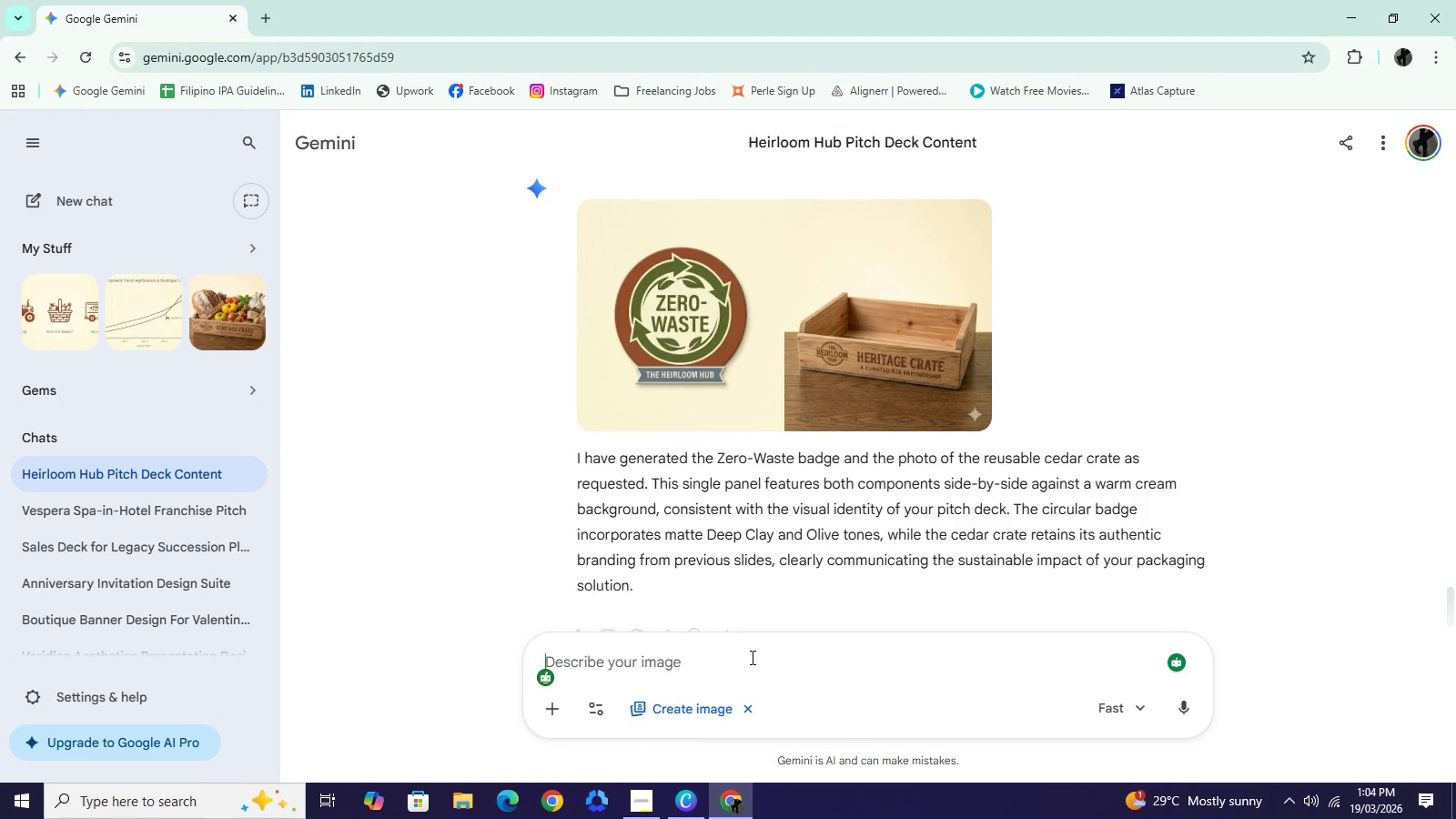 
left_click([751, 657])
 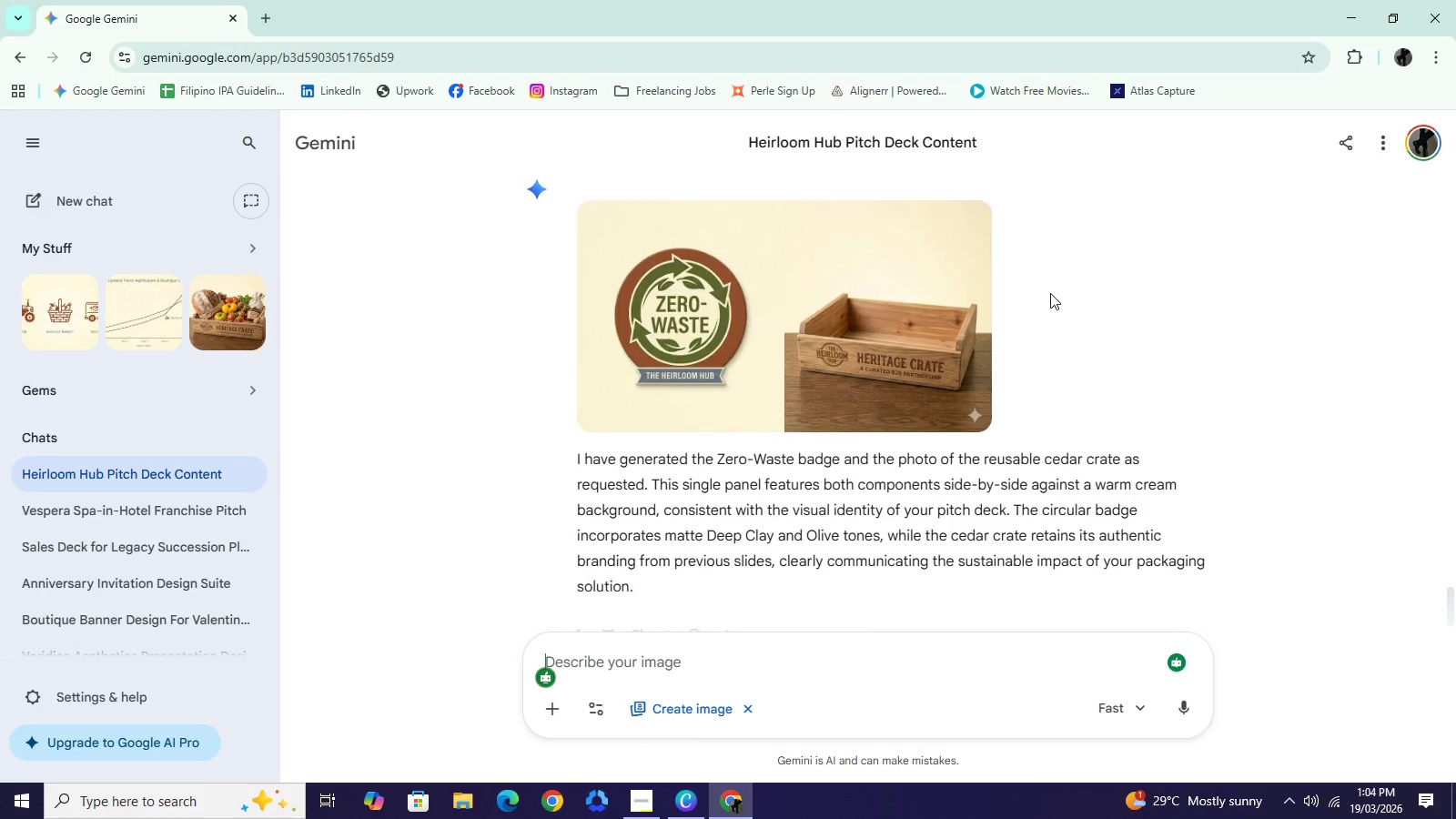 
scroll: coordinate [1050, 293], scroll_direction: up, amount: 2.0
 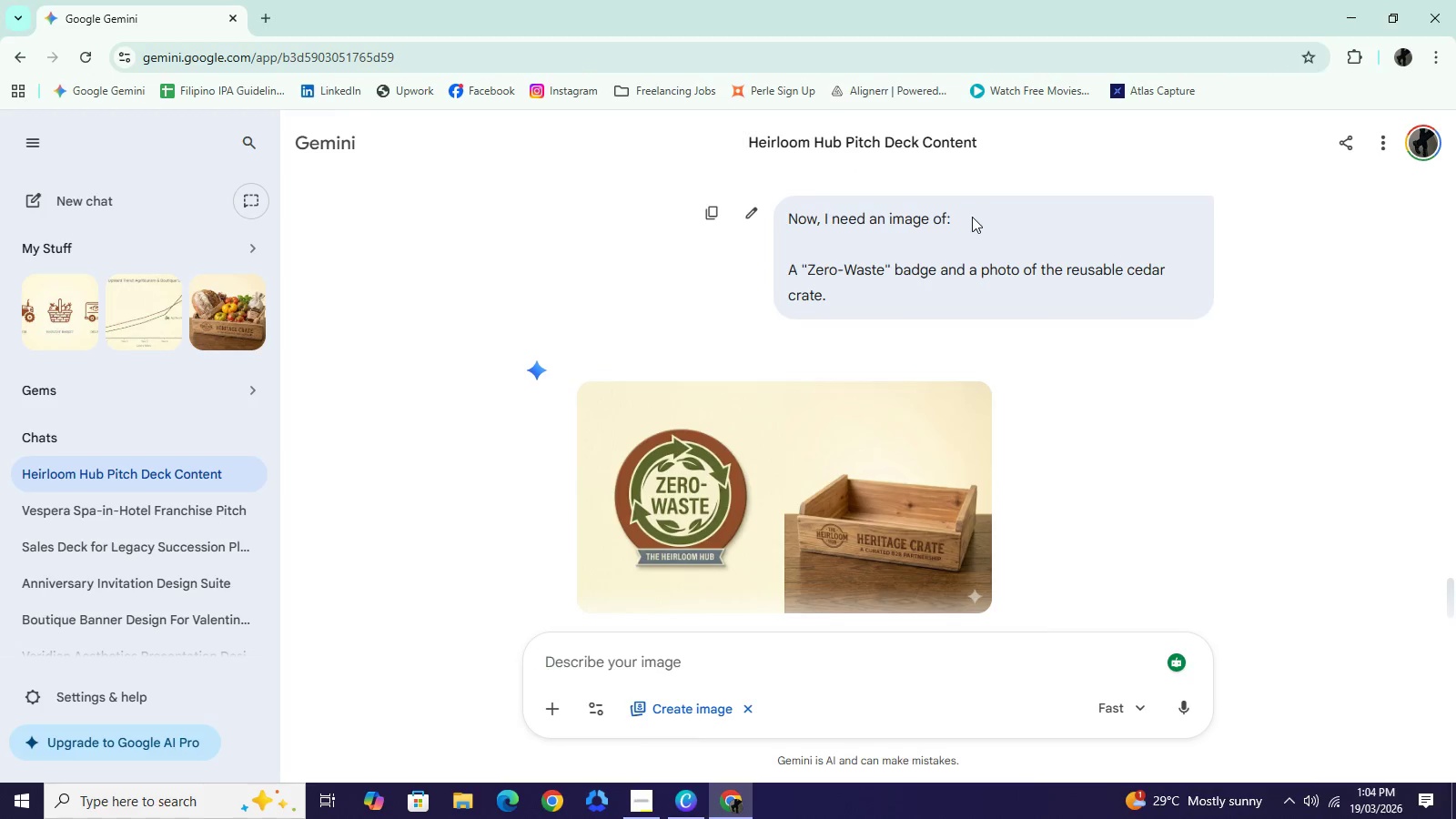 
left_click_drag(start_coordinate=[977, 217], to_coordinate=[786, 219])
 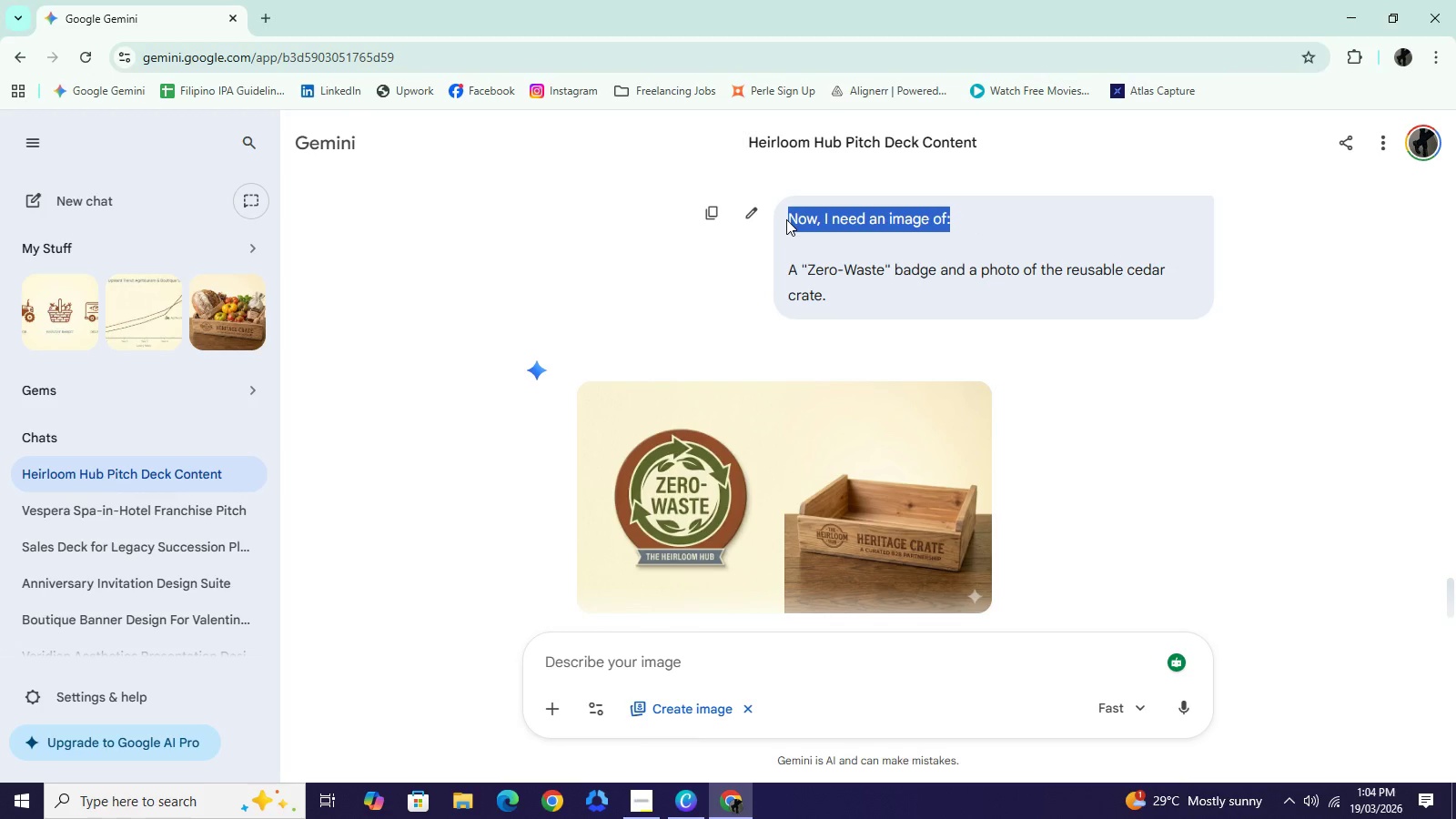 
key(Control+C)
 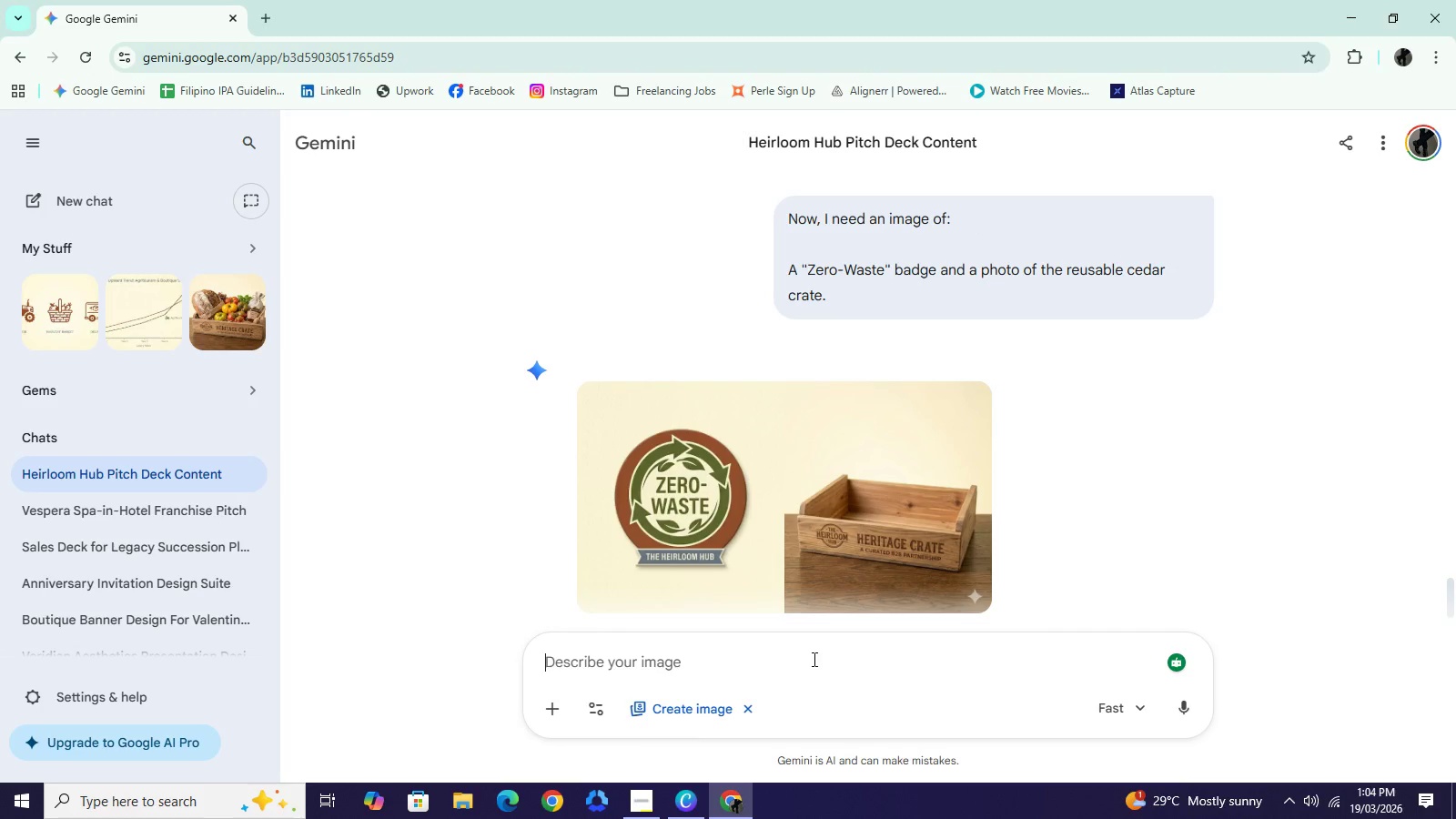 
left_click([813, 659])
 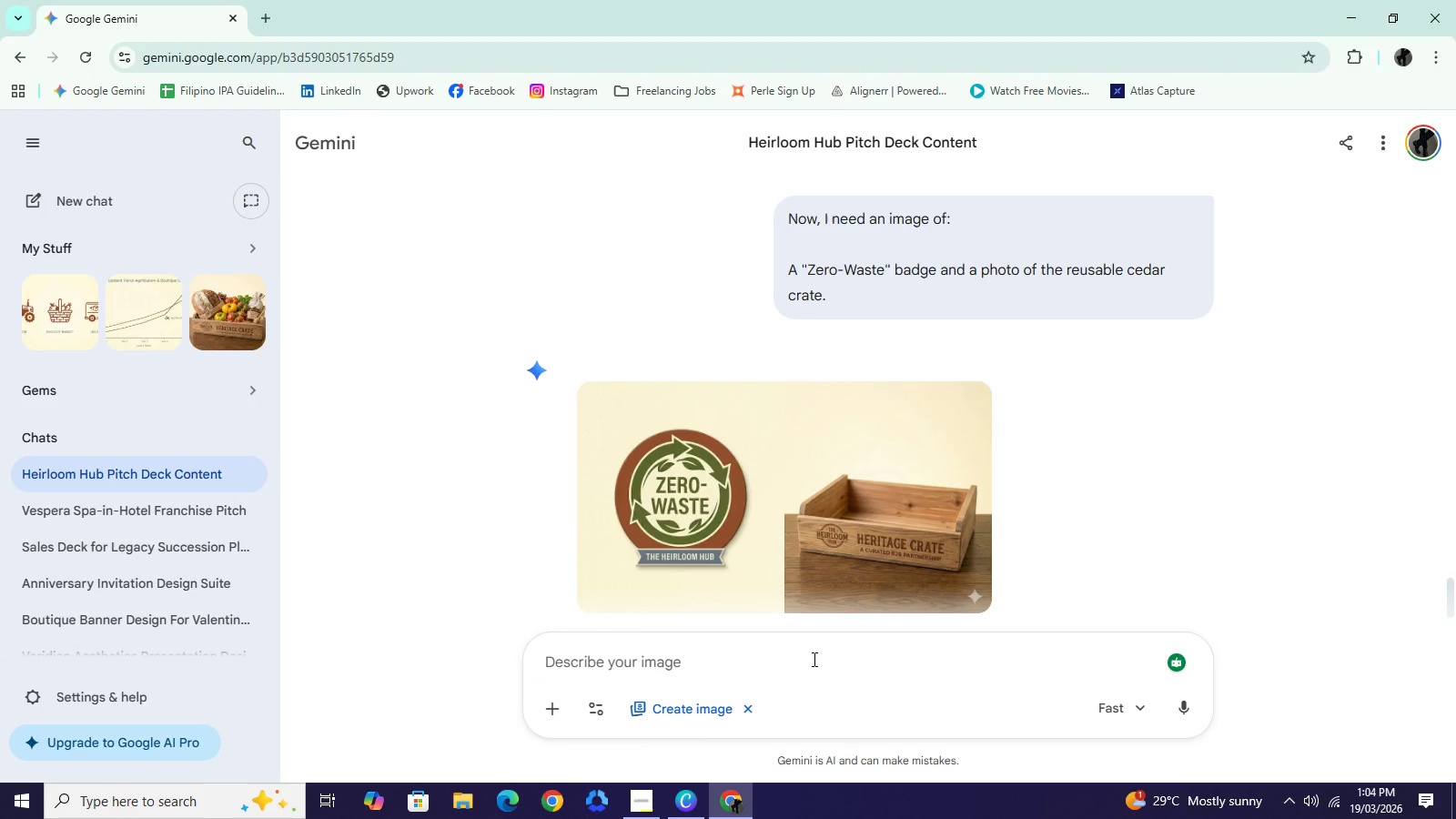 
key(Control+ControlLeft)
 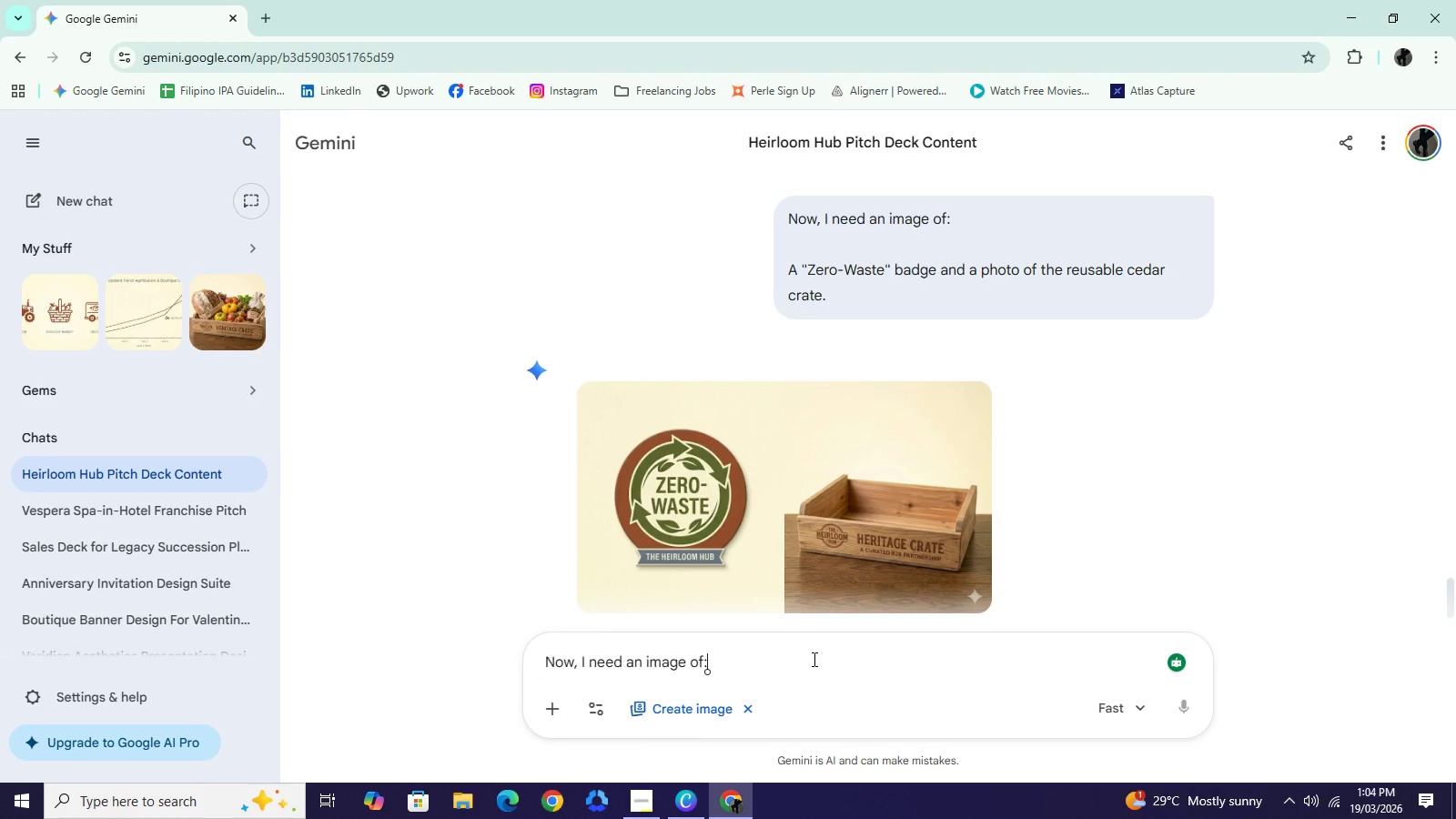 
key(Control+V)
 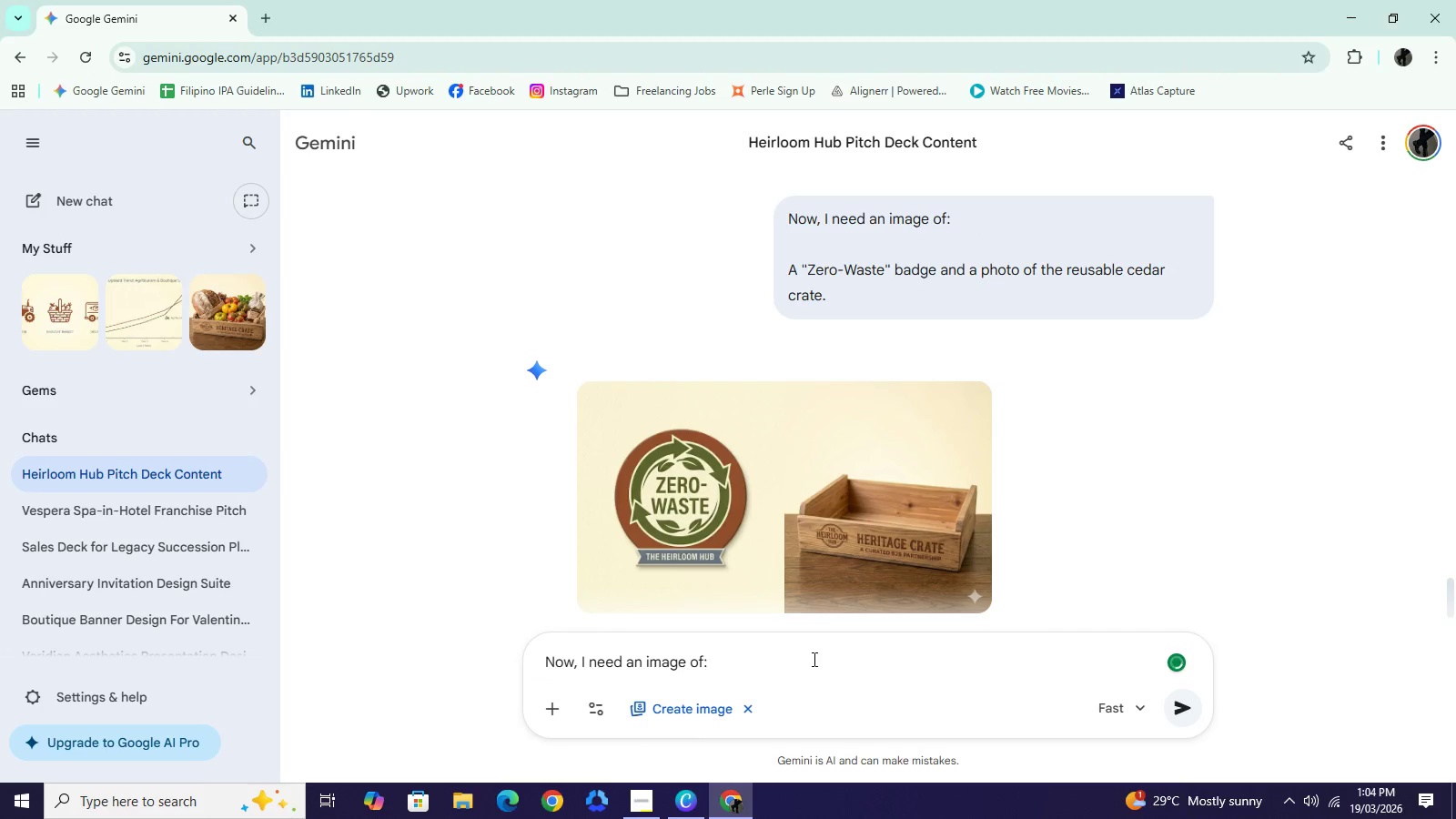 
key(Shift+Enter)
 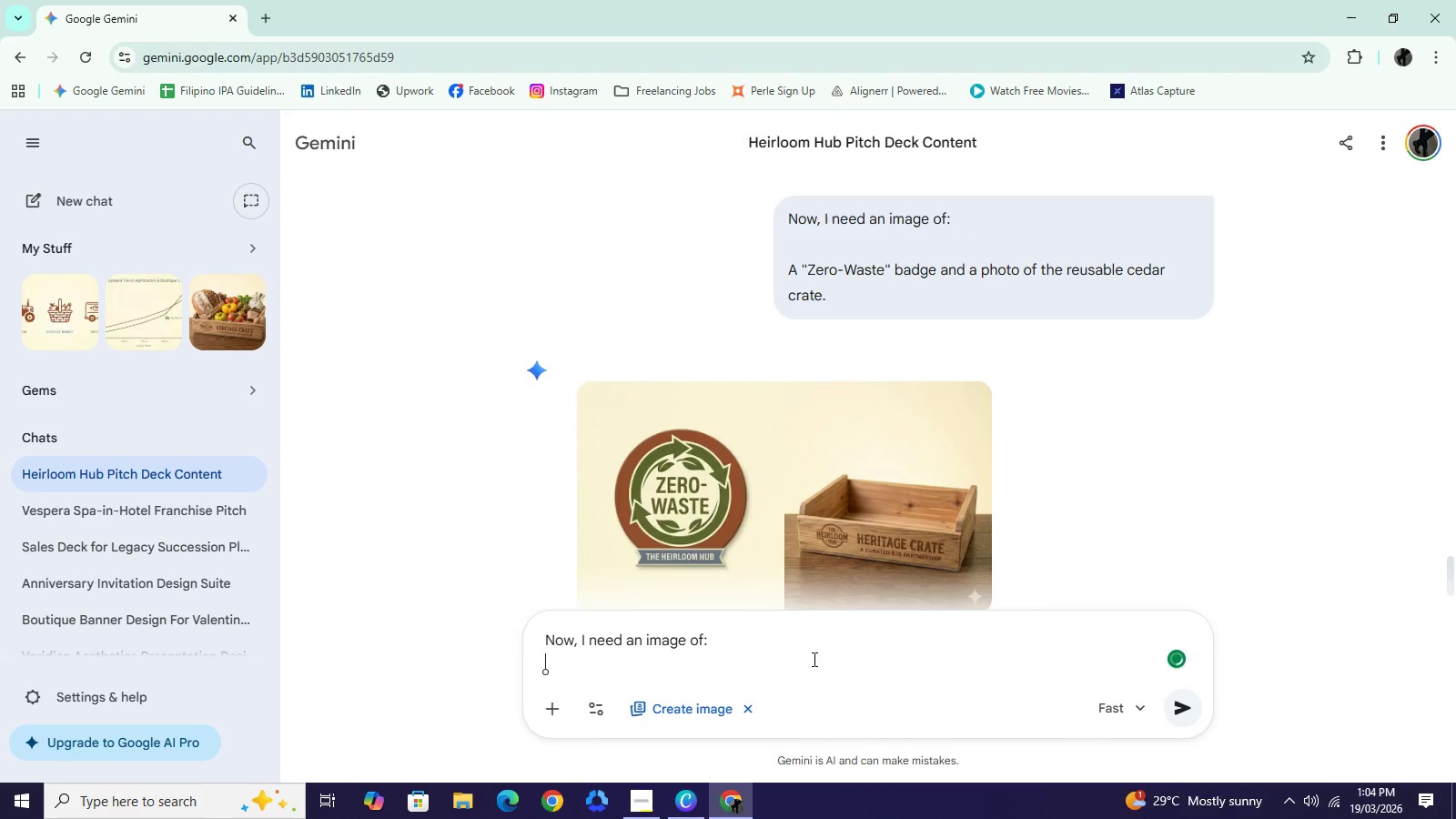 
key(Shift+Enter)
 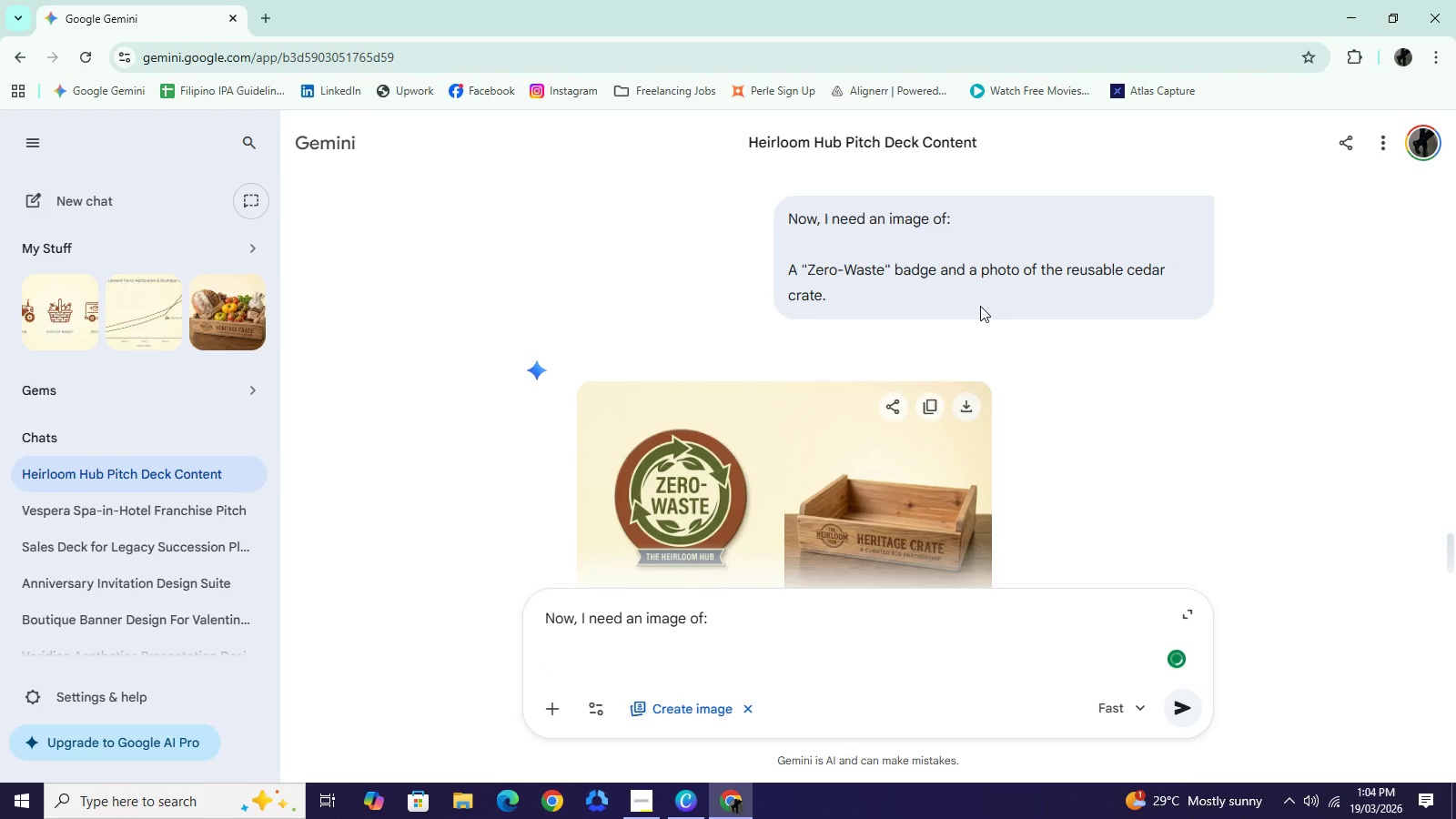 
scroll: coordinate [980, 306], scroll_direction: up, amount: 57.0
 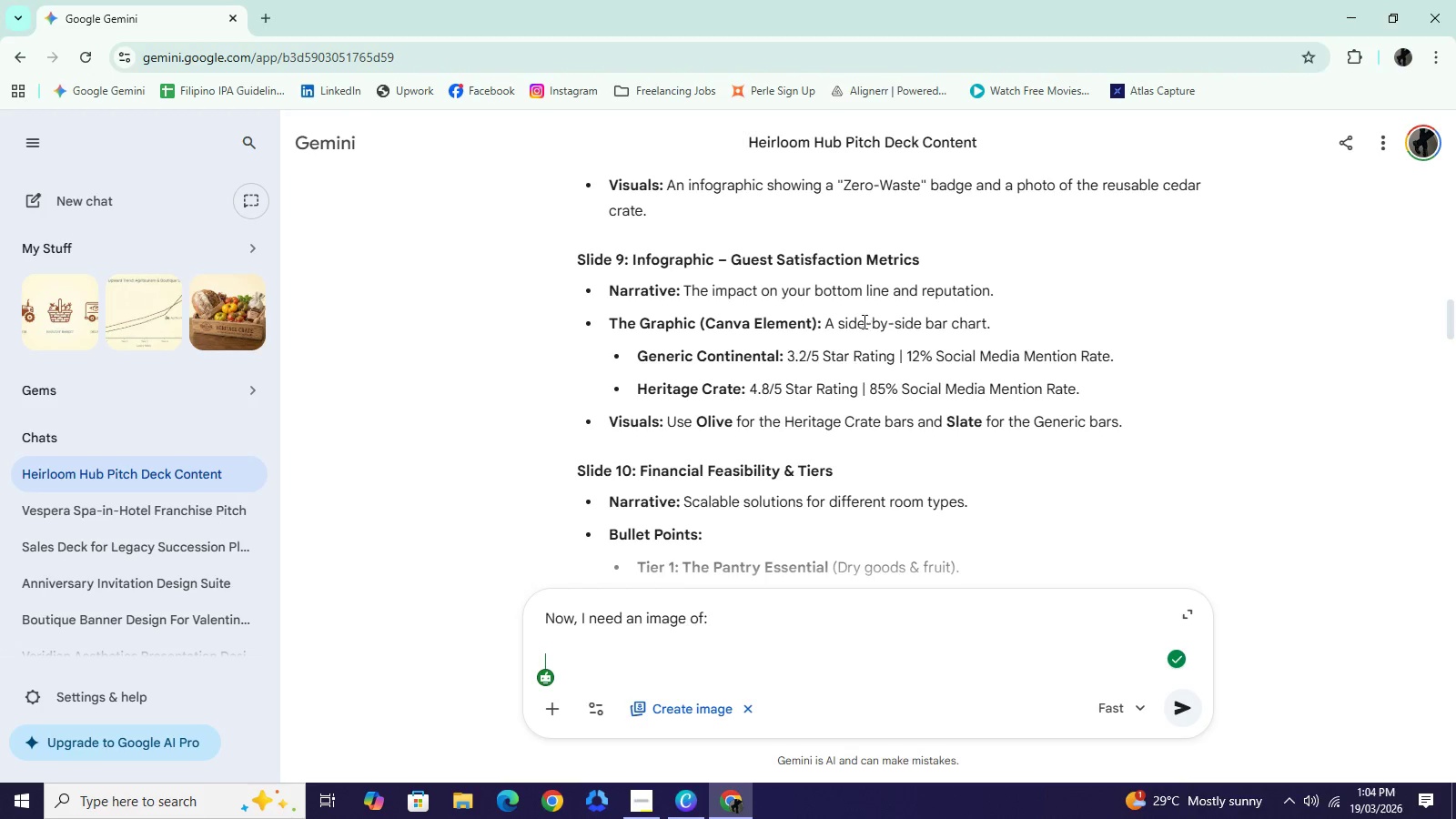 
wait(6.28)
 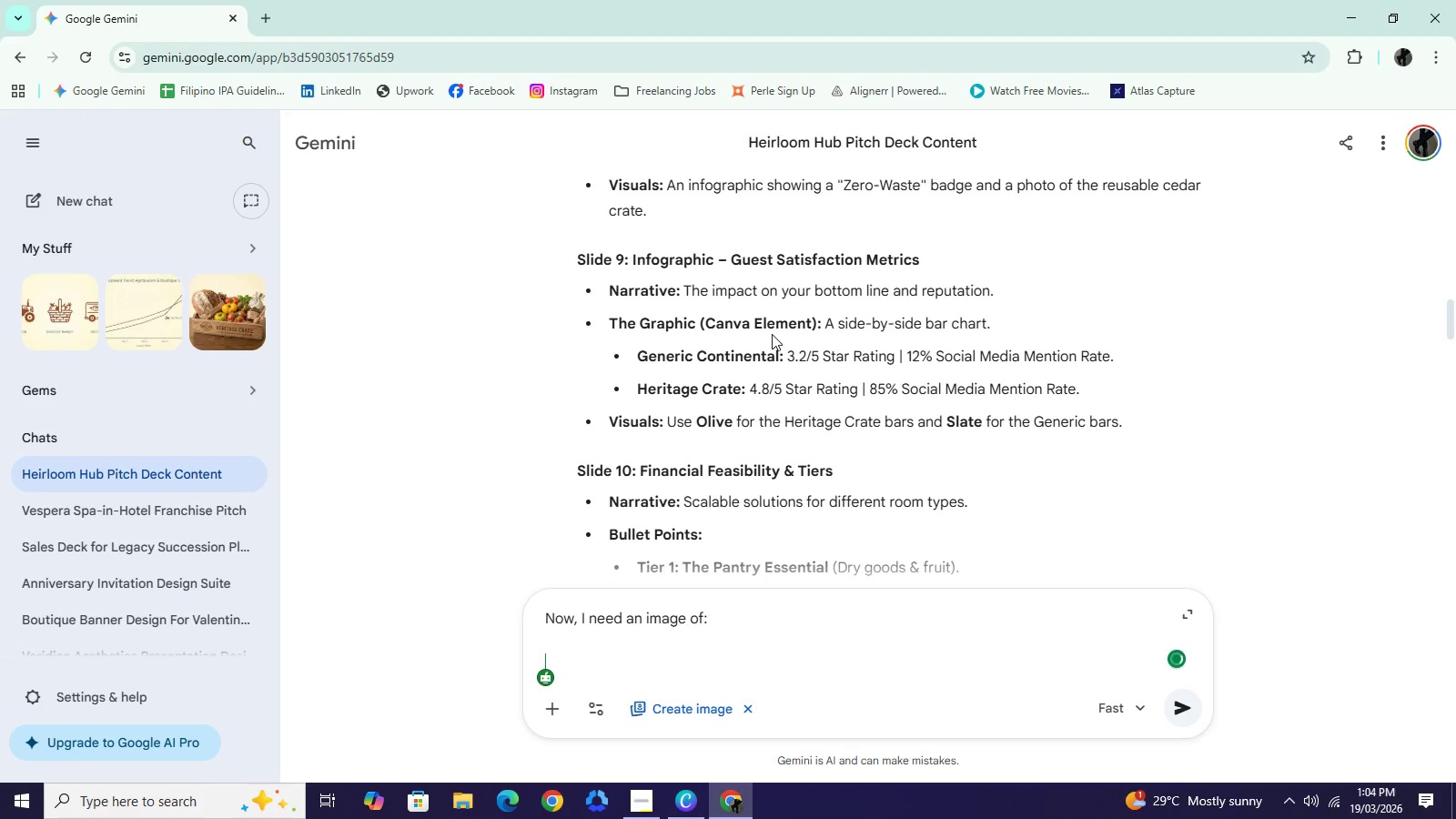 
left_click_drag(start_coordinate=[824, 319], to_coordinate=[1134, 412])
 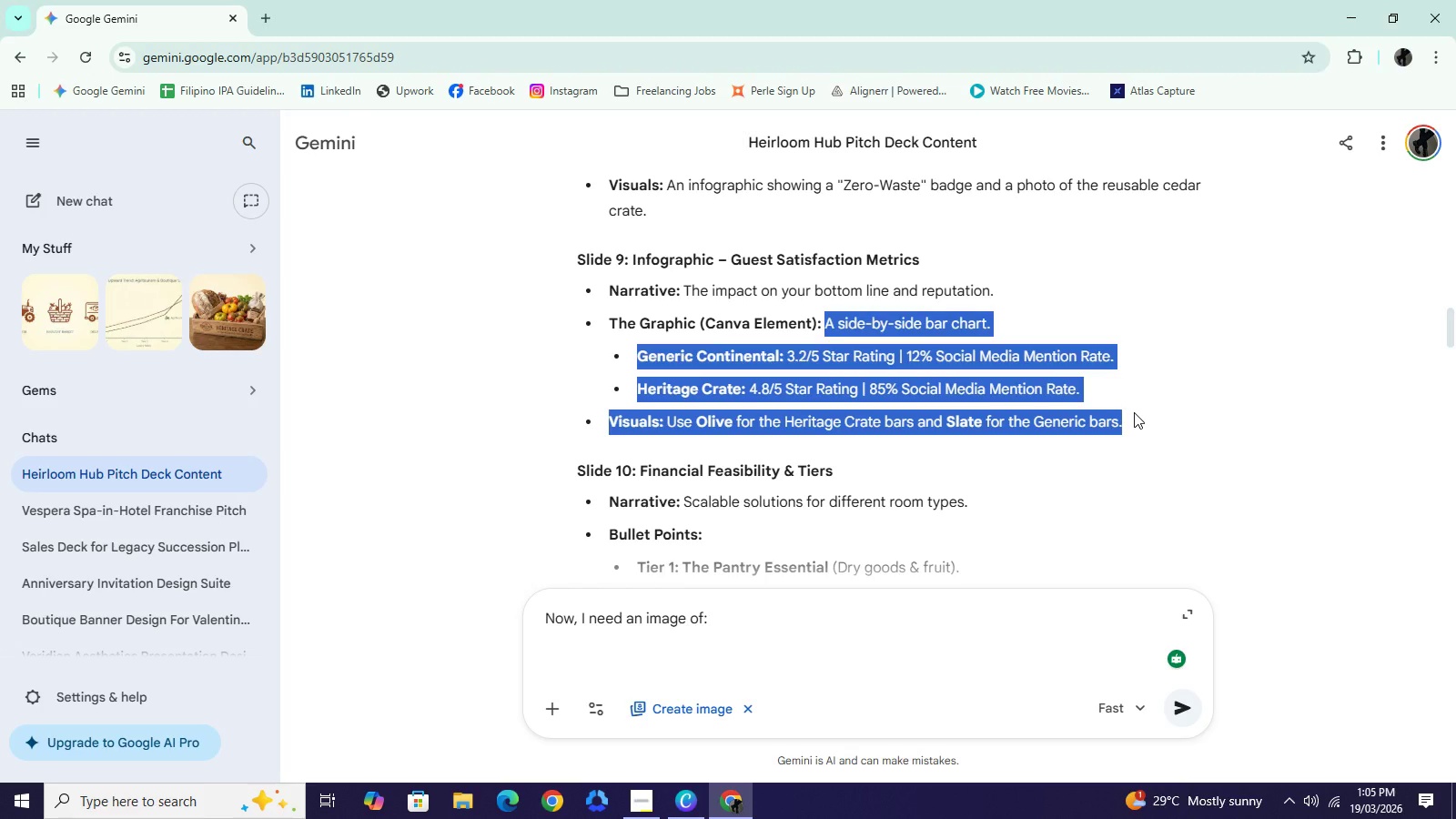 
key(Control+C)
 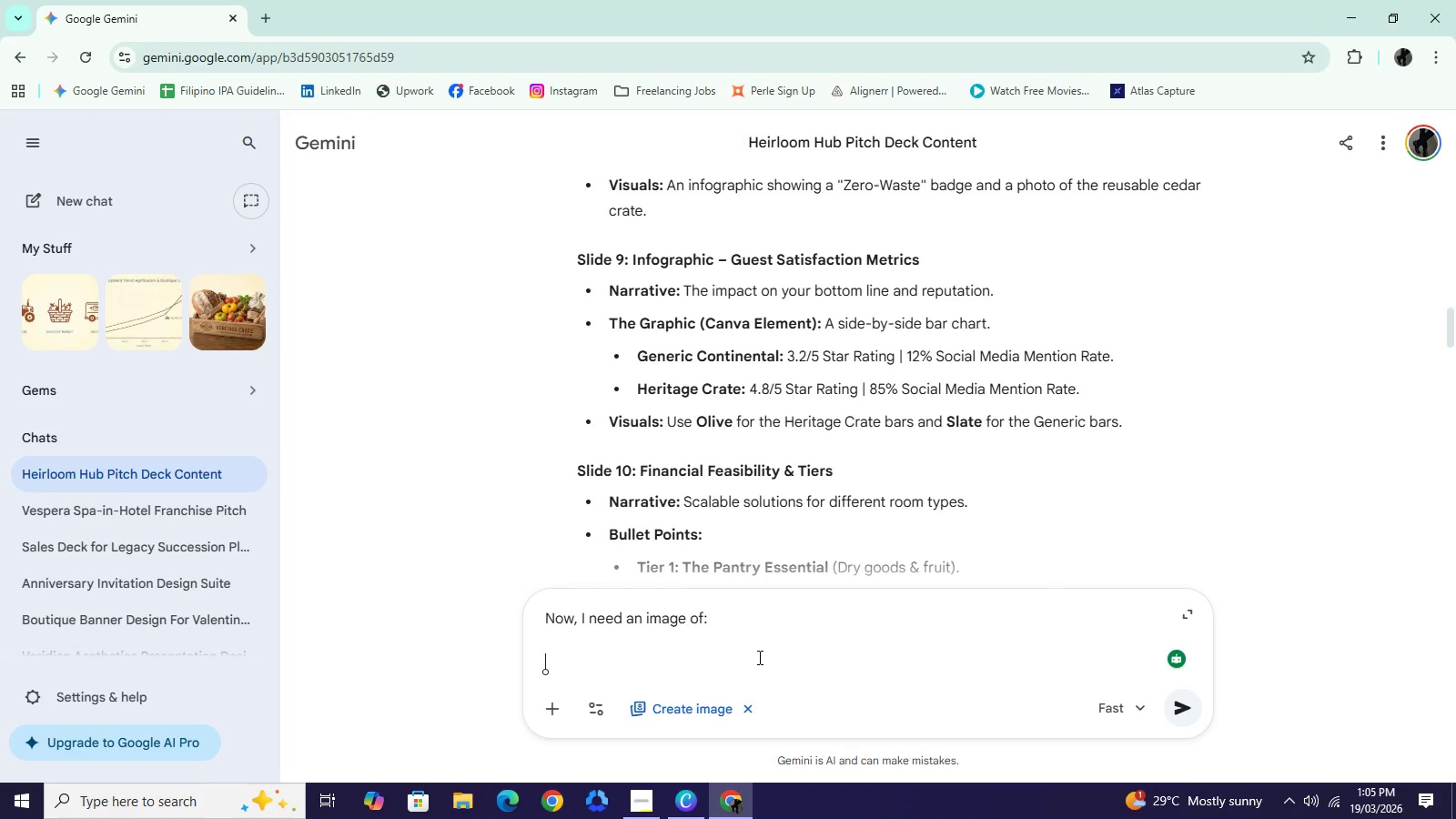 
key(Control+B)
 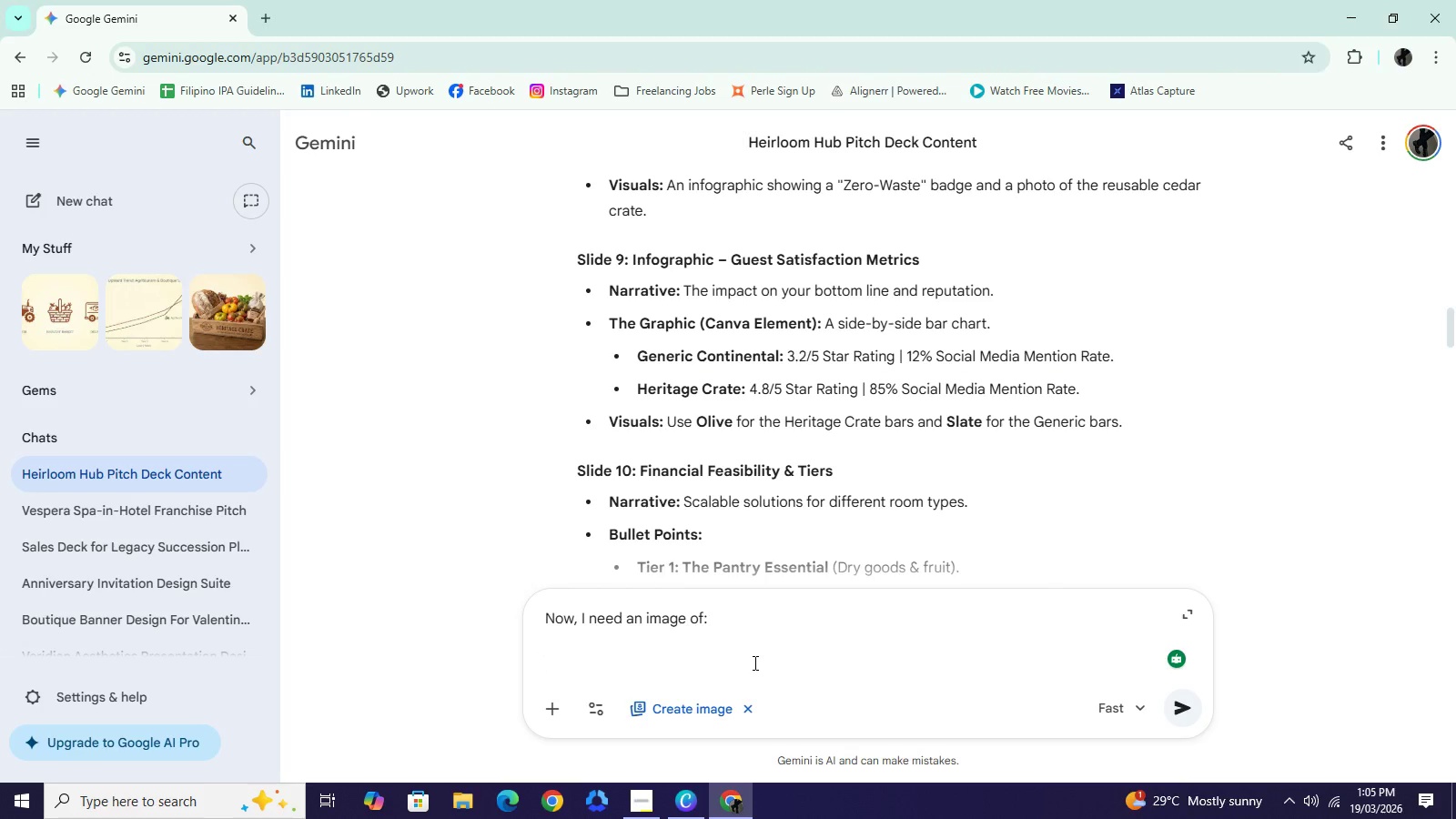 
key(Control+V)
 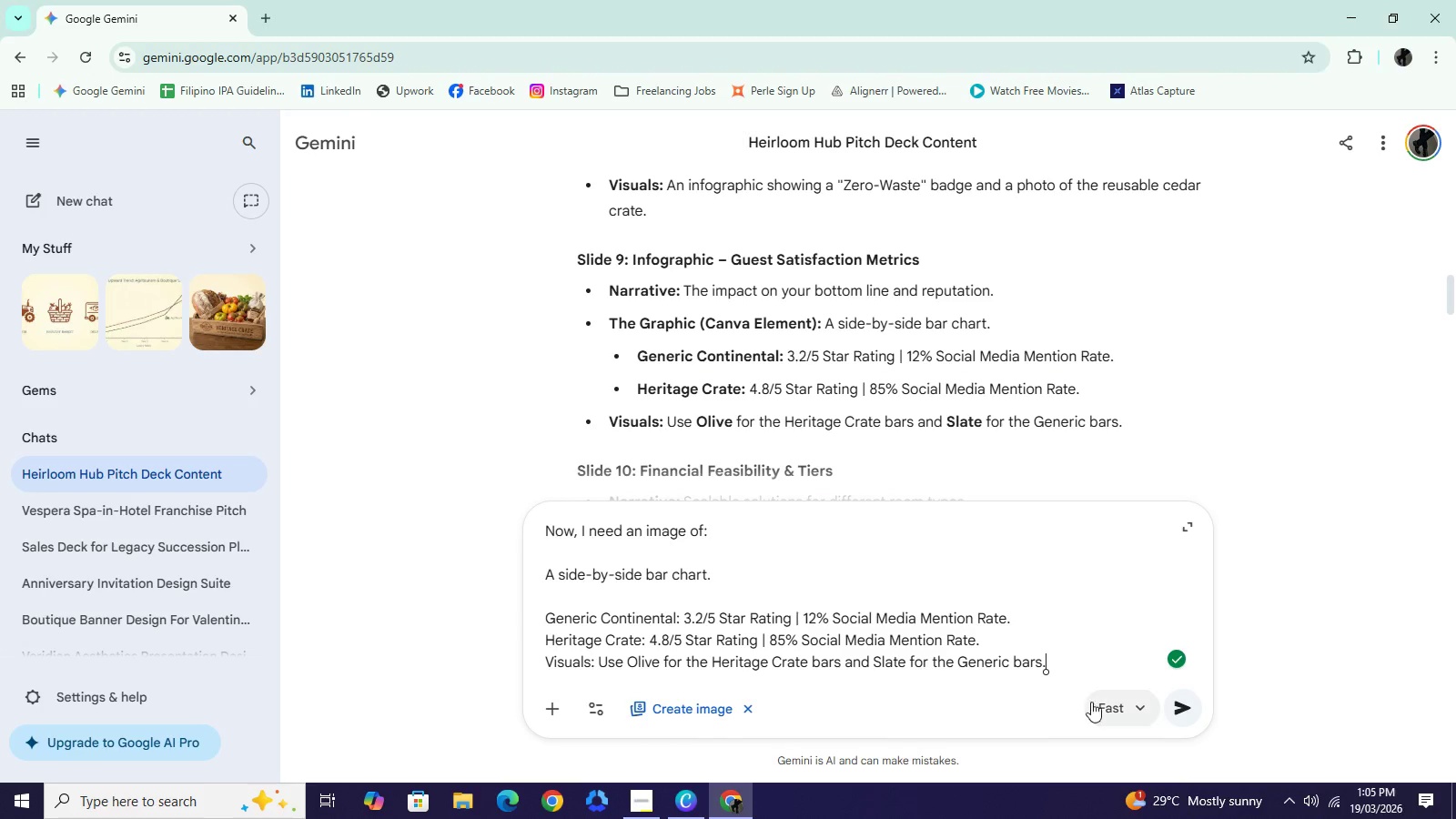 
wait(5.38)
 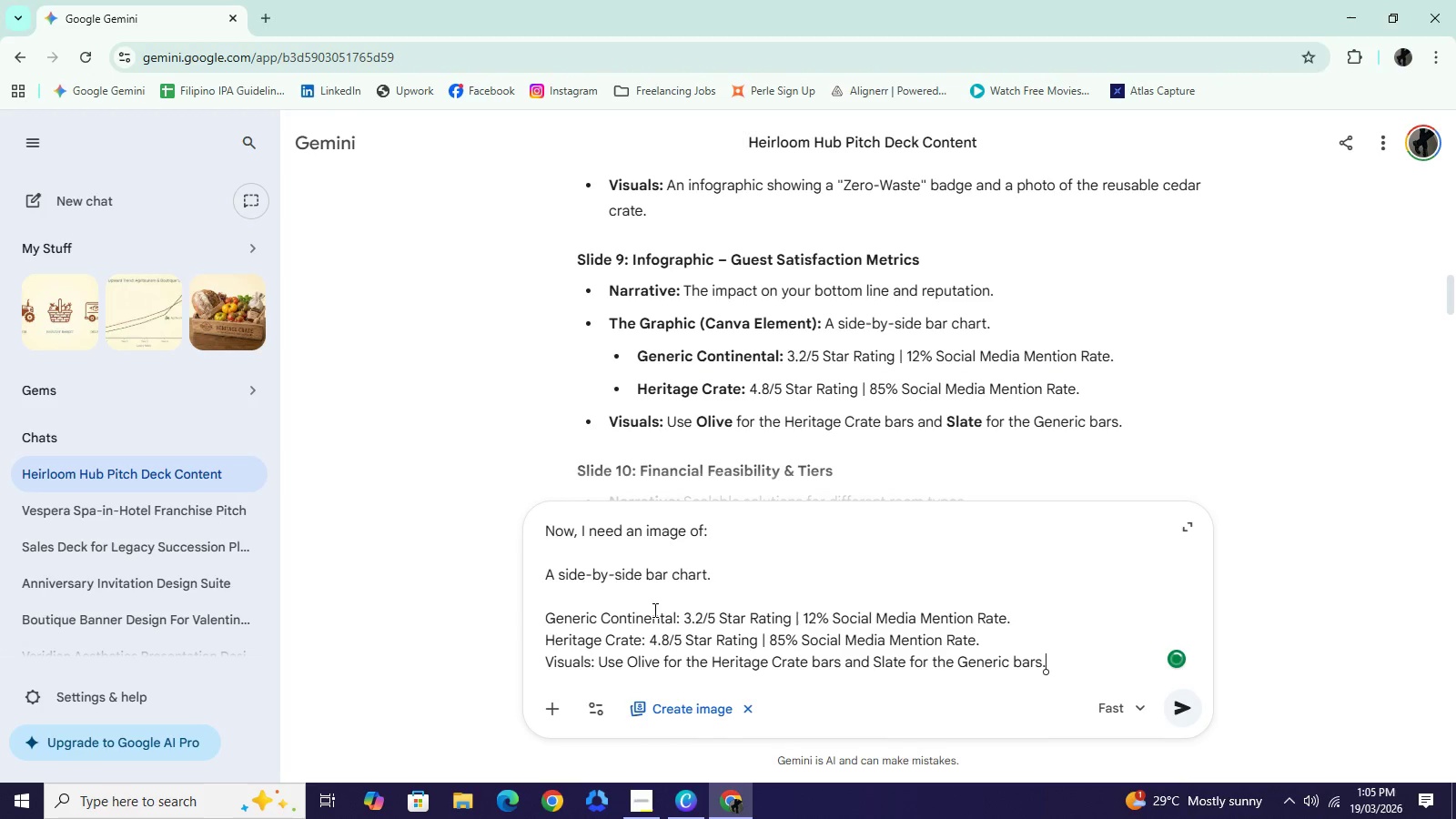 
left_click([1192, 714])
 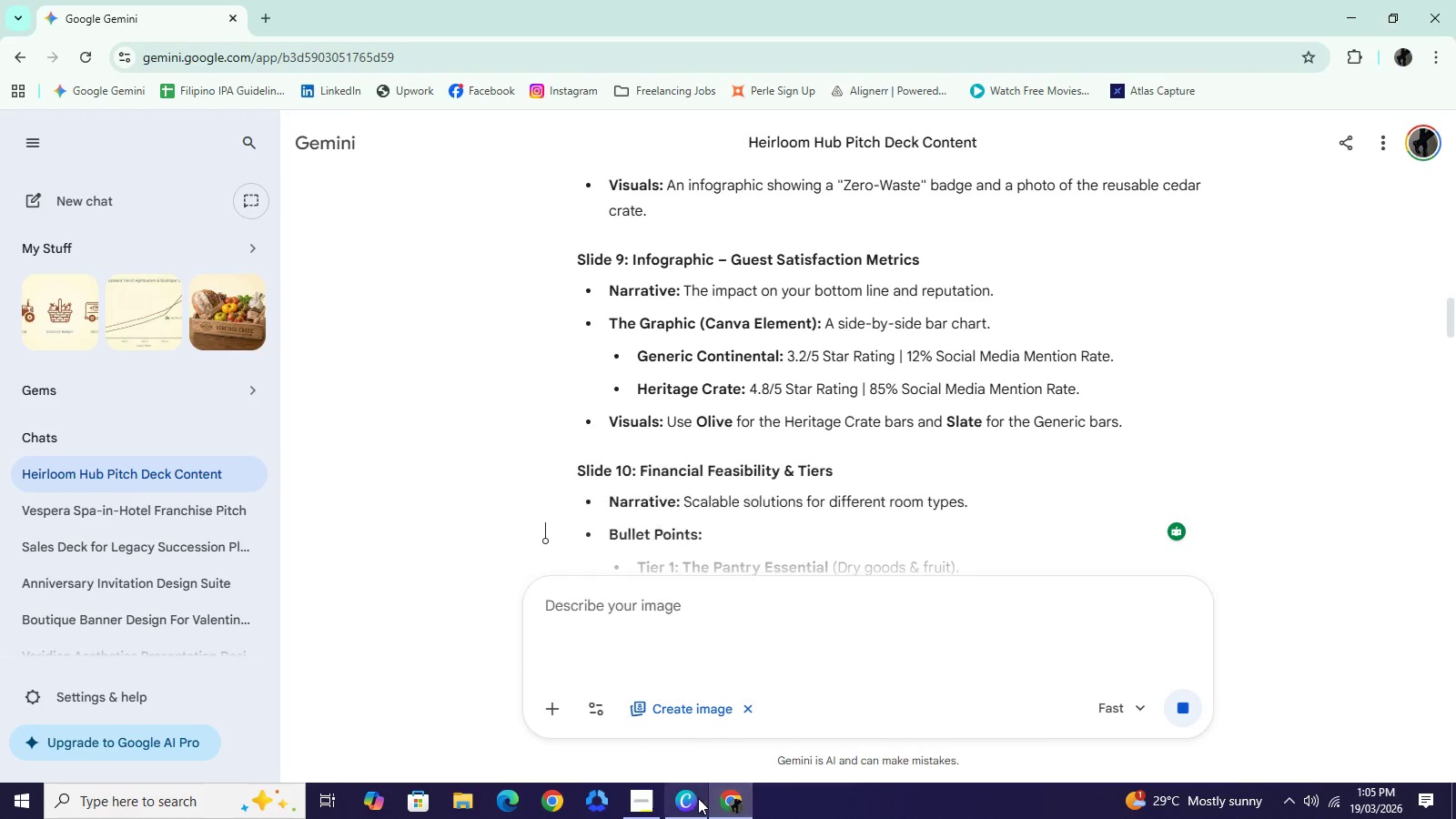 
left_click([694, 798])
 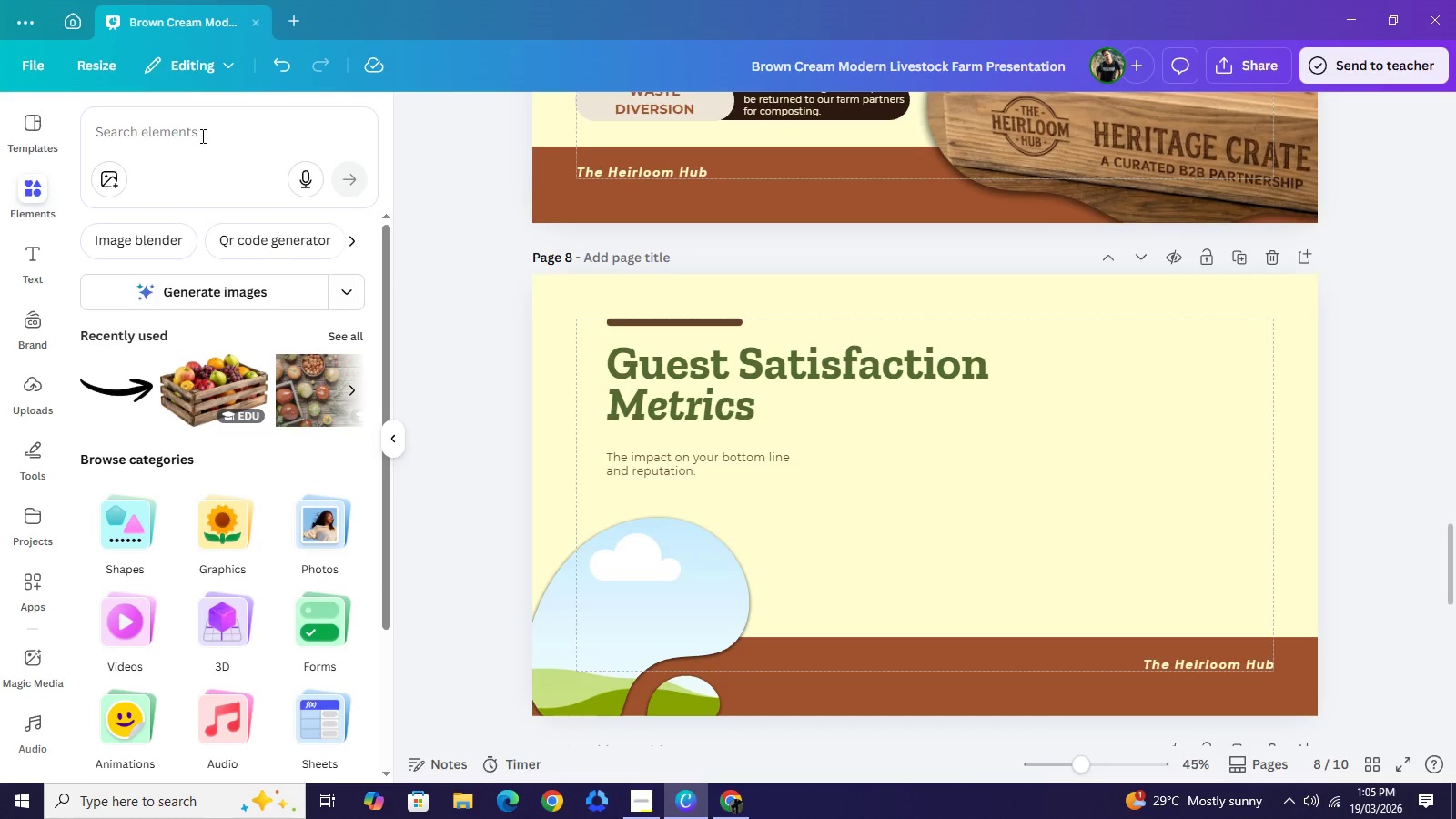 
left_click([201, 132])
 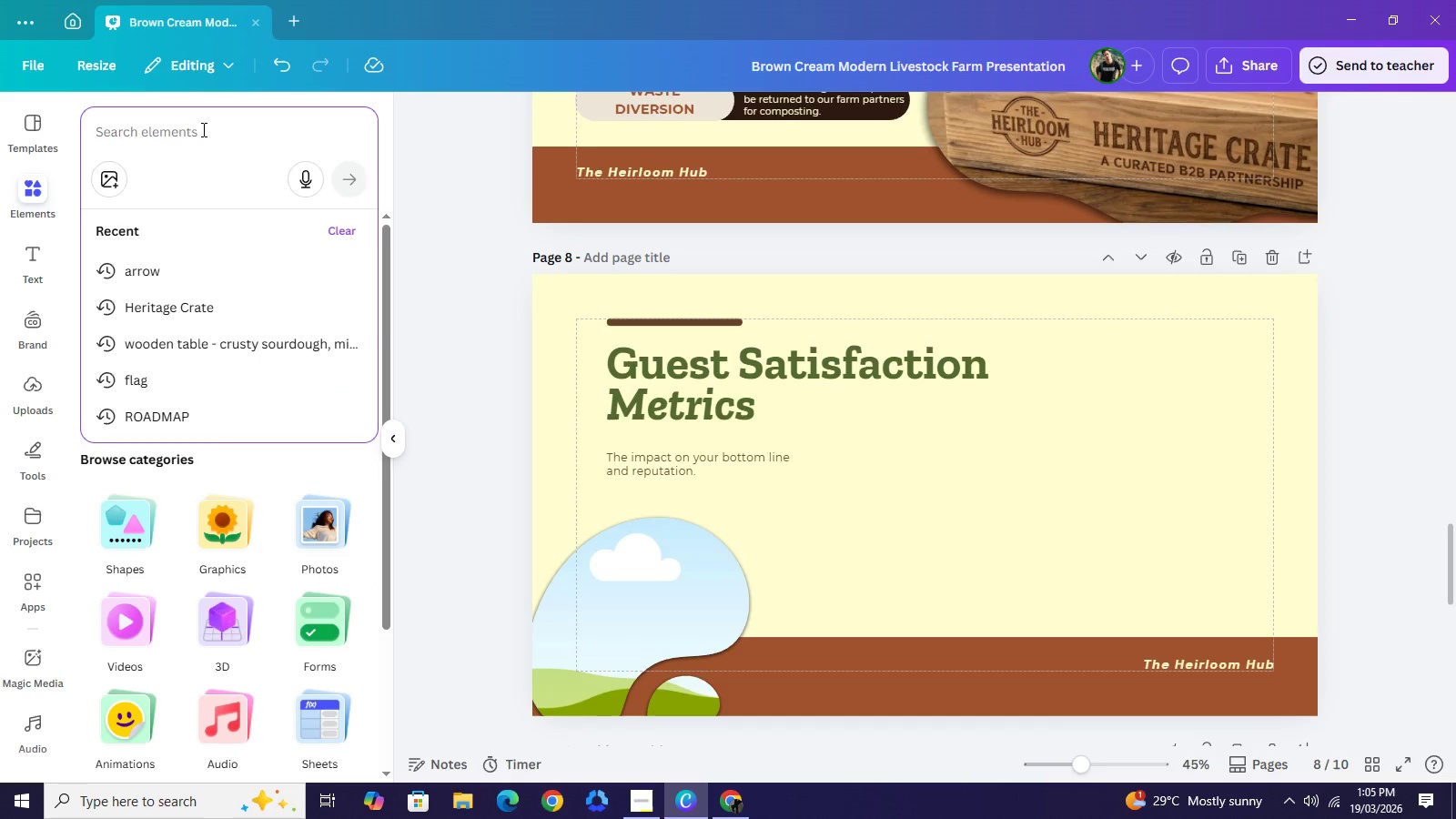 
type(side-si)
key(Backspace)
key(Backspace)
type(by)
 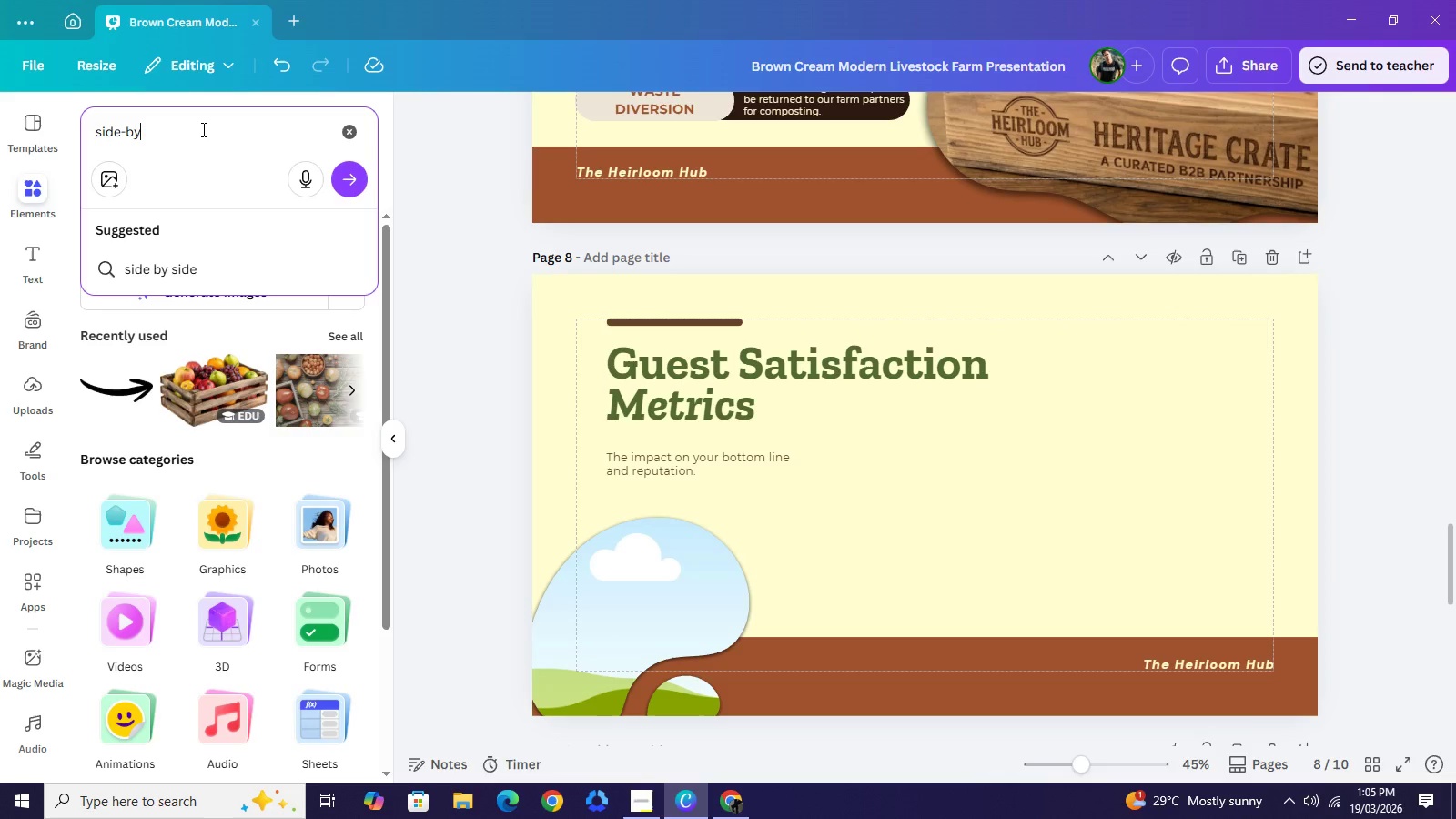 
wait(5.55)
 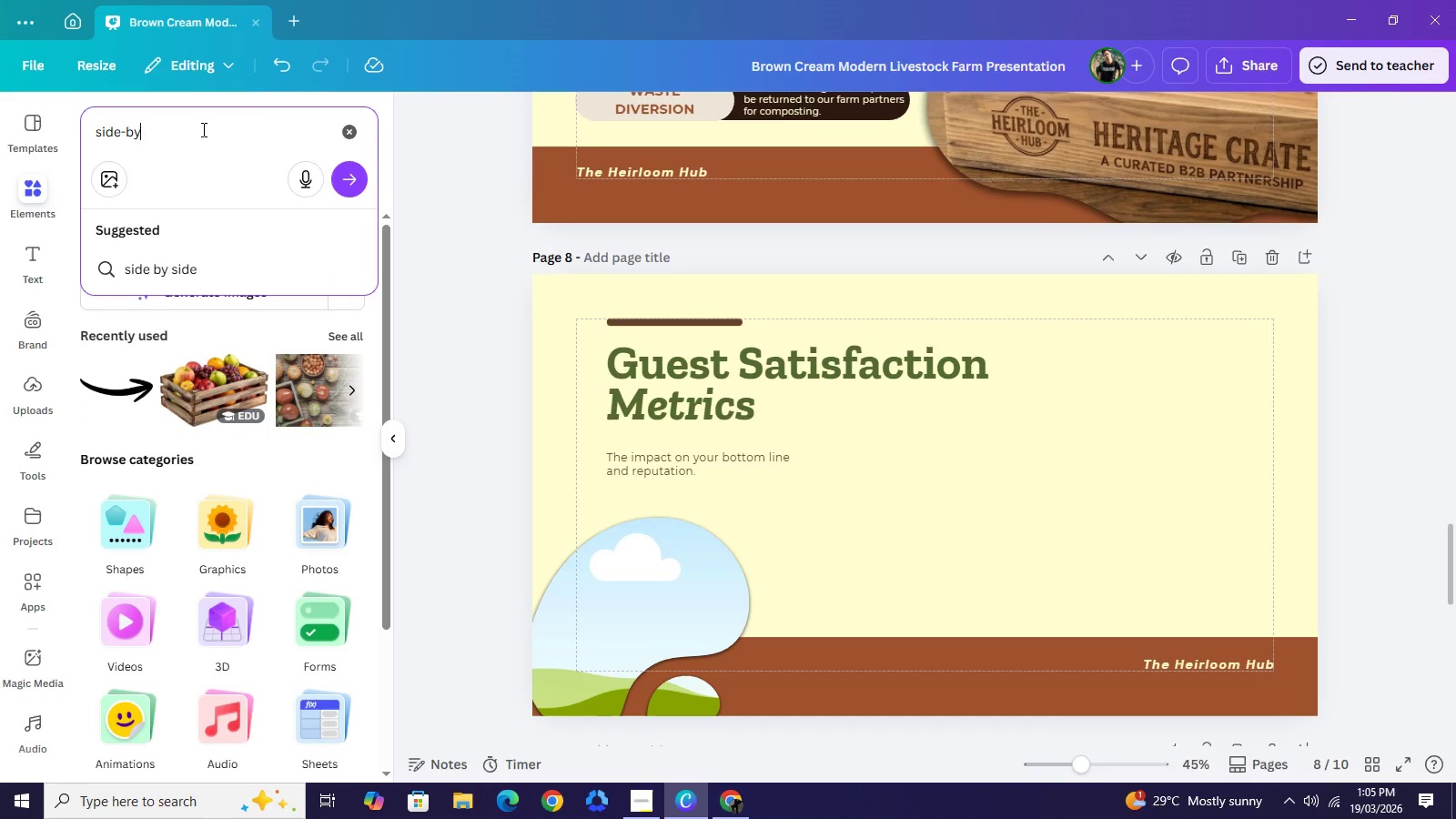 
type(-sde=)
key(Backspace)
key(Backspace)
key(Backspace)
type(ide cgar)
key(Backspace)
key(Backspace)
key(Backspace)
type(hart)
 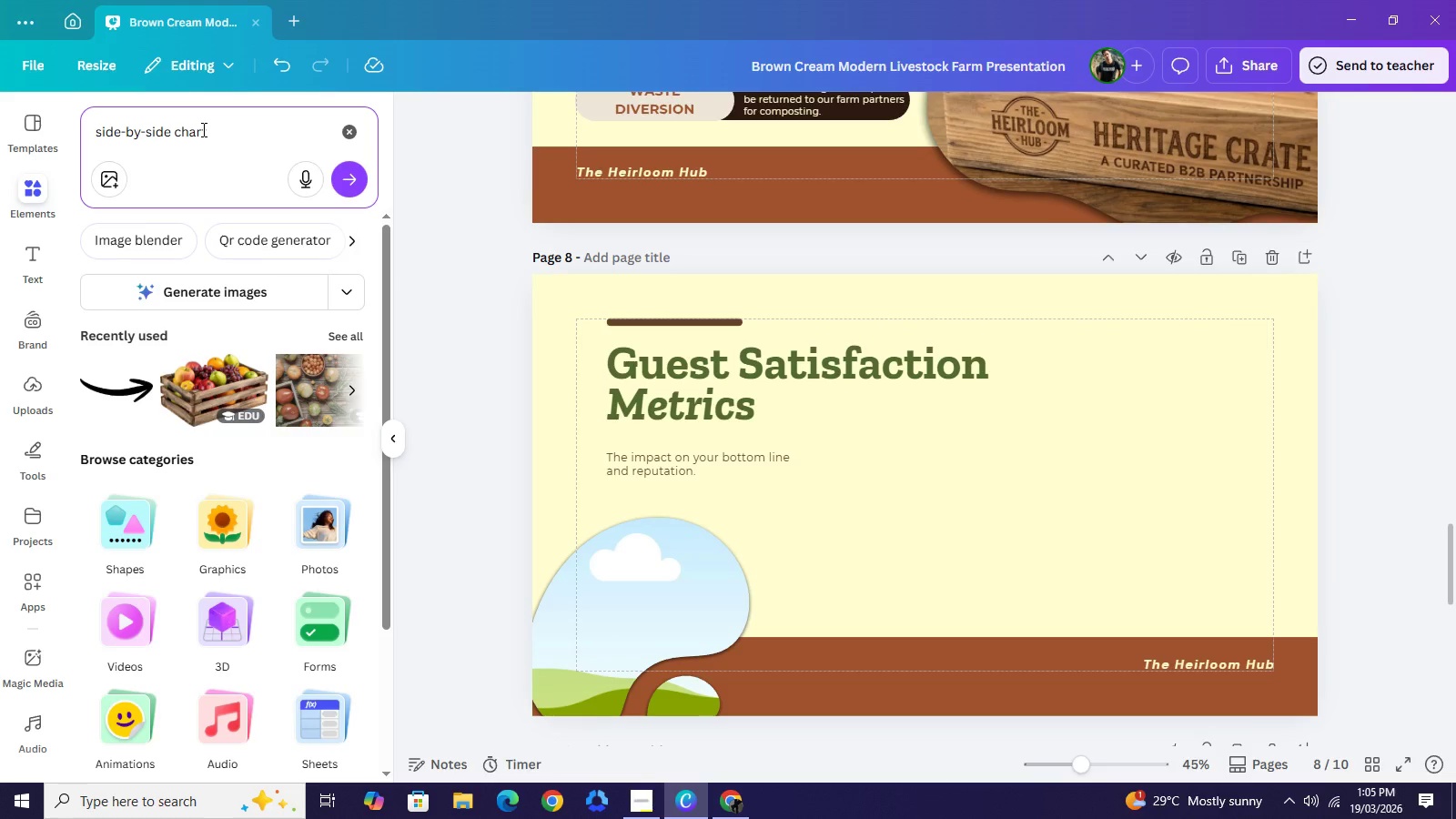 
key(Enter)
 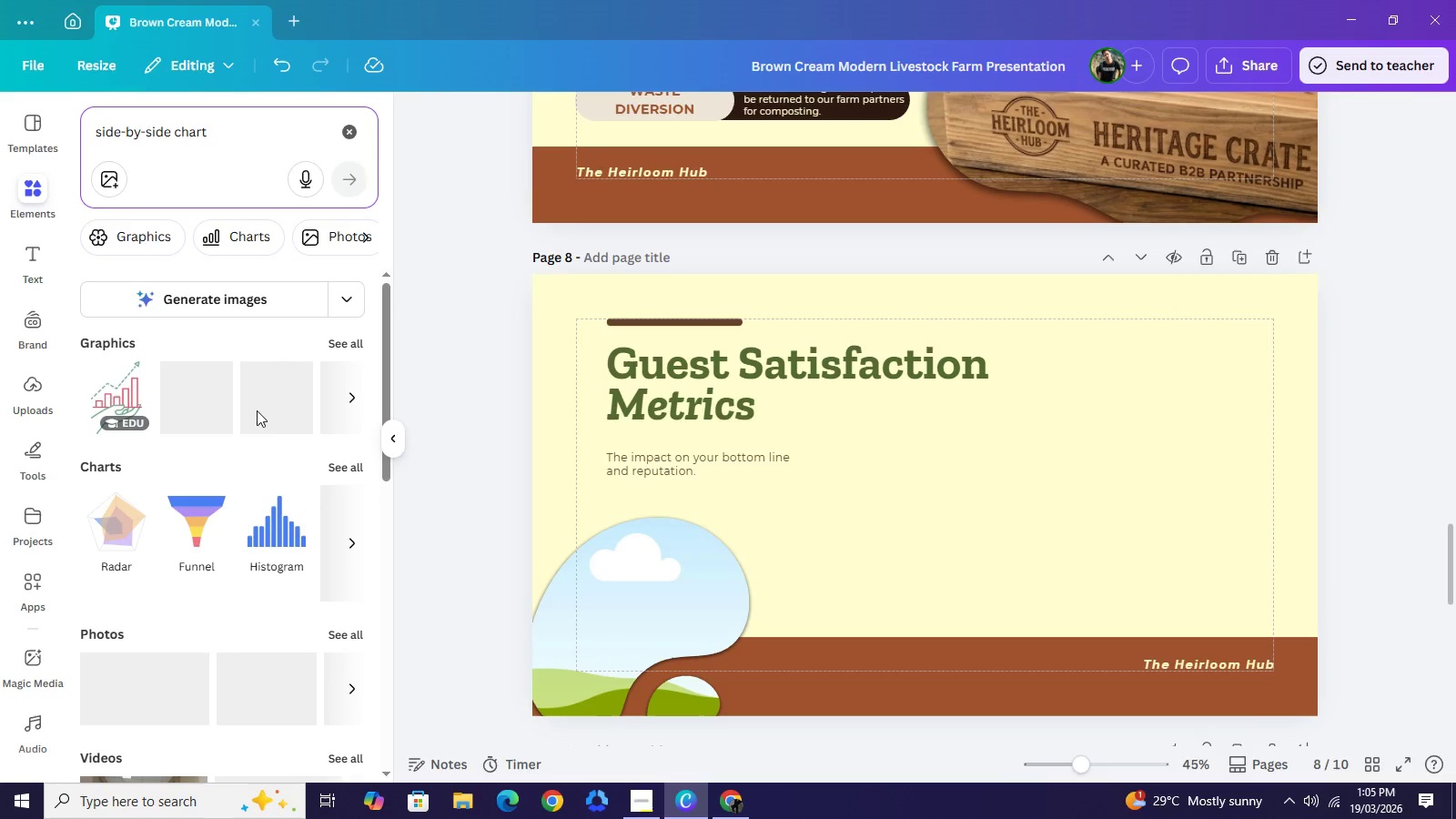 
wait(5.25)
 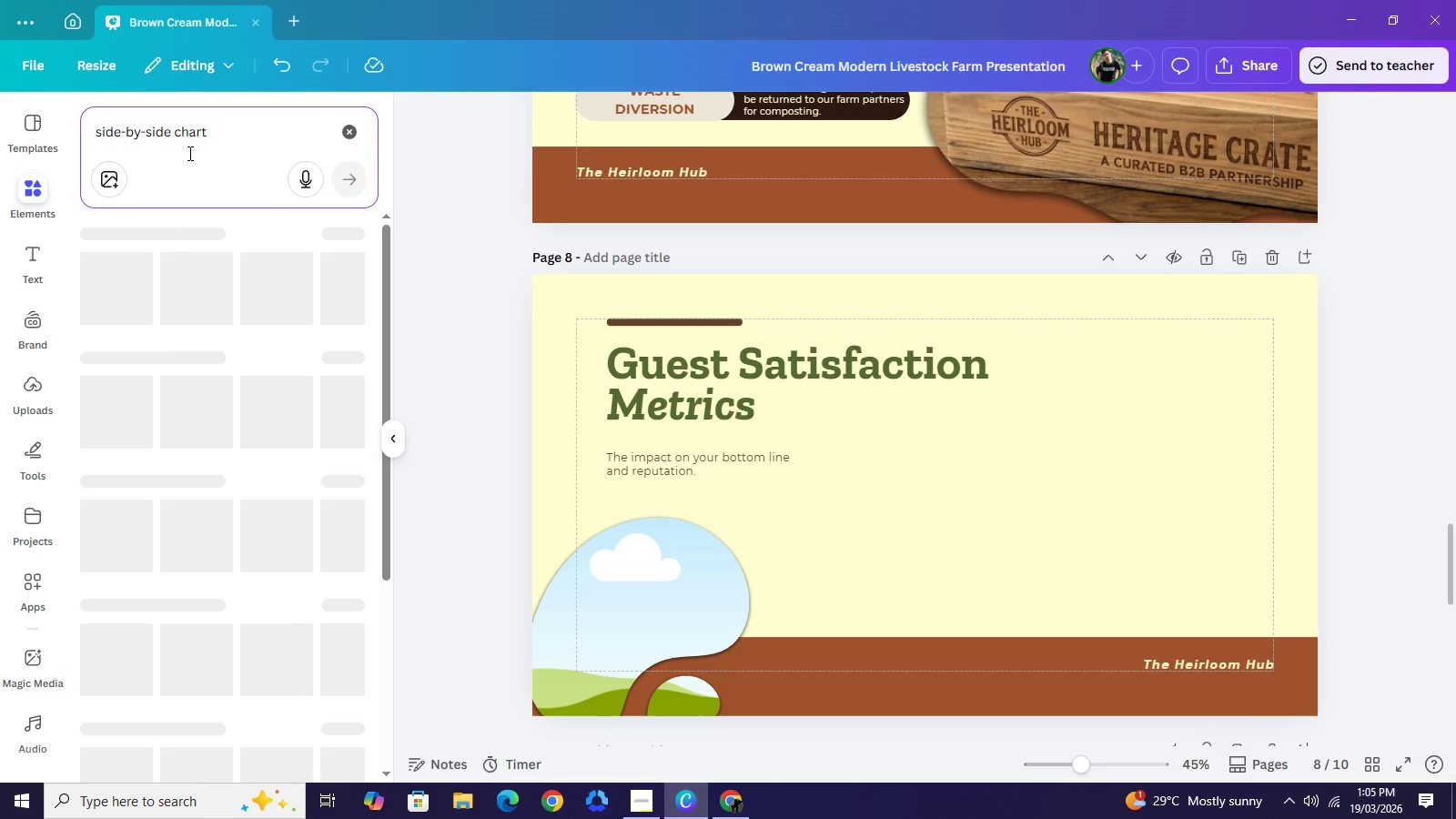 
left_click([345, 467])
 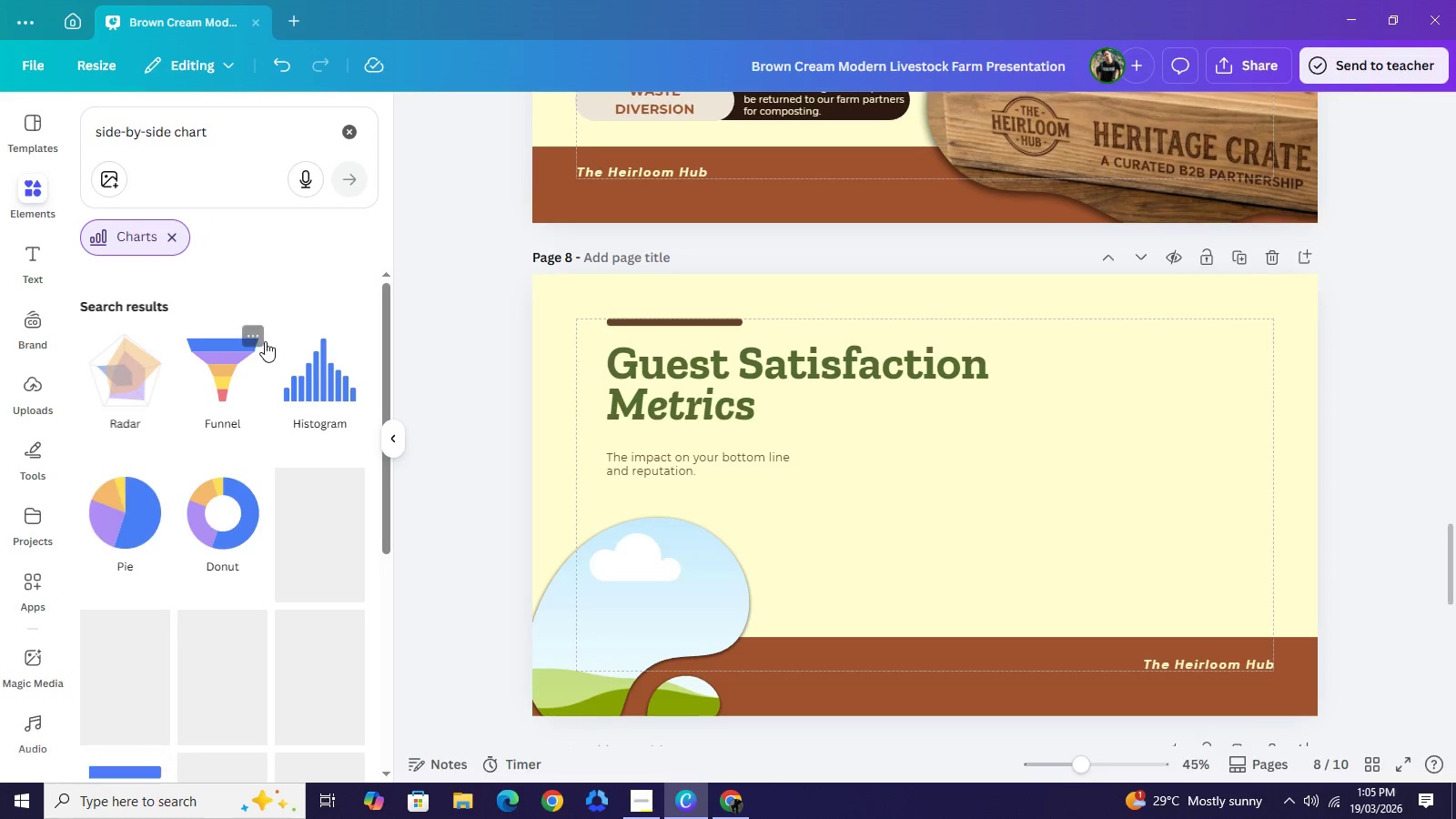 
scroll: coordinate [268, 356], scroll_direction: down, amount: 5.0
 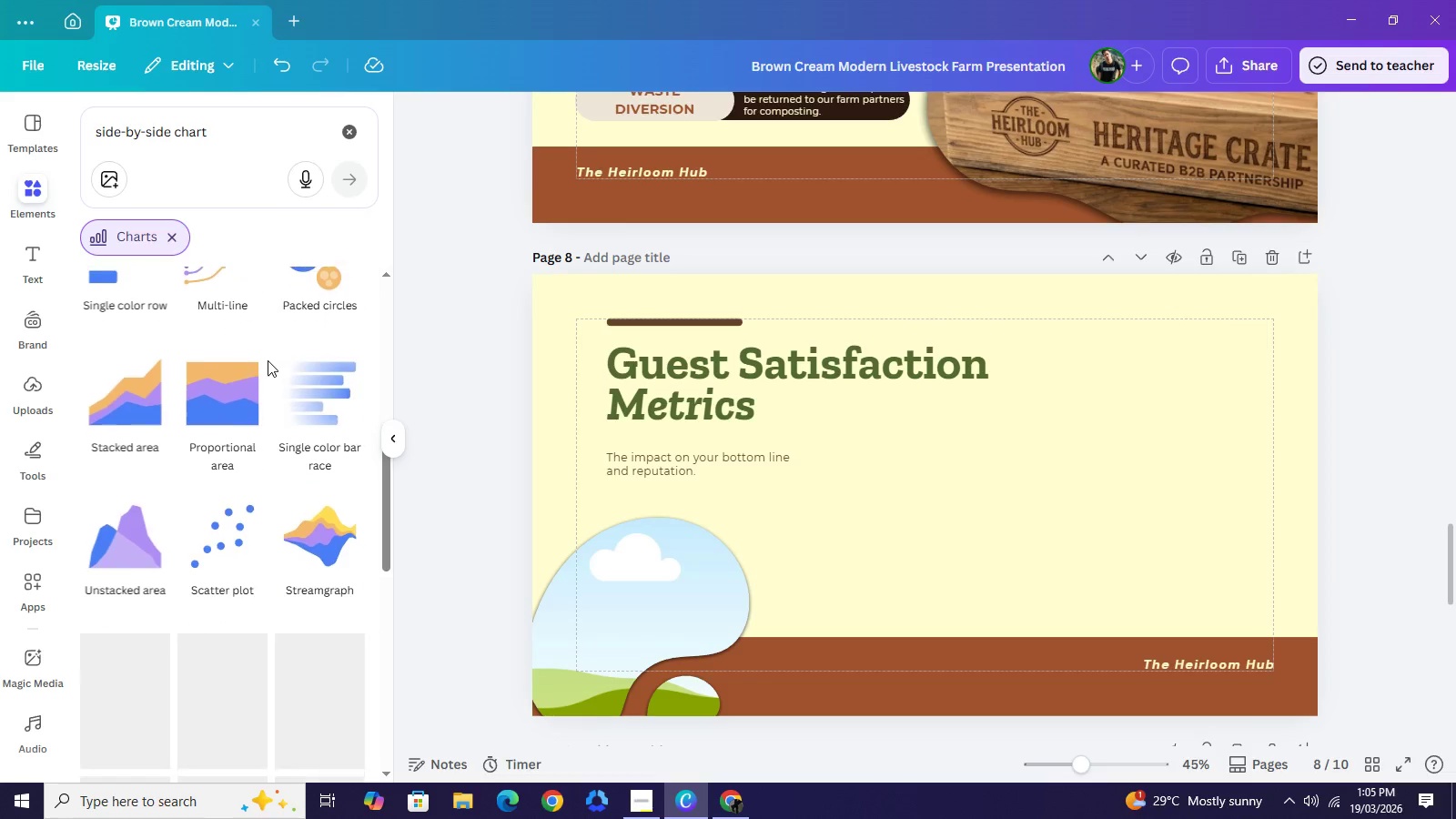 
scroll: coordinate [267, 361], scroll_direction: down, amount: 4.0
 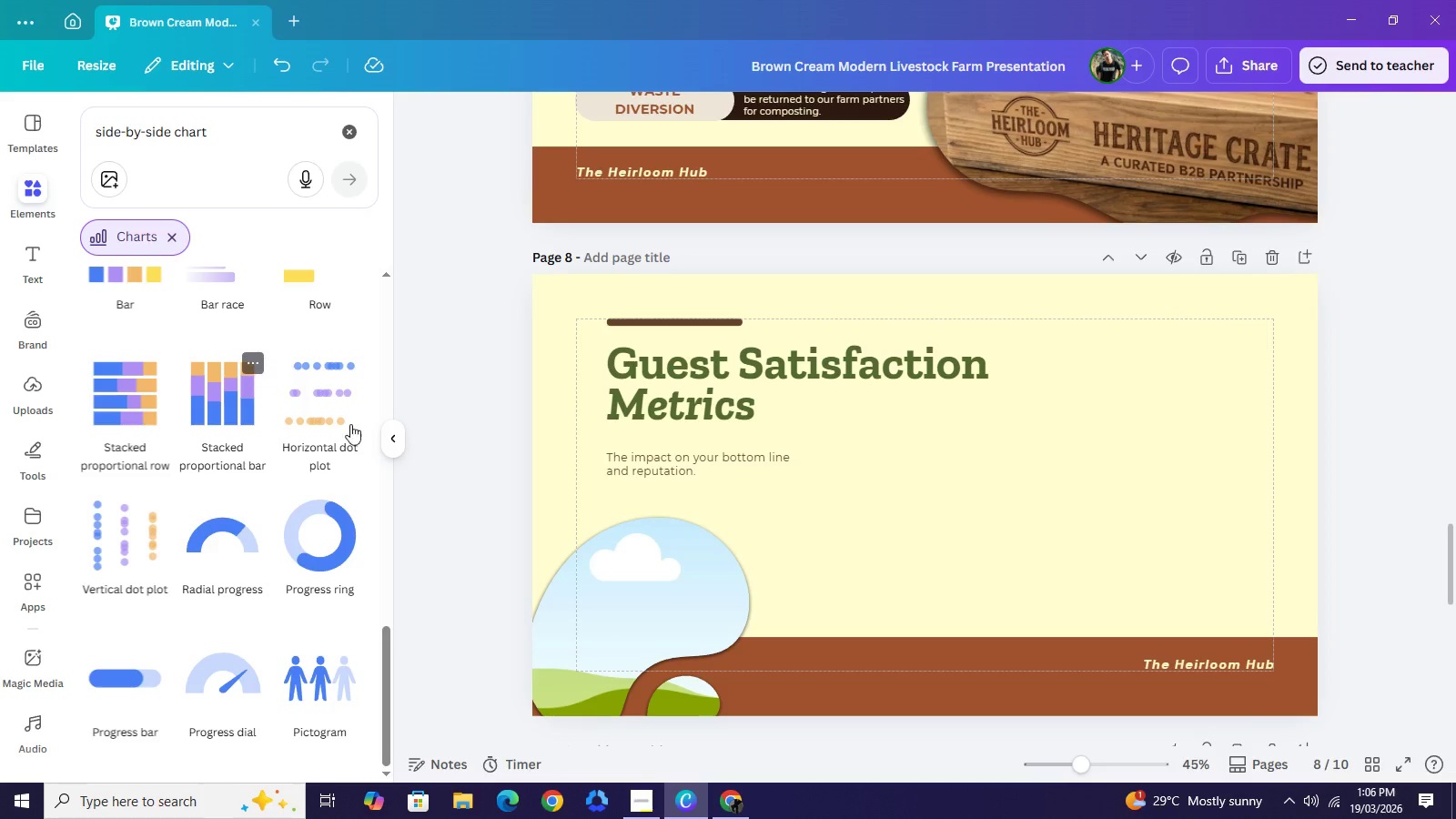 
left_click([713, 812])
 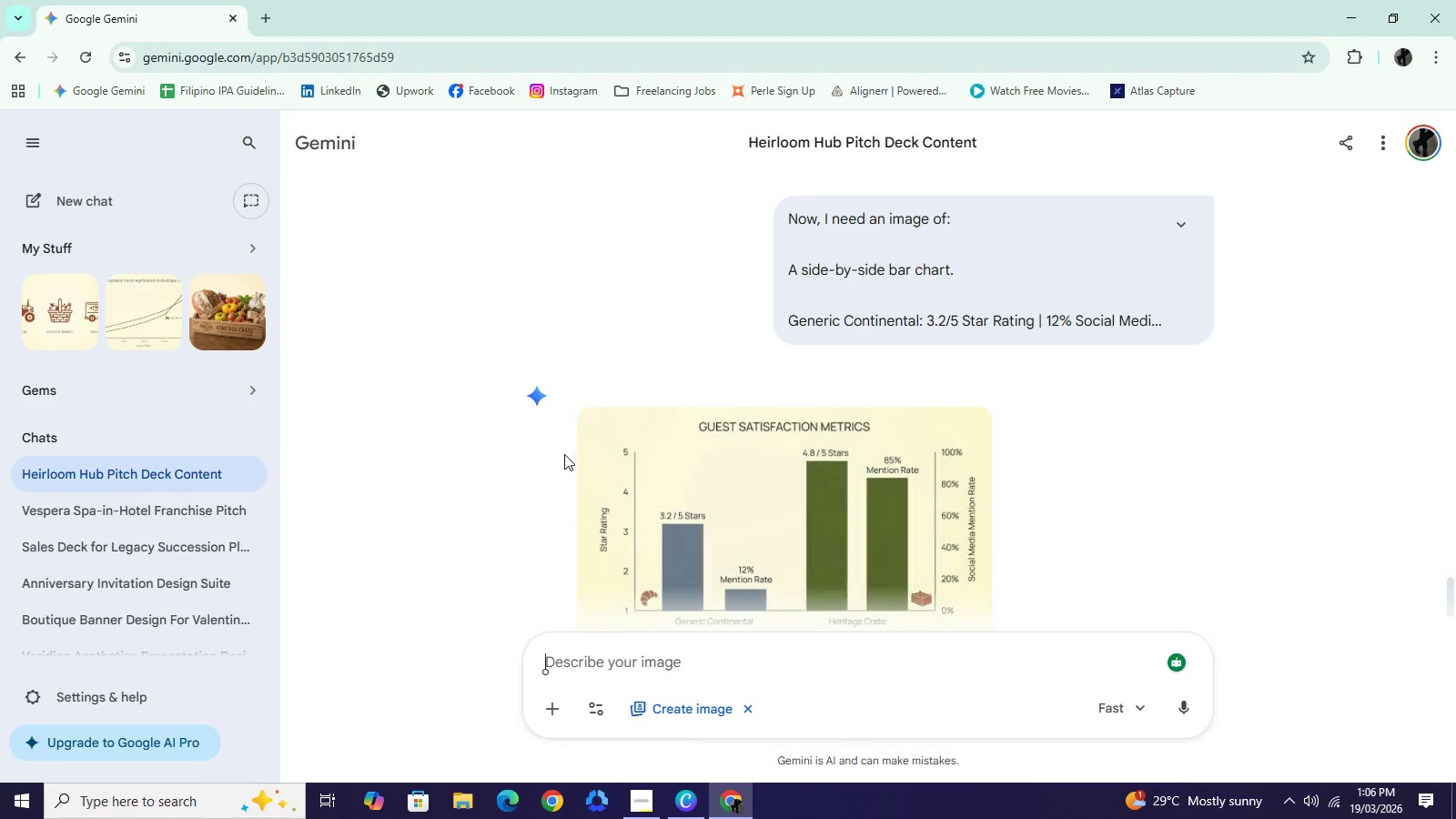 
scroll: coordinate [559, 460], scroll_direction: down, amount: 1.0
 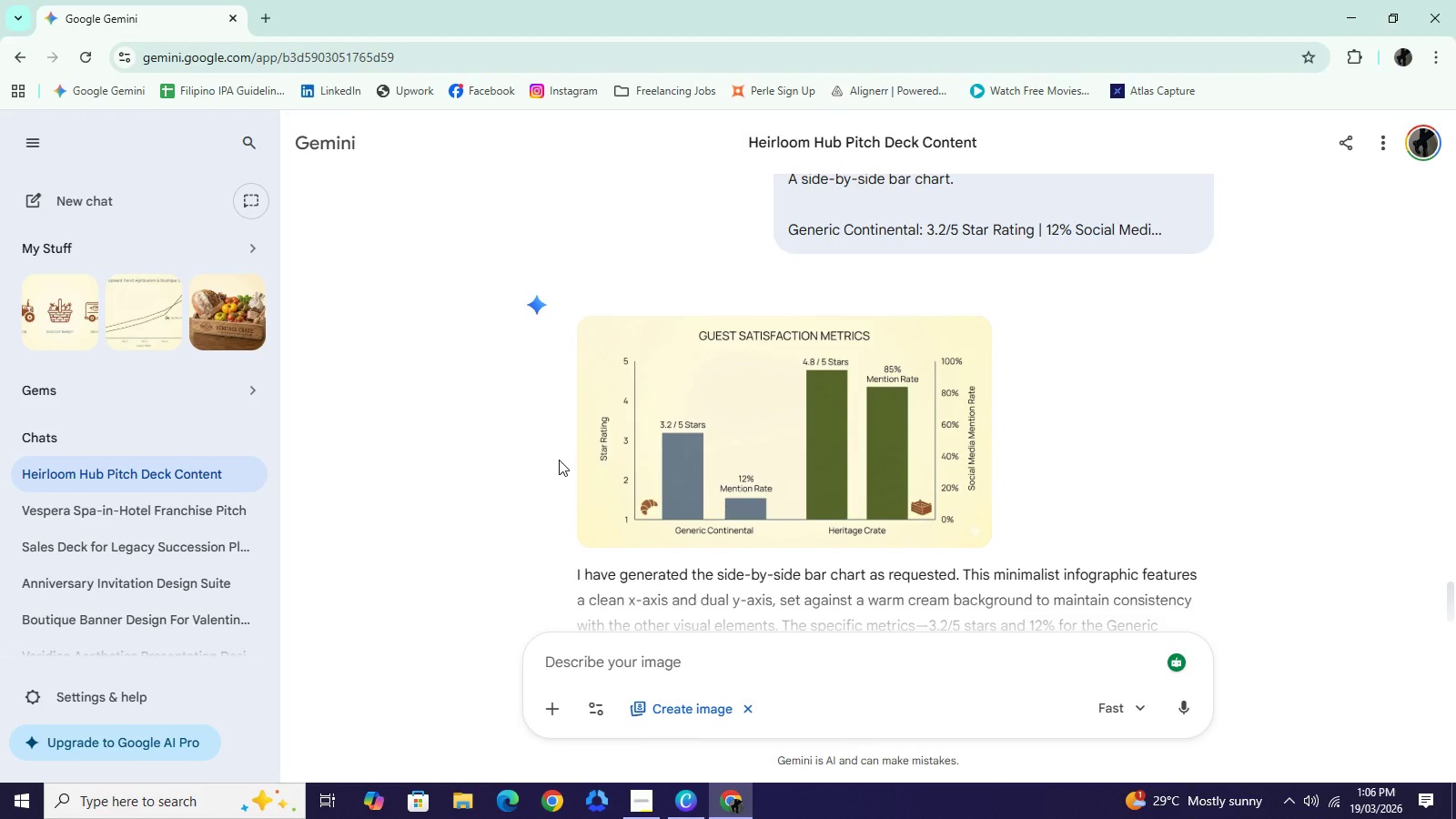 
wait(19.34)
 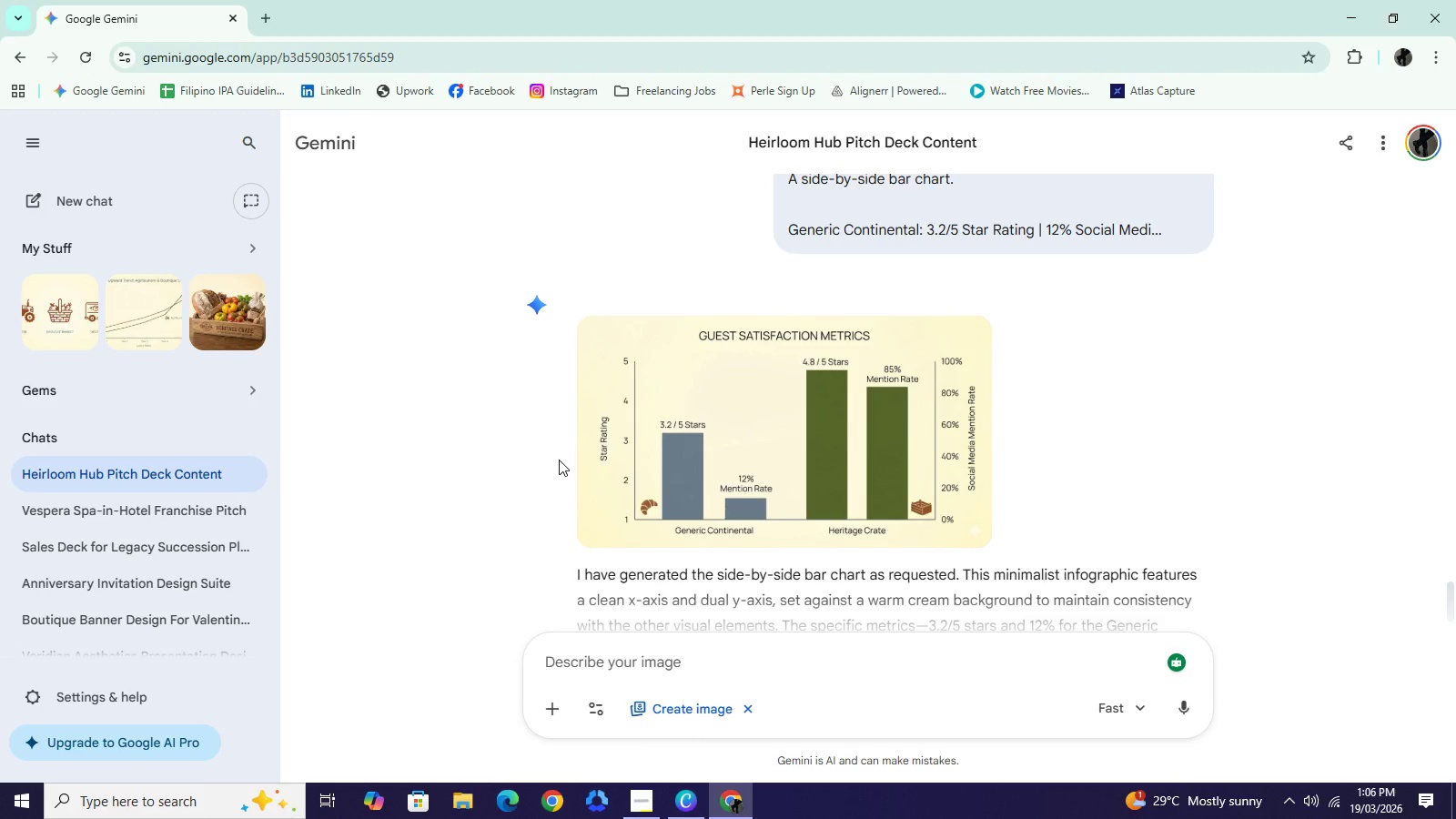 
left_click([735, 798])
 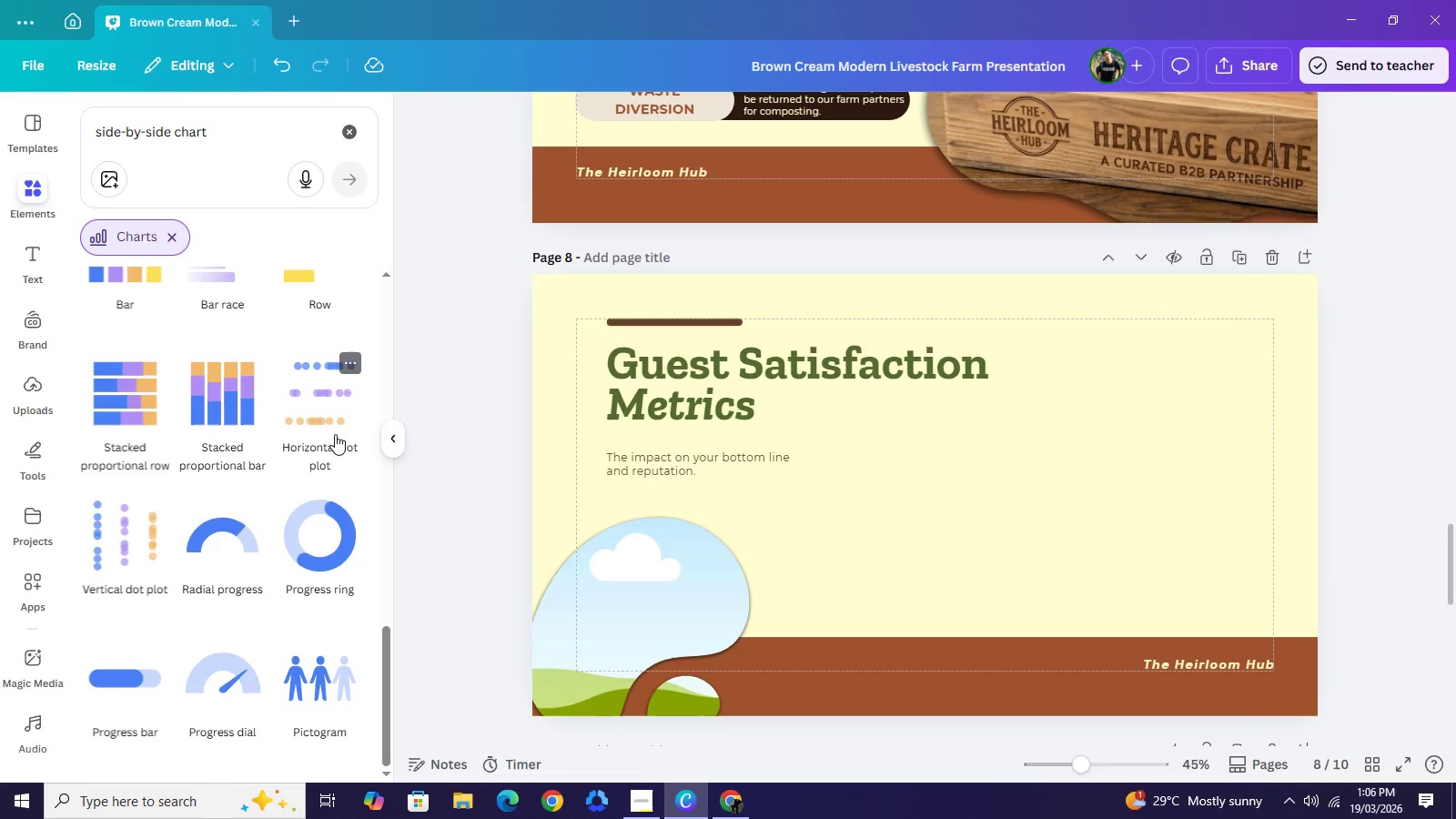 
scroll: coordinate [312, 460], scroll_direction: down, amount: 2.0
 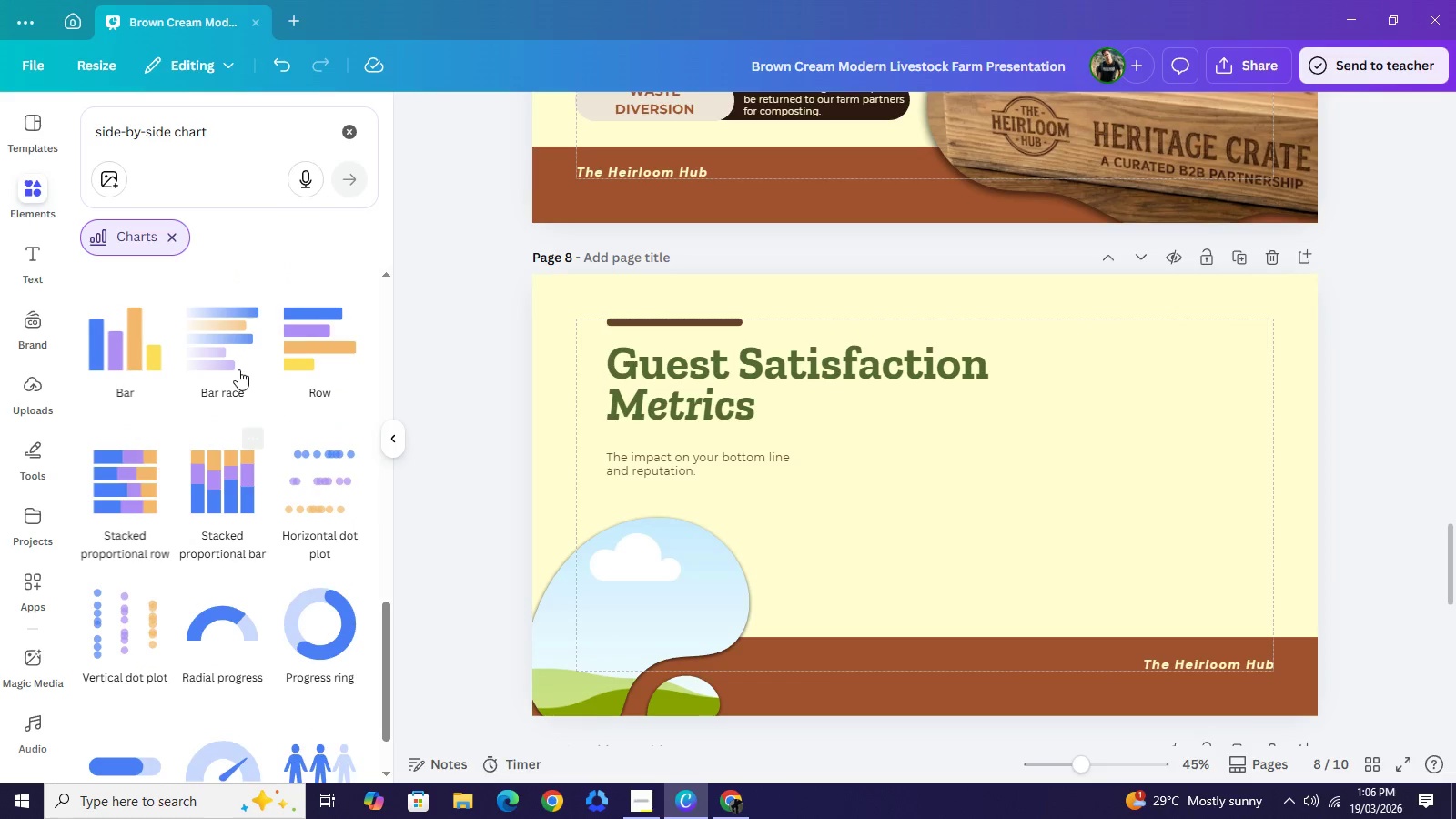 
scroll: coordinate [294, 436], scroll_direction: up, amount: 1.0
 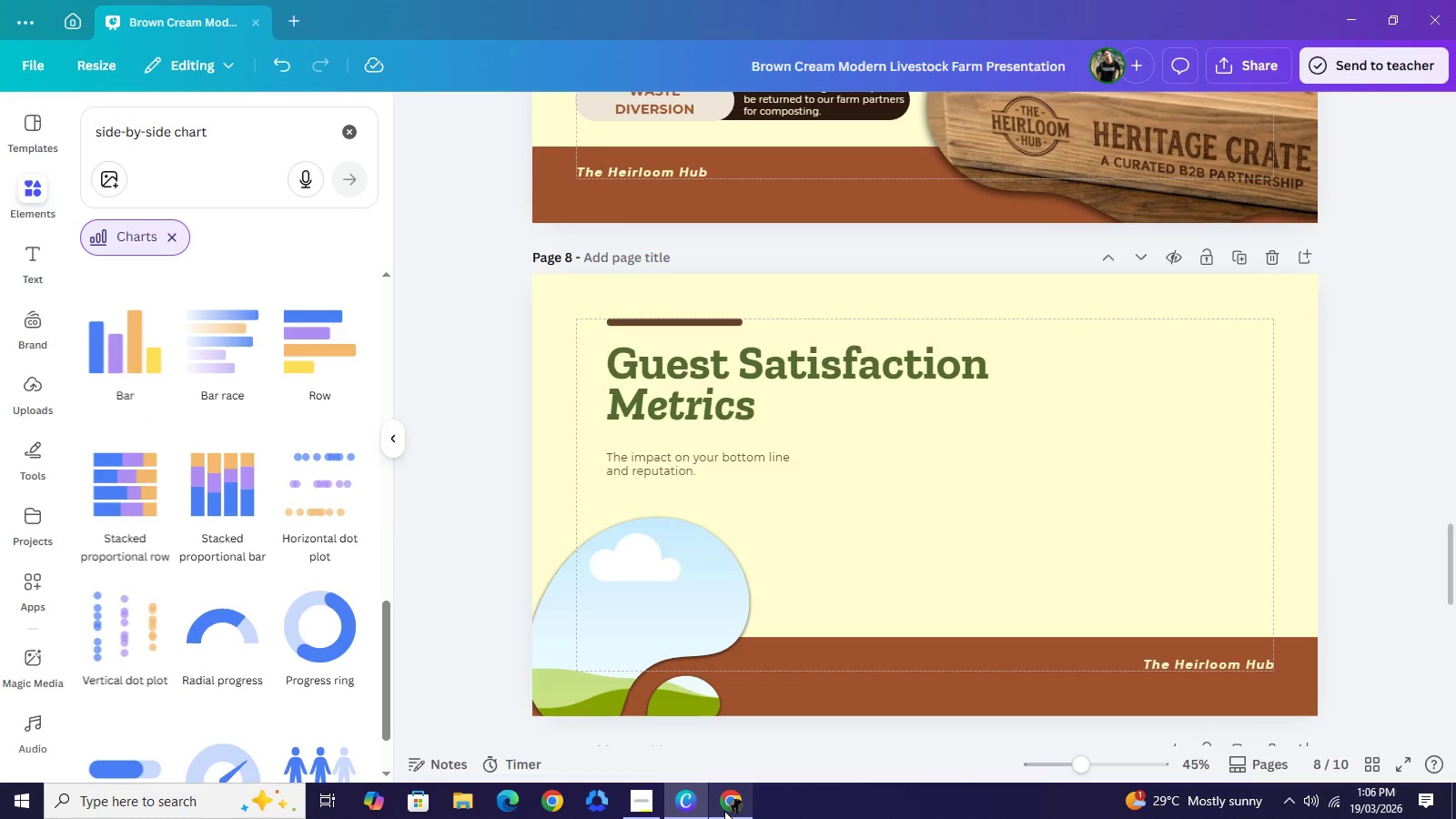 
left_click([724, 811])
 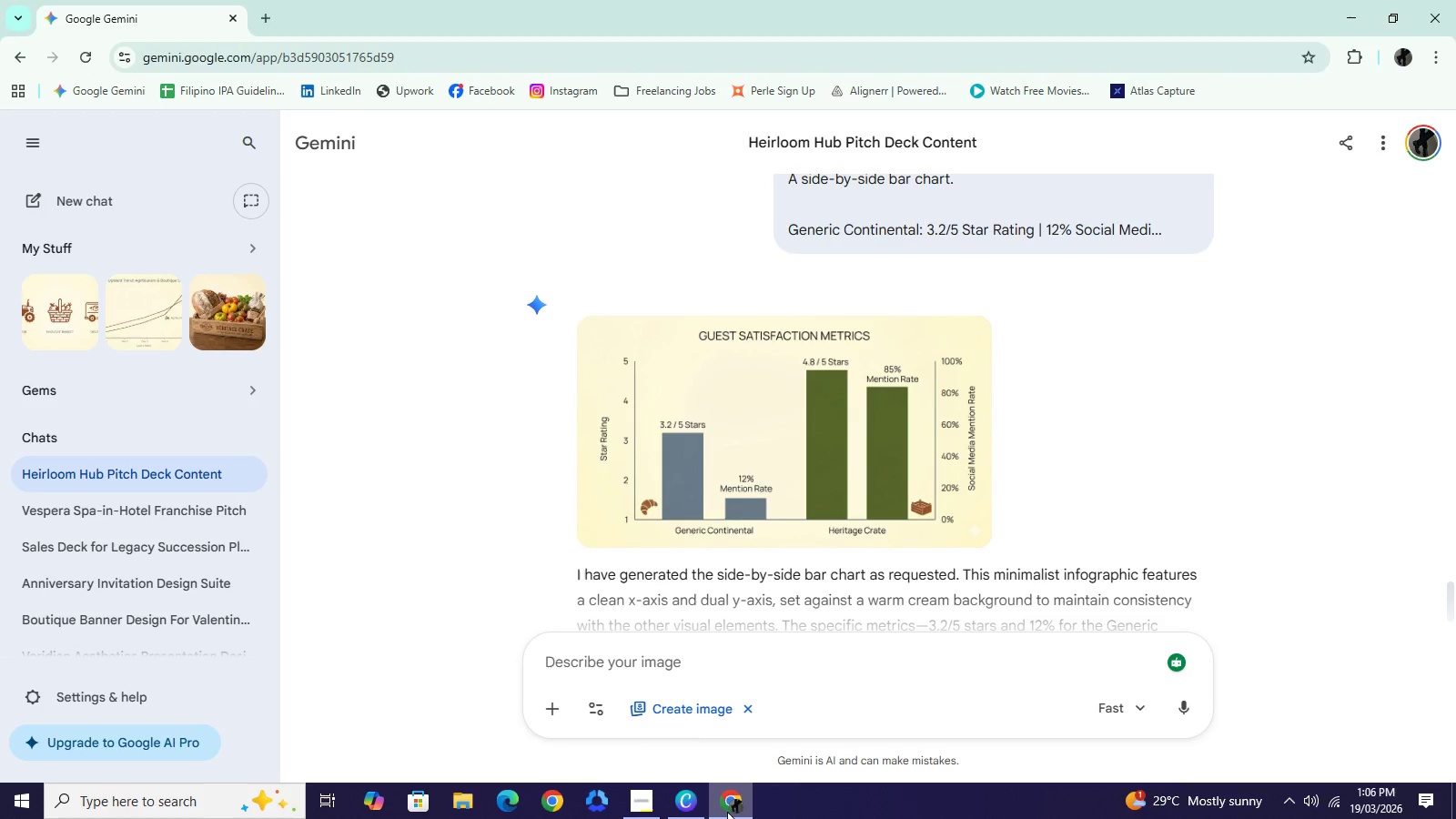 
scroll: coordinate [759, 487], scroll_direction: up, amount: 4.0
 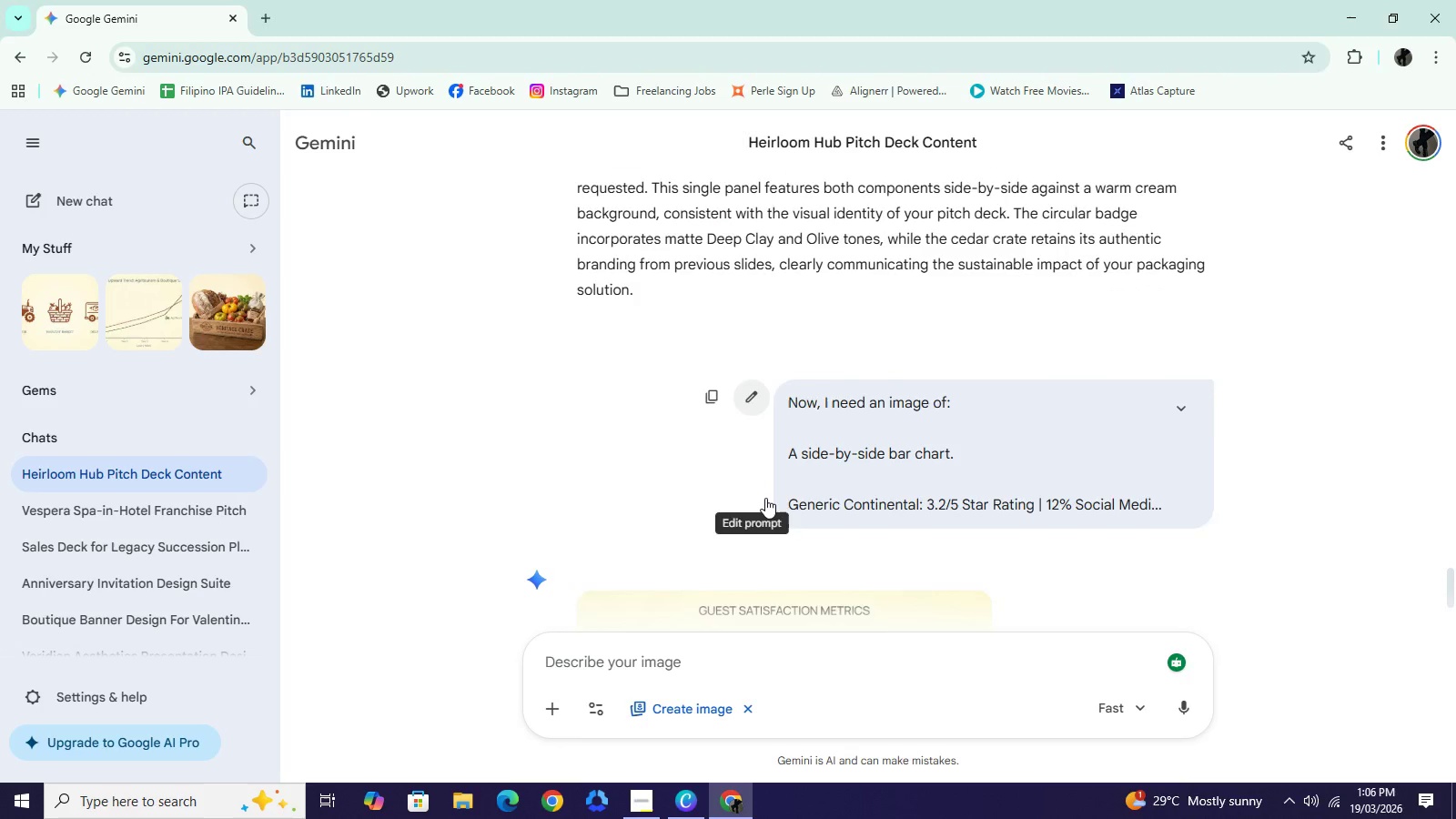 
scroll: coordinate [767, 510], scroll_direction: down, amount: 3.0
 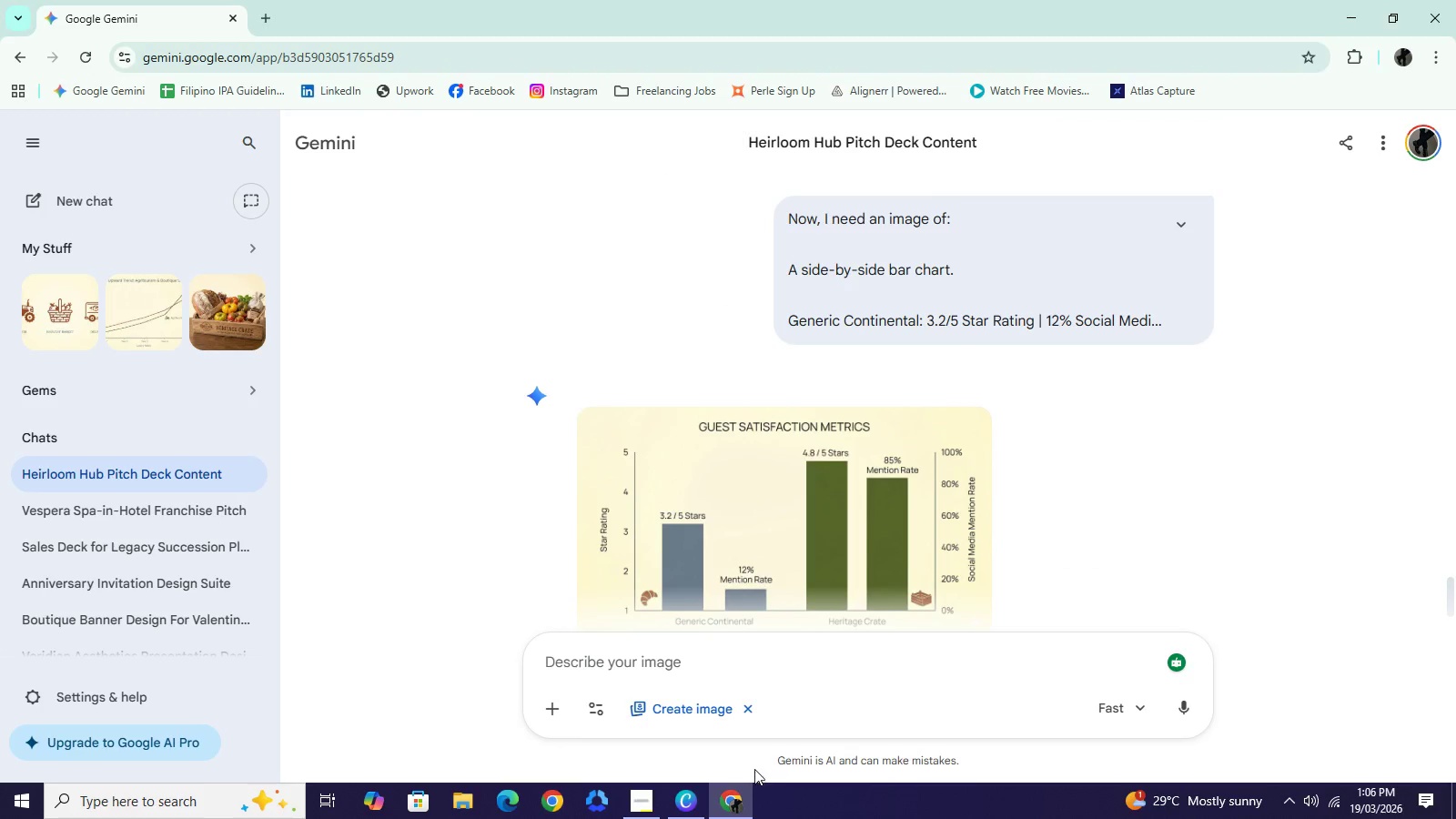 
left_click([743, 803])
 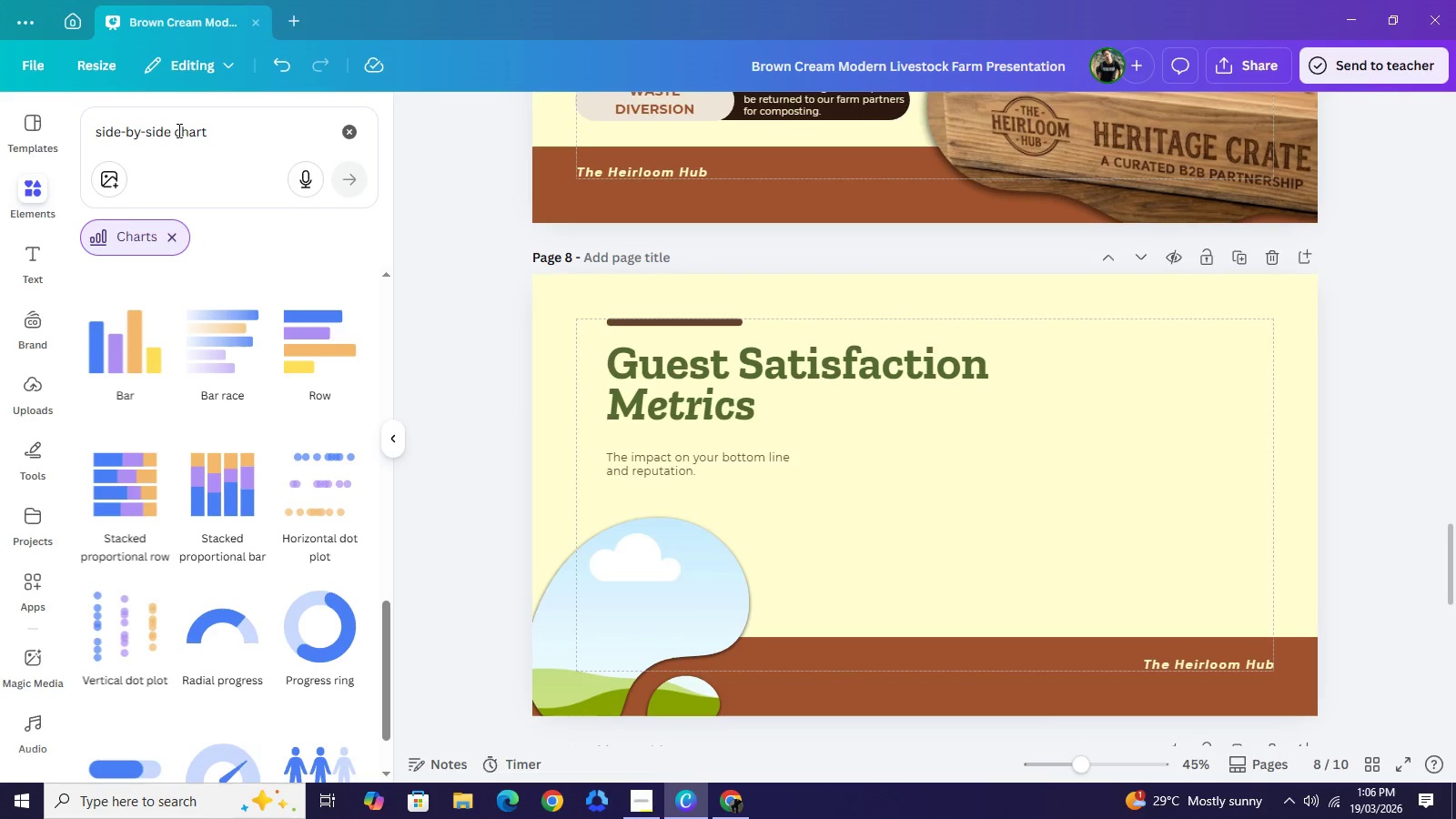 
left_click([171, 128])
 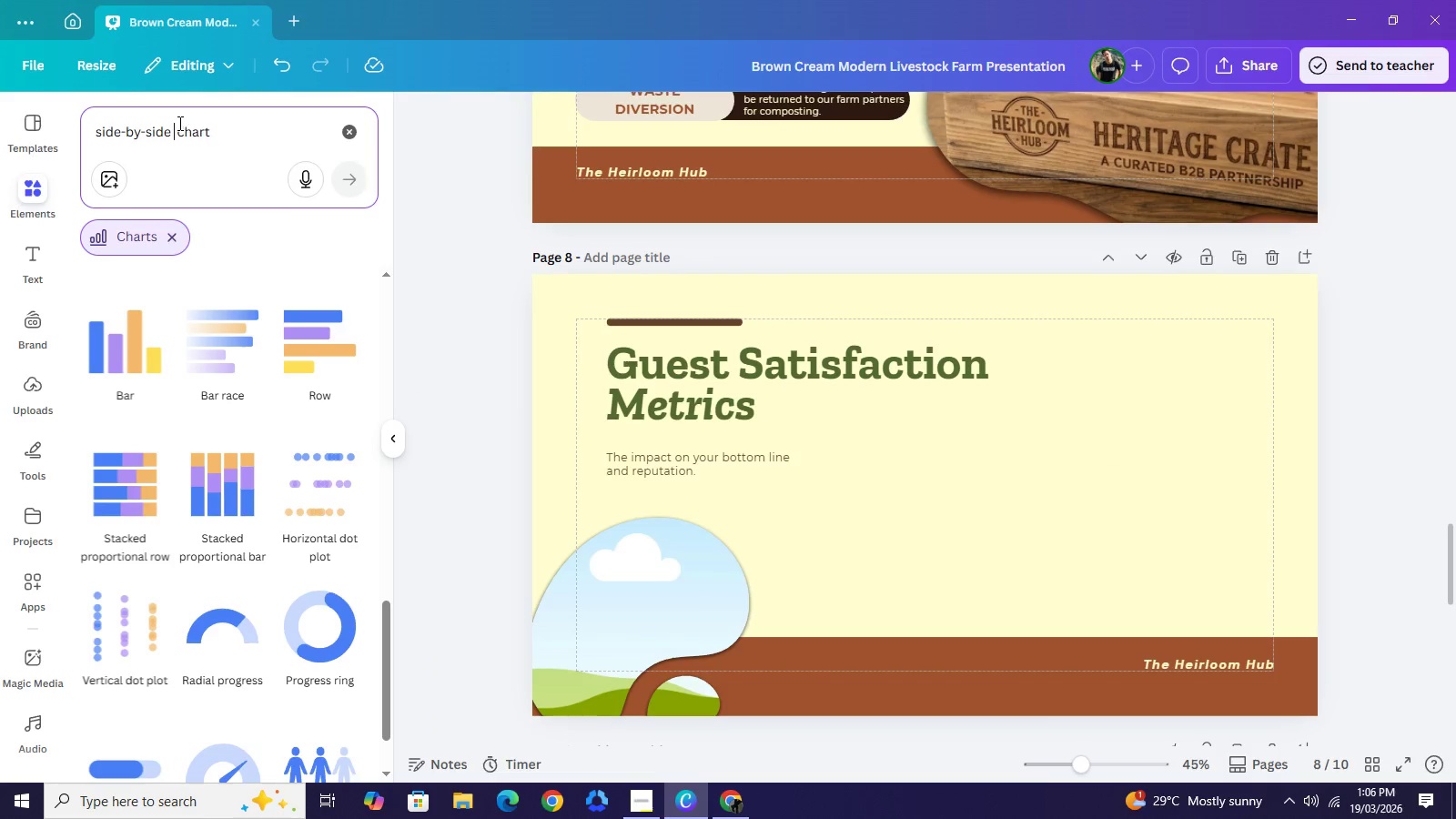 
type( bar)
 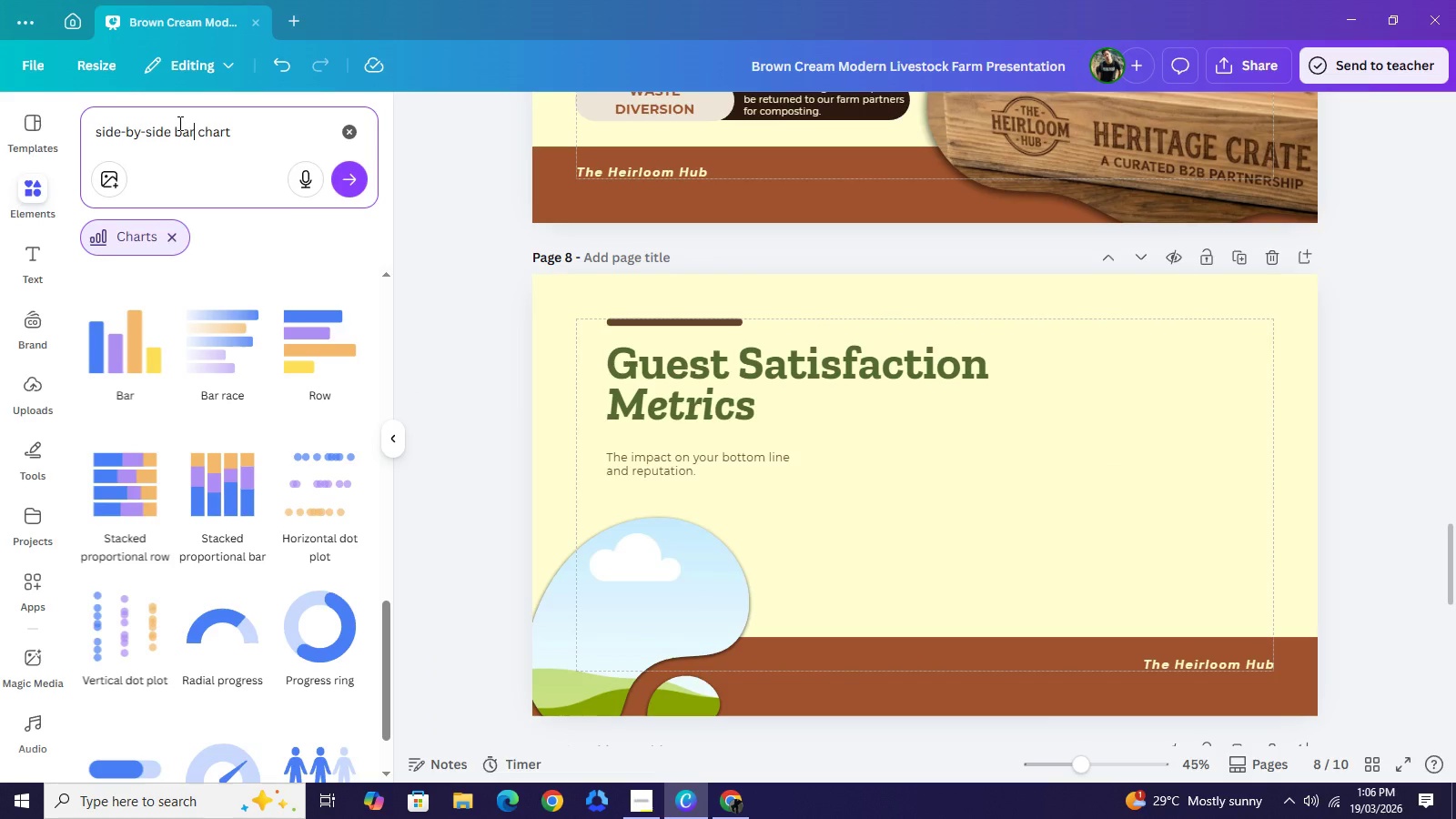 
key(Enter)
 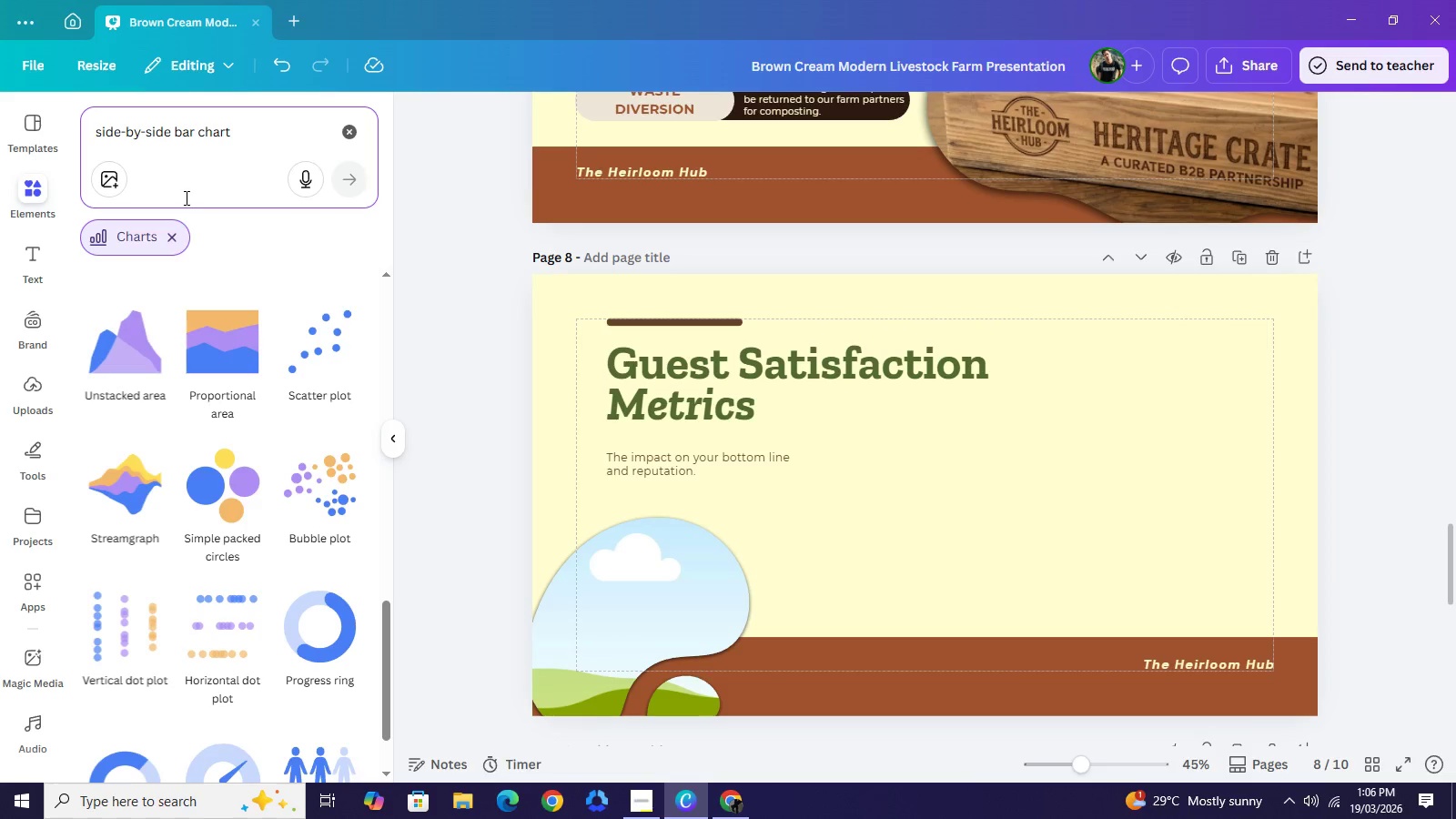 
left_click_drag(start_coordinate=[174, 123], to_coordinate=[97, 123])
 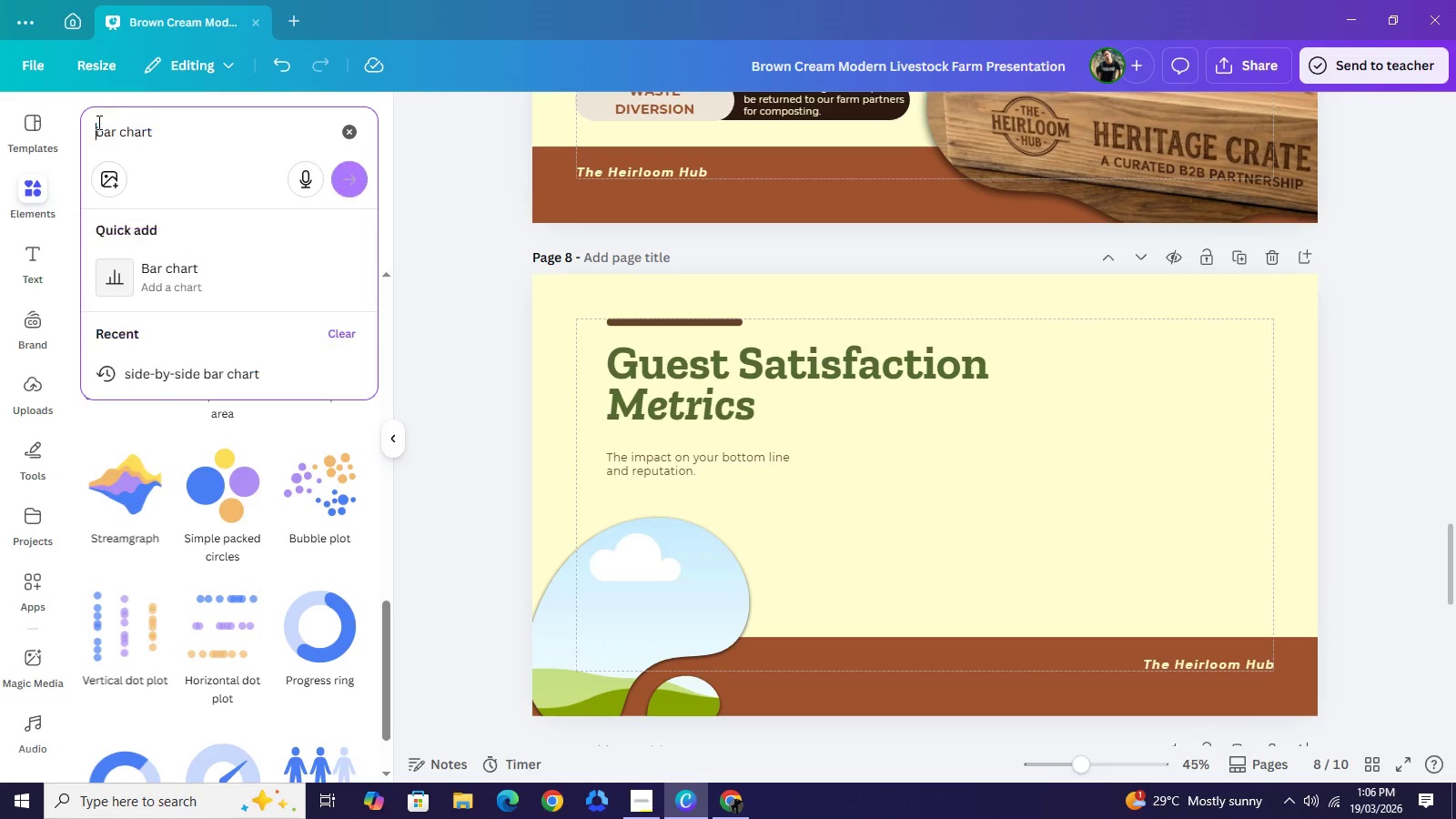 
key(Backspace)
 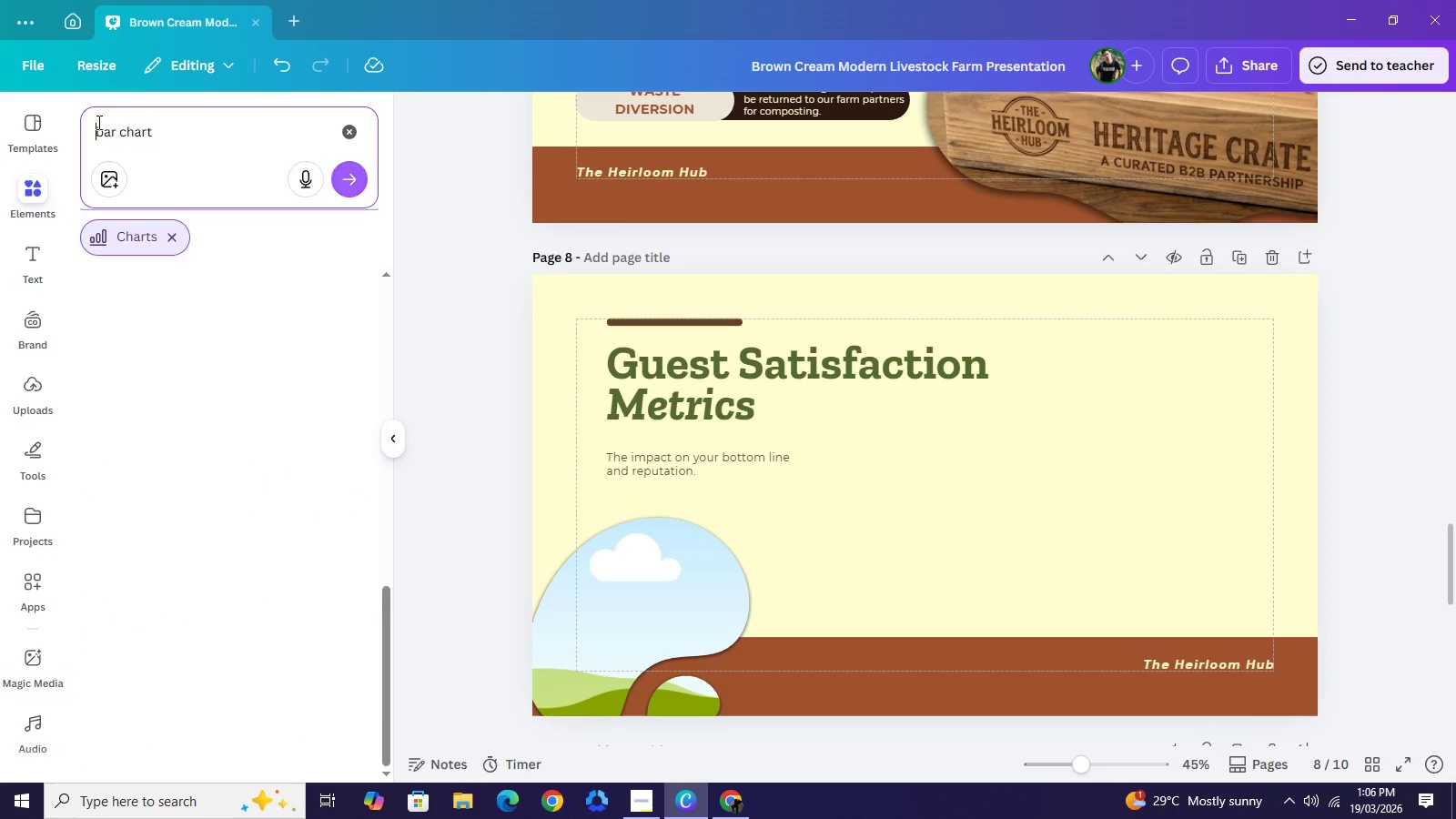 
key(Enter)
 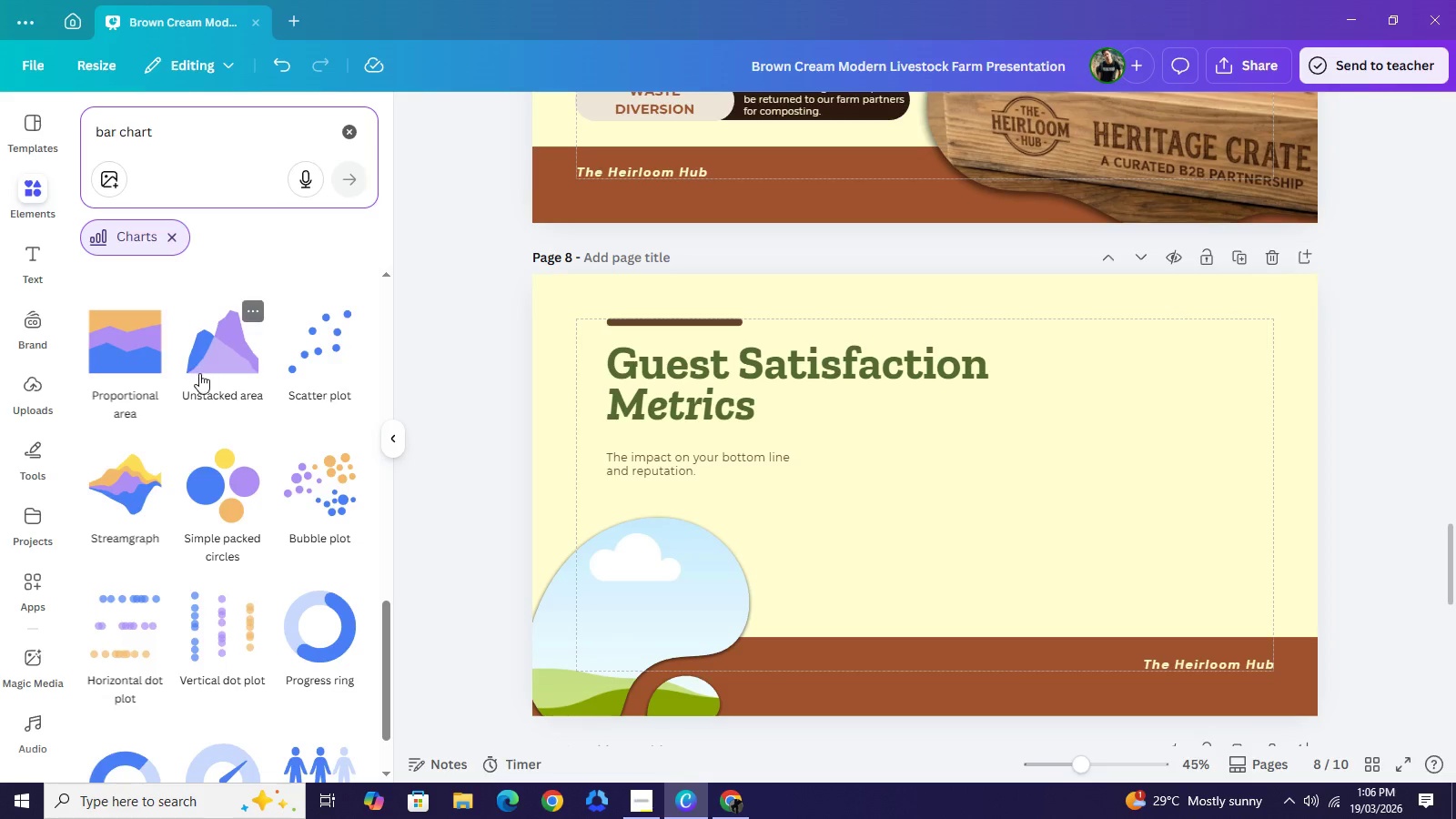 
wait(6.48)
 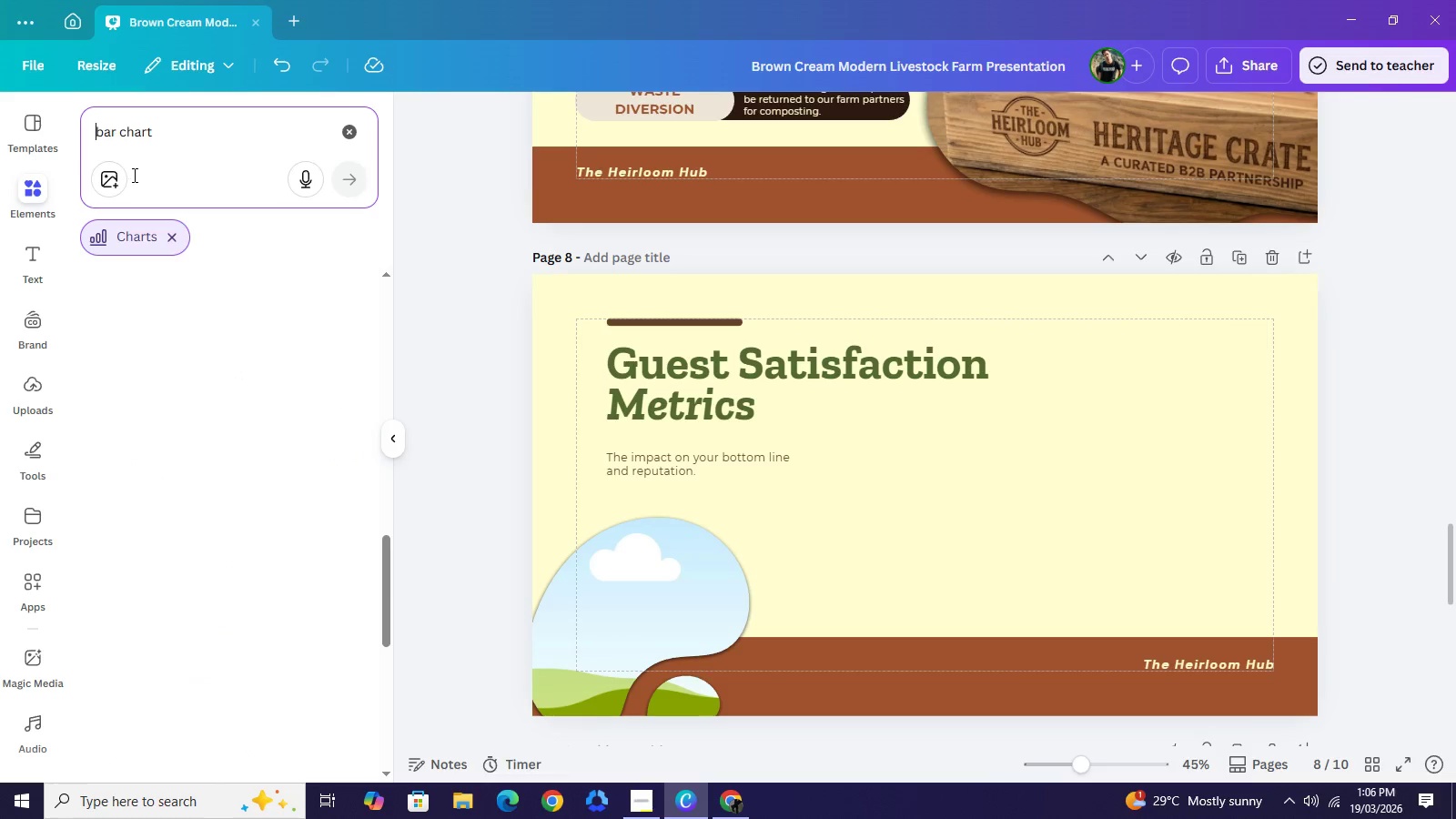 
scroll: coordinate [208, 500], scroll_direction: down, amount: 2.0
 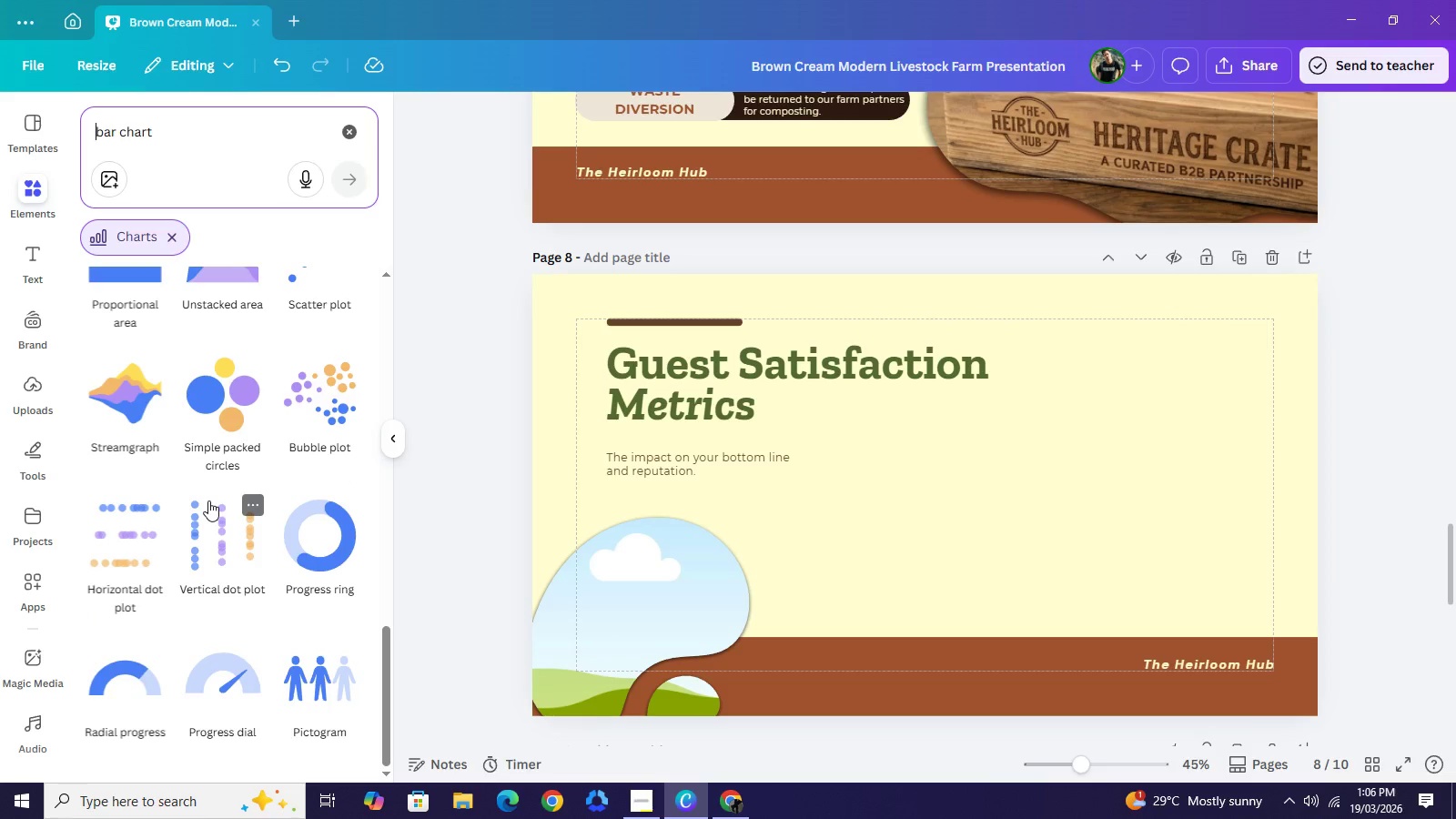 
scroll: coordinate [184, 451], scroll_direction: up, amount: 9.0
 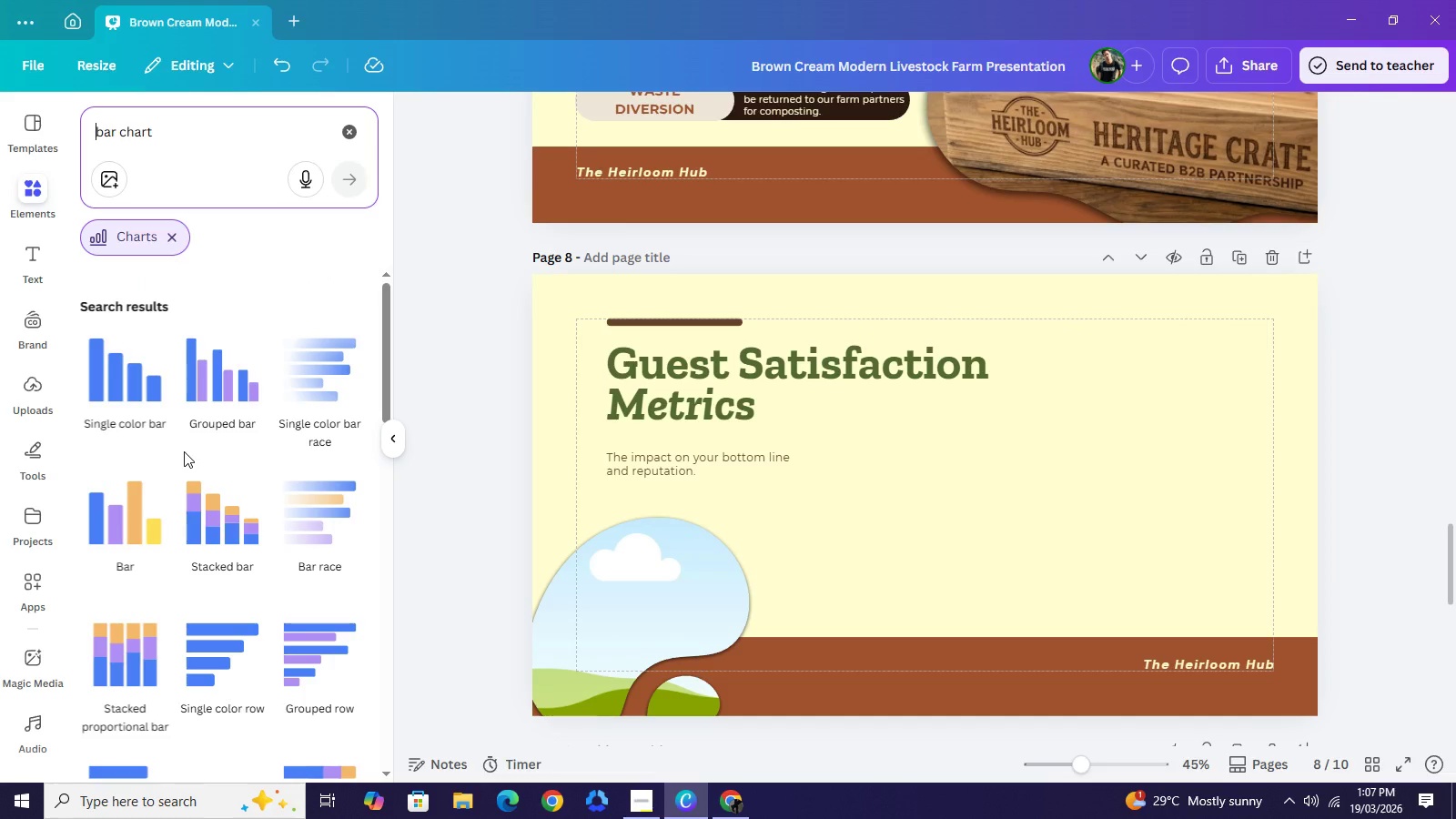 
scroll: coordinate [184, 451], scroll_direction: up, amount: 2.0
 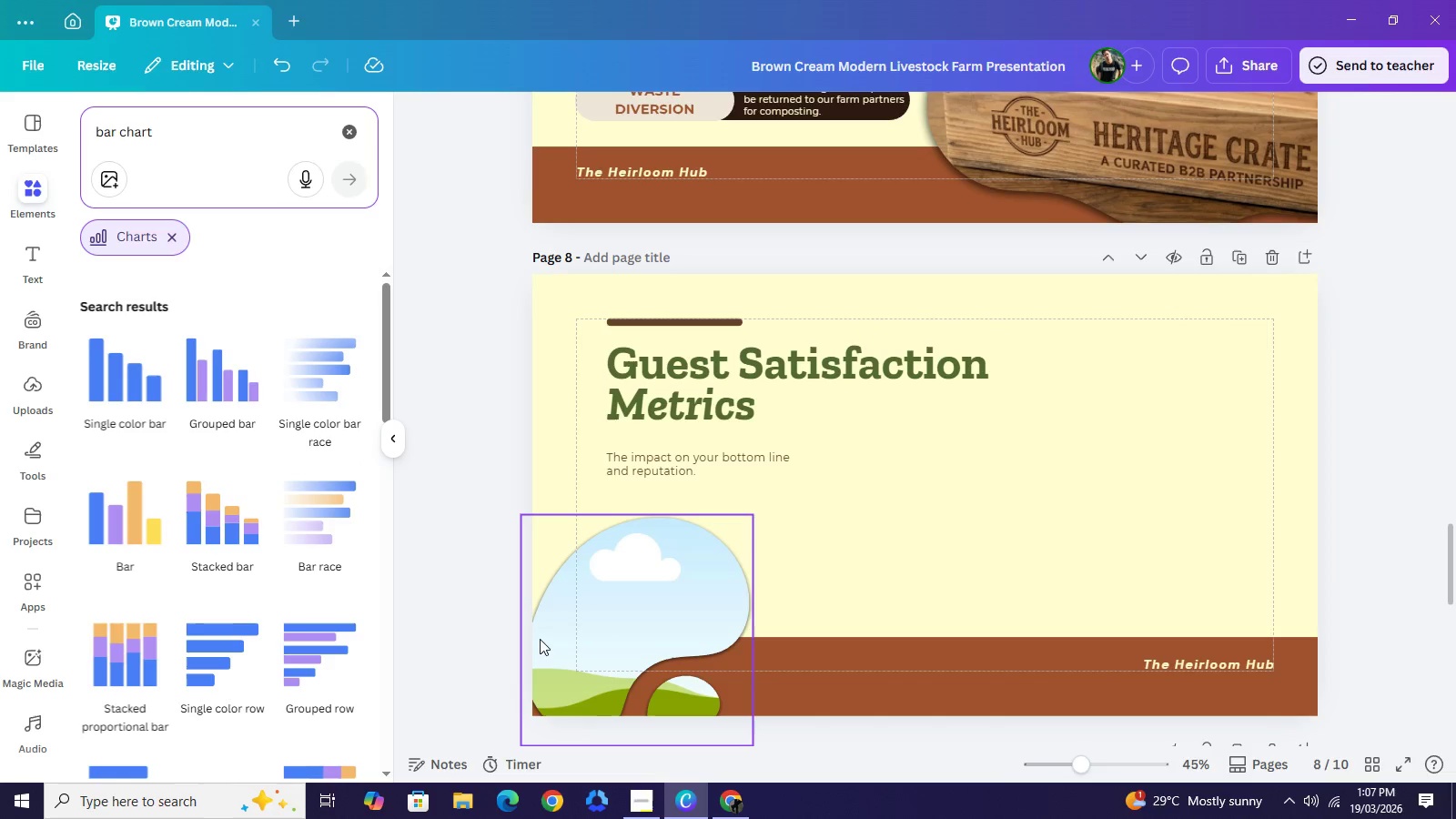 
wait(6.98)
 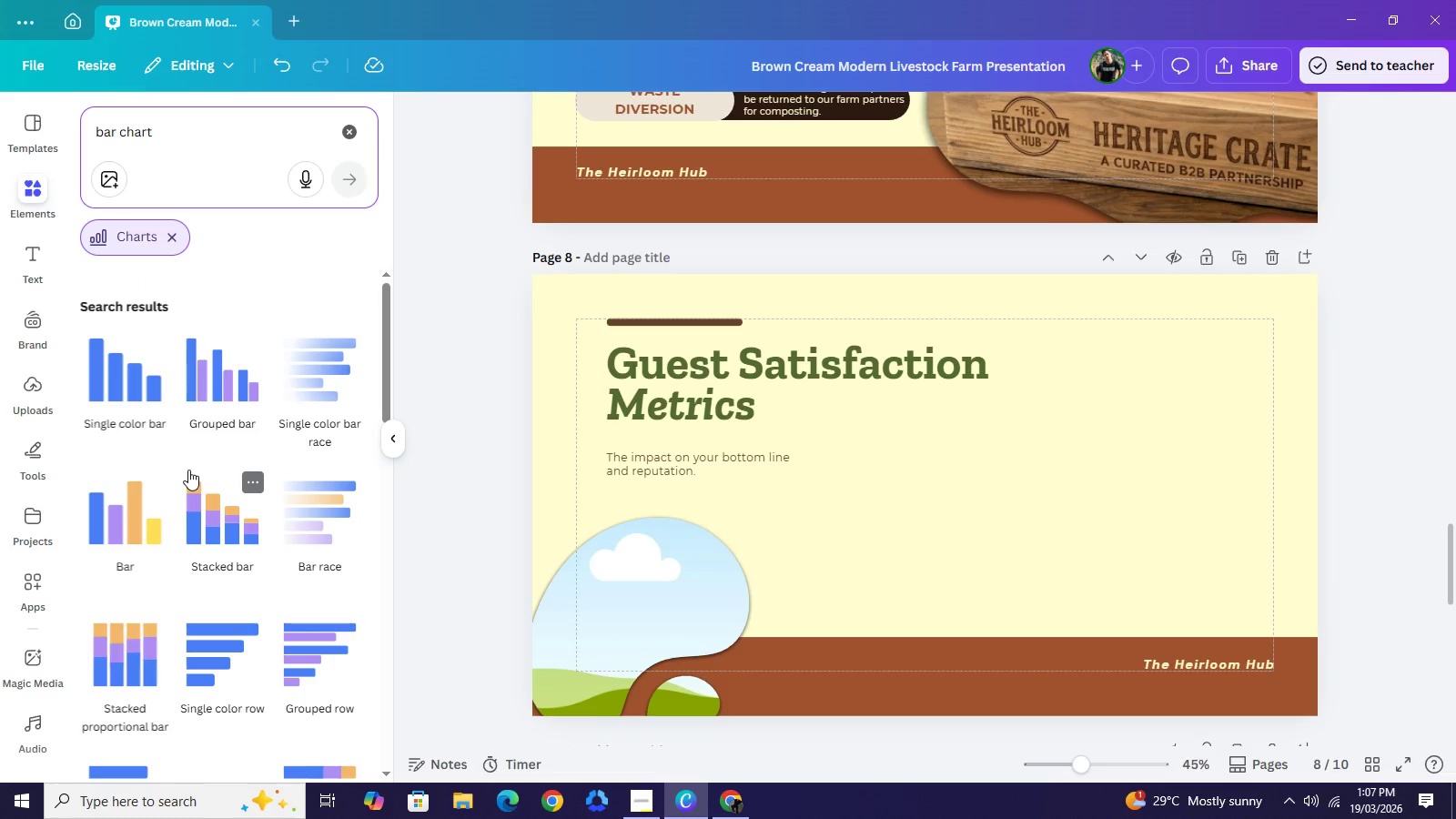 
left_click([722, 809])
 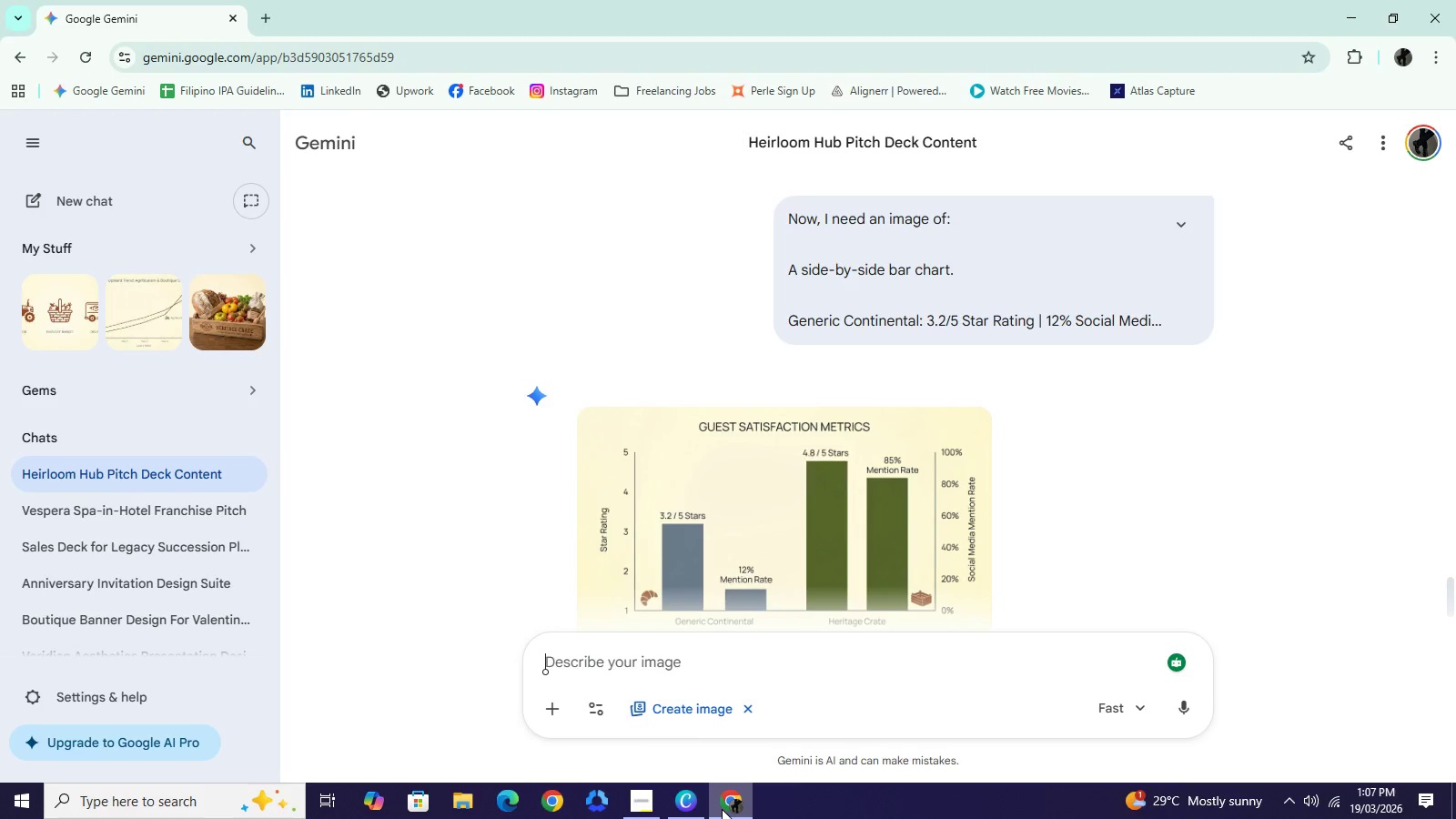 
wait(8.81)
 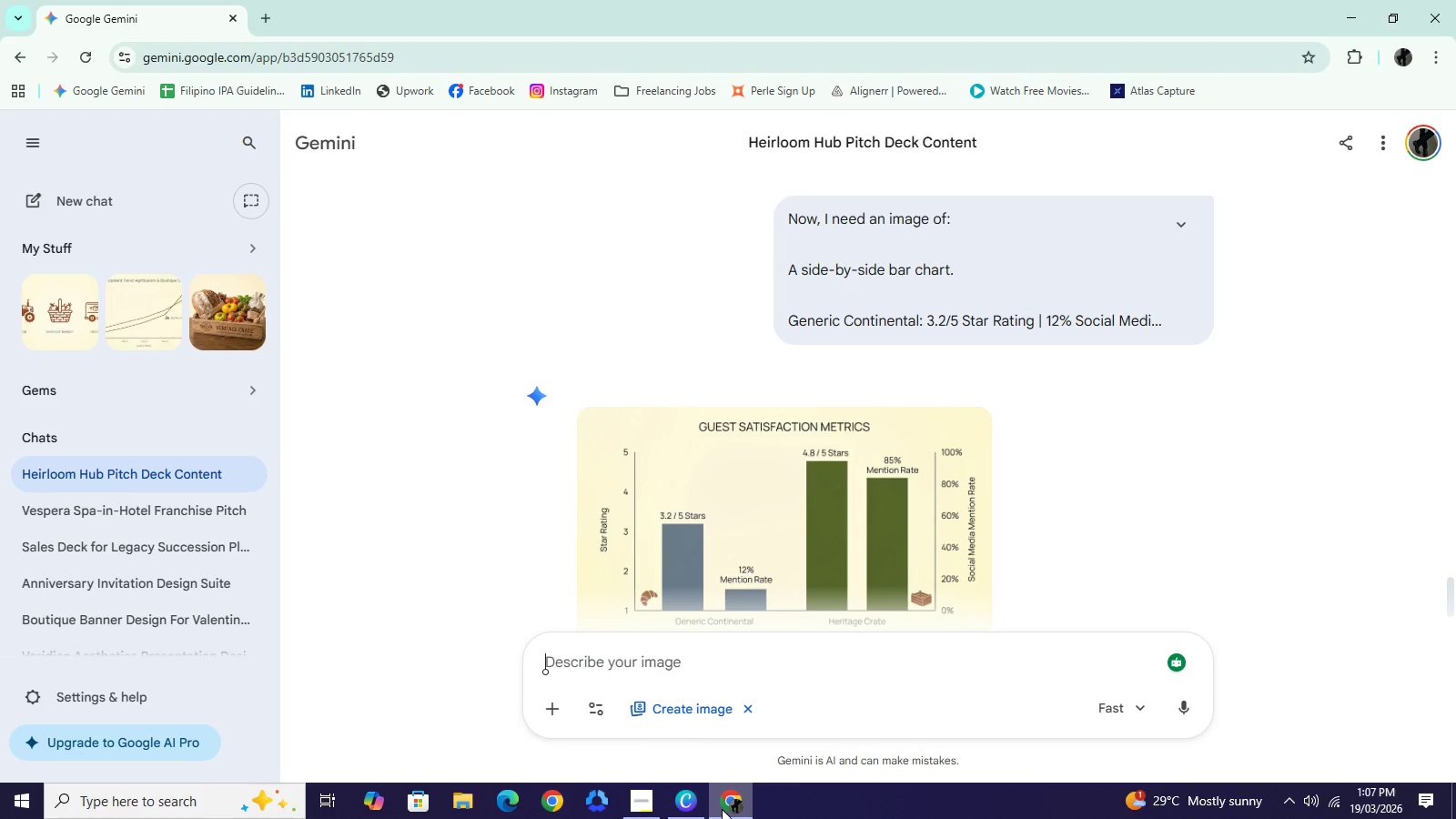 
scroll: coordinate [727, 533], scroll_direction: down, amount: 1.0
 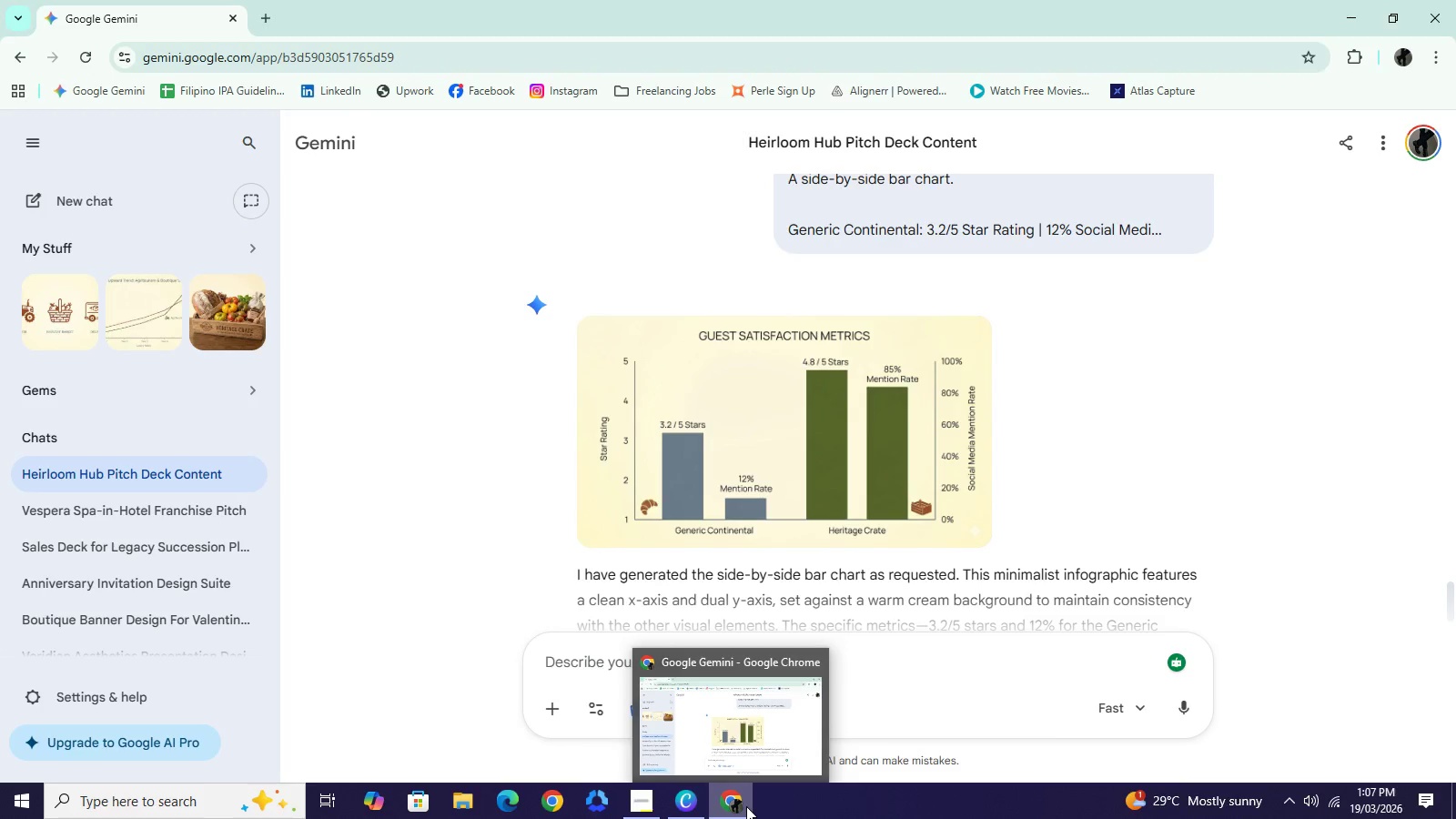 
wait(37.52)
 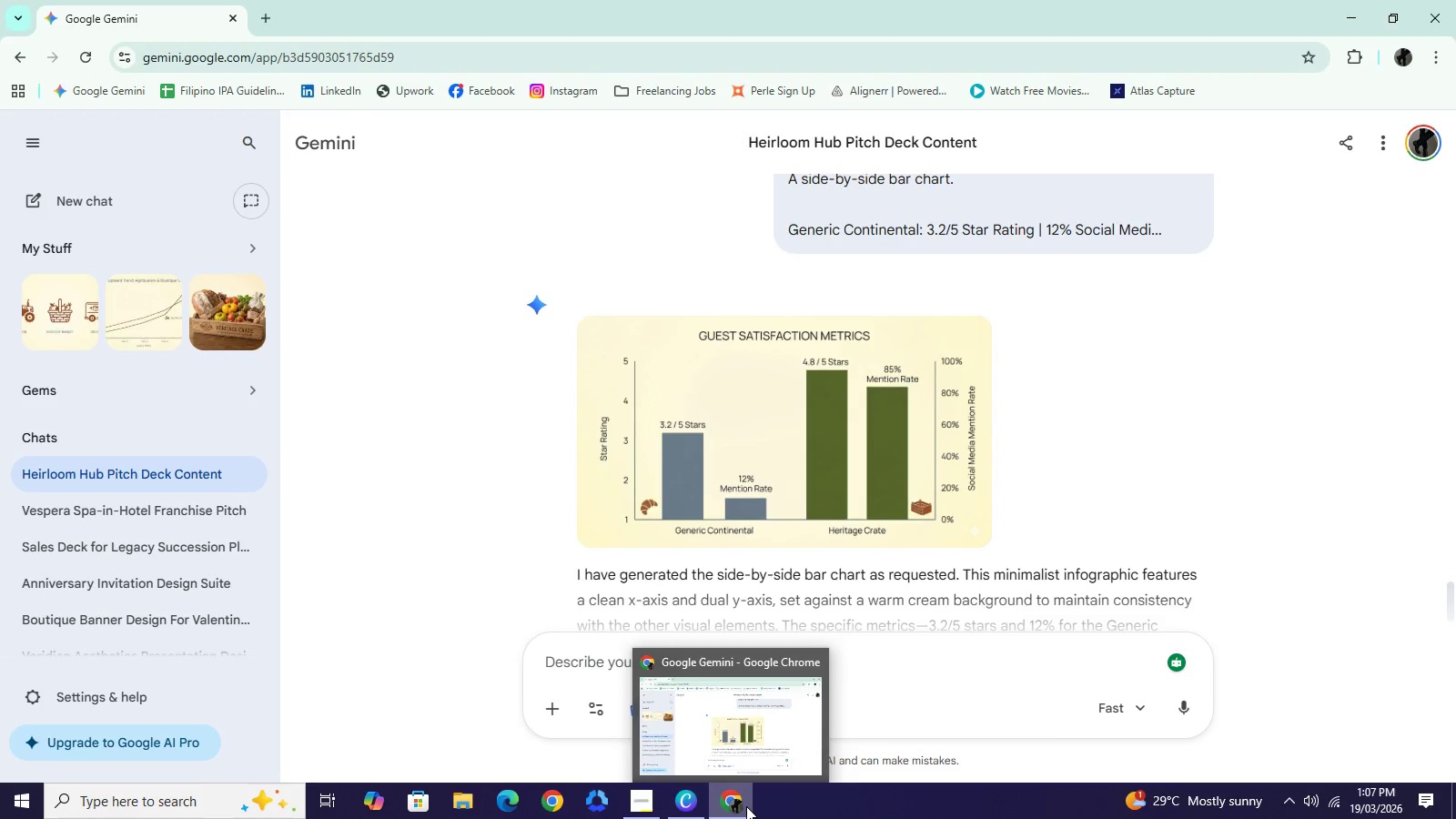 
left_click([746, 806])
 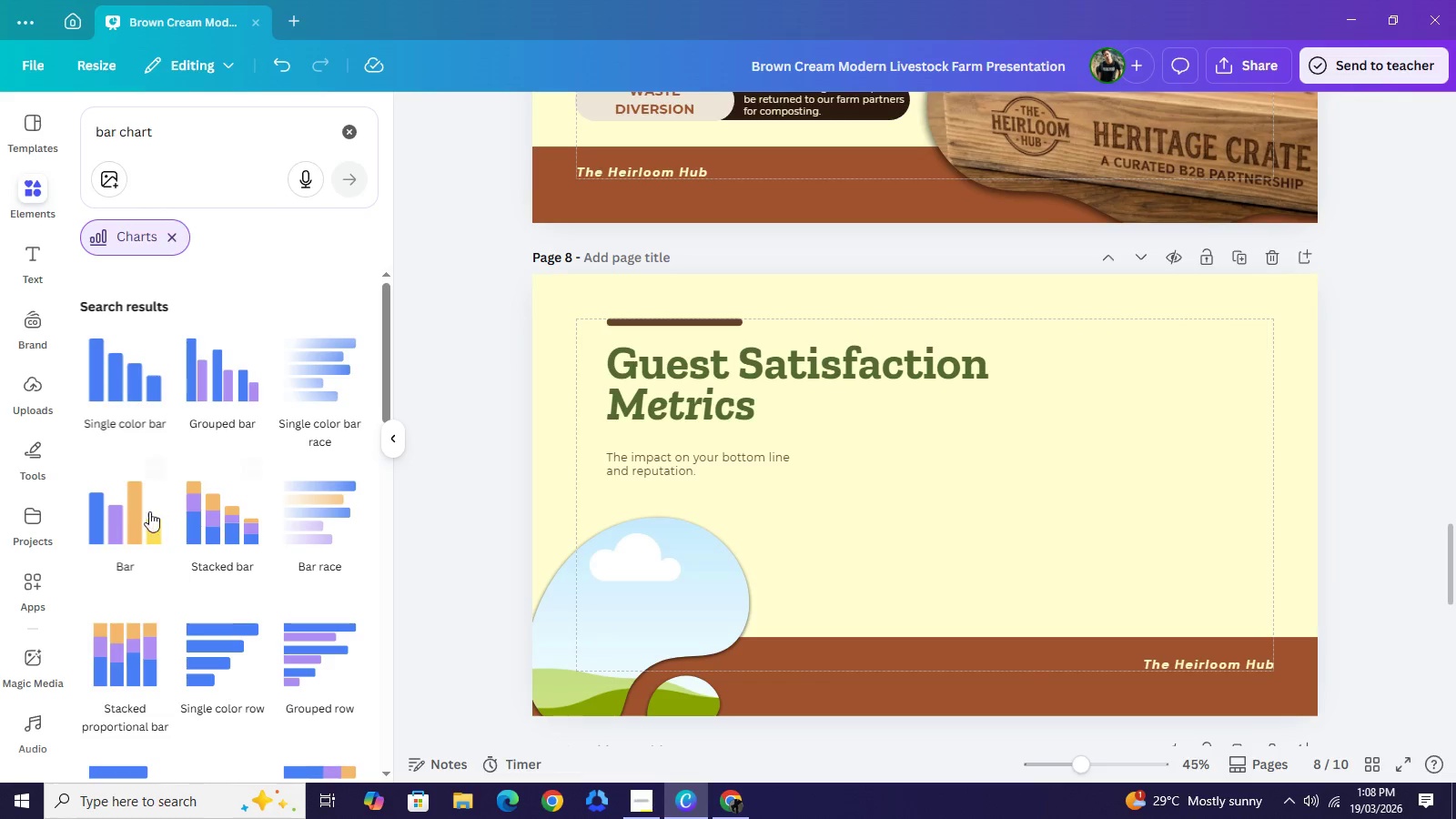 
wait(16.3)
 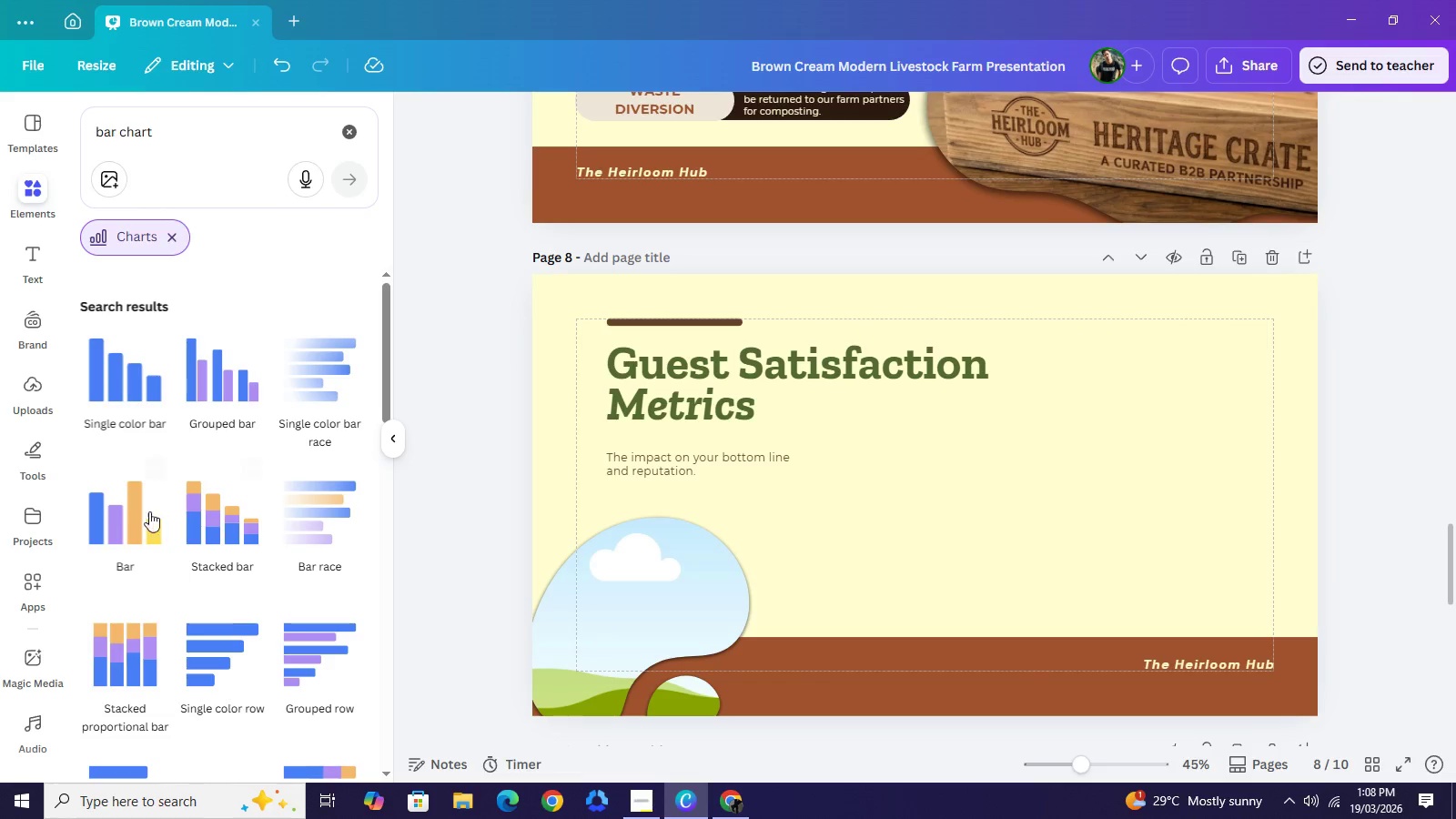 
left_click([727, 804])
 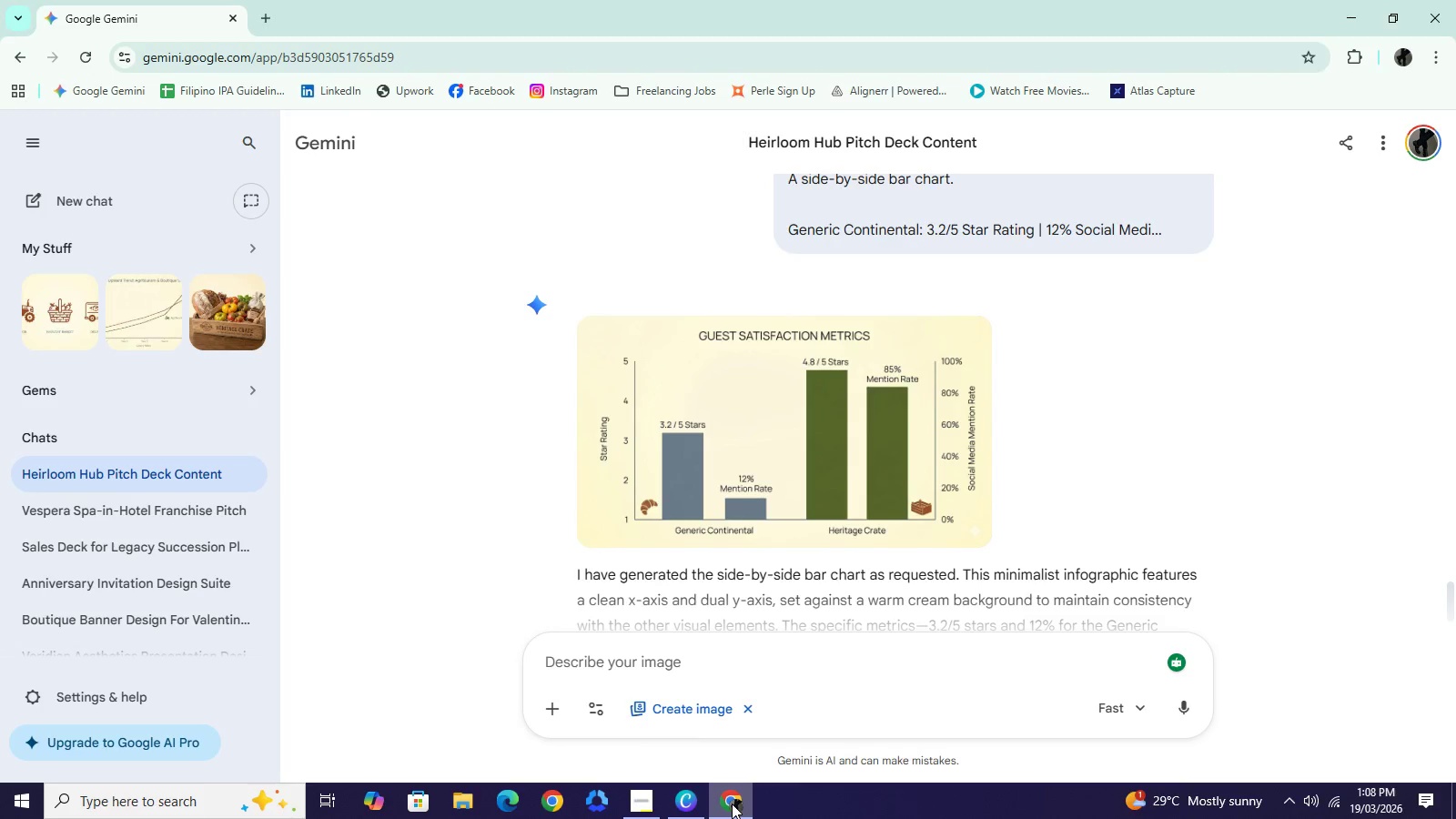 
left_click([732, 804])
 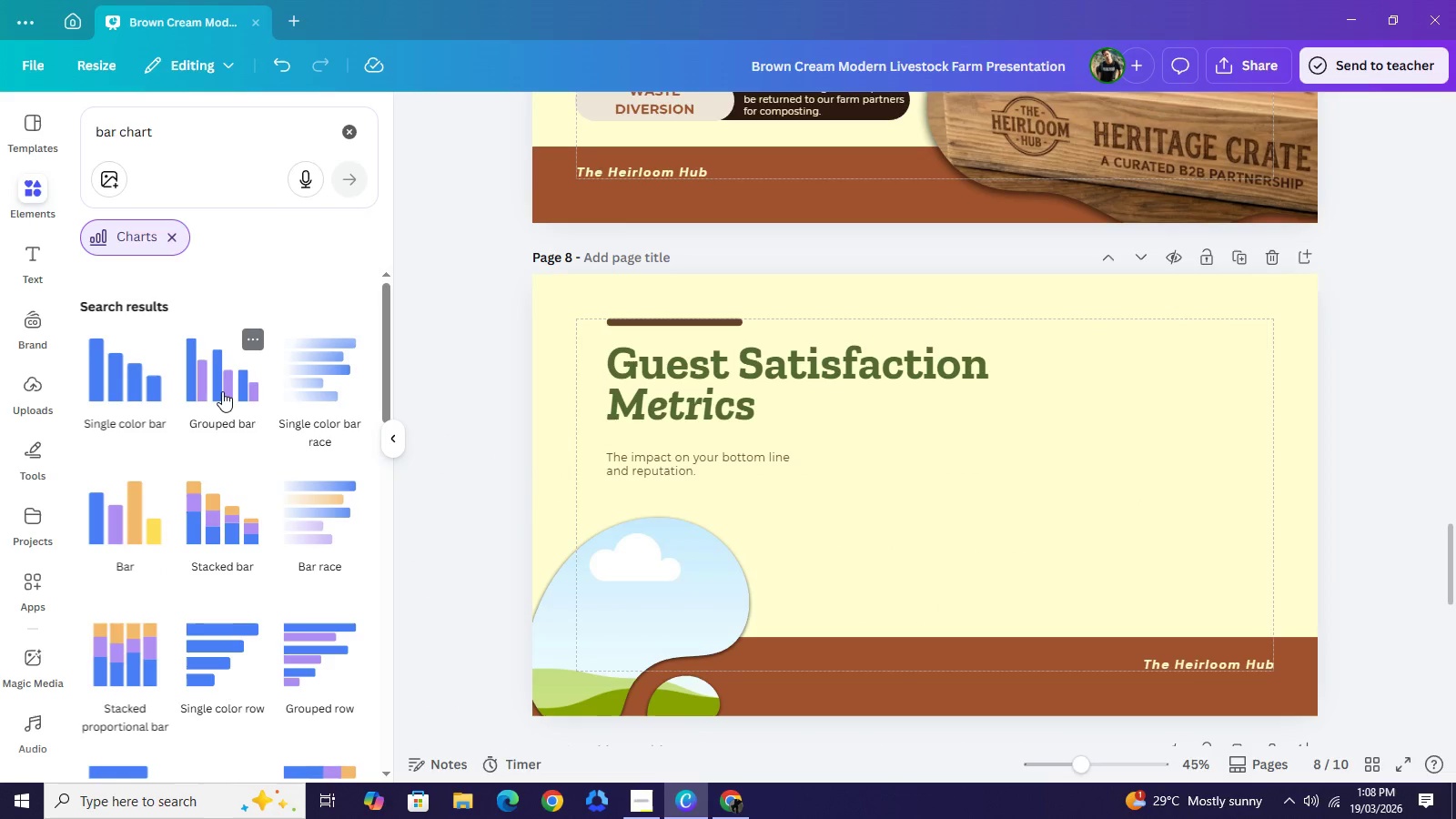 
wait(8.64)
 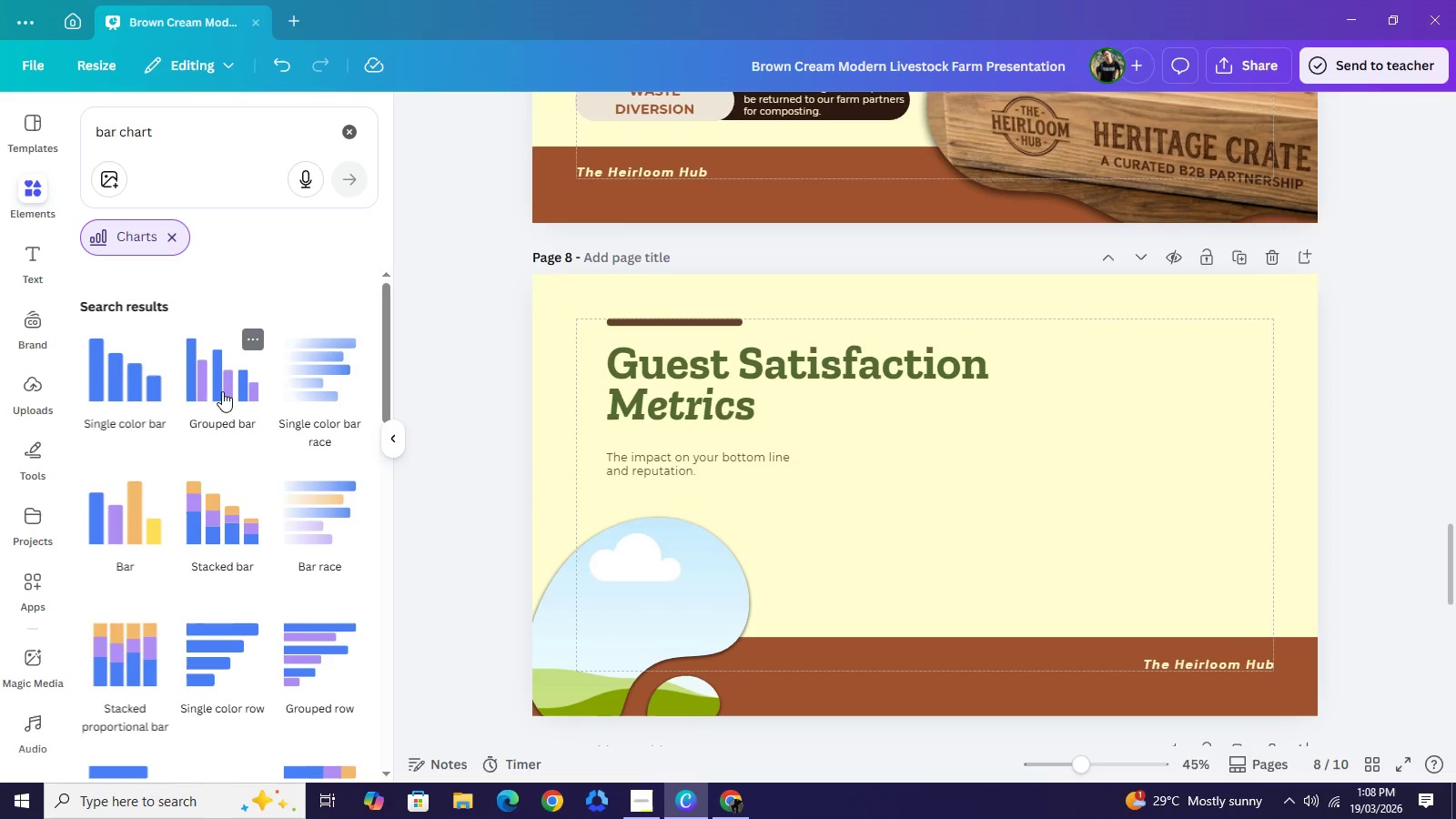 
scroll: coordinate [235, 534], scroll_direction: down, amount: 3.0
 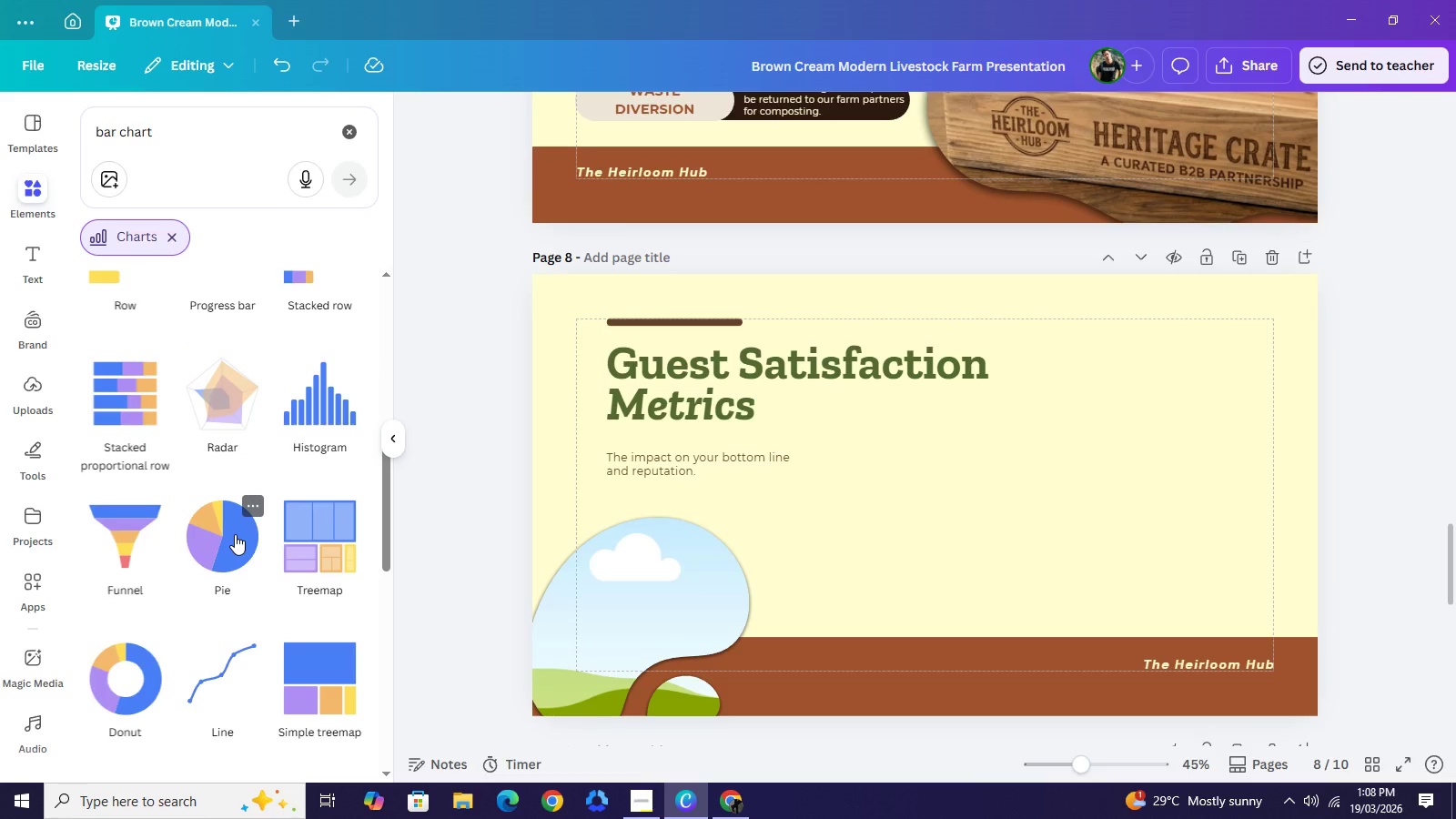 
scroll: coordinate [235, 534], scroll_direction: up, amount: 5.0
 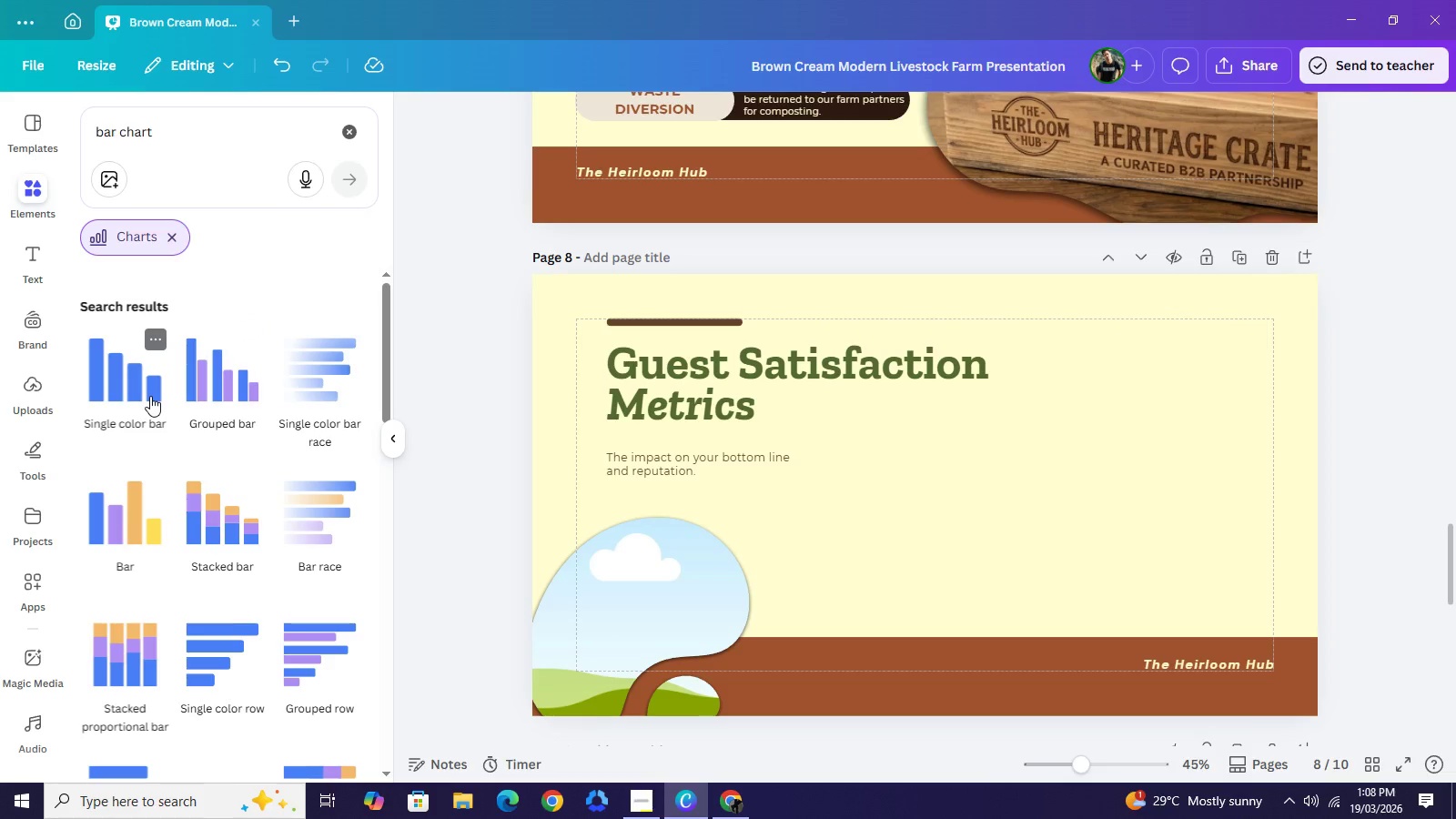 
left_click([150, 396])
 